 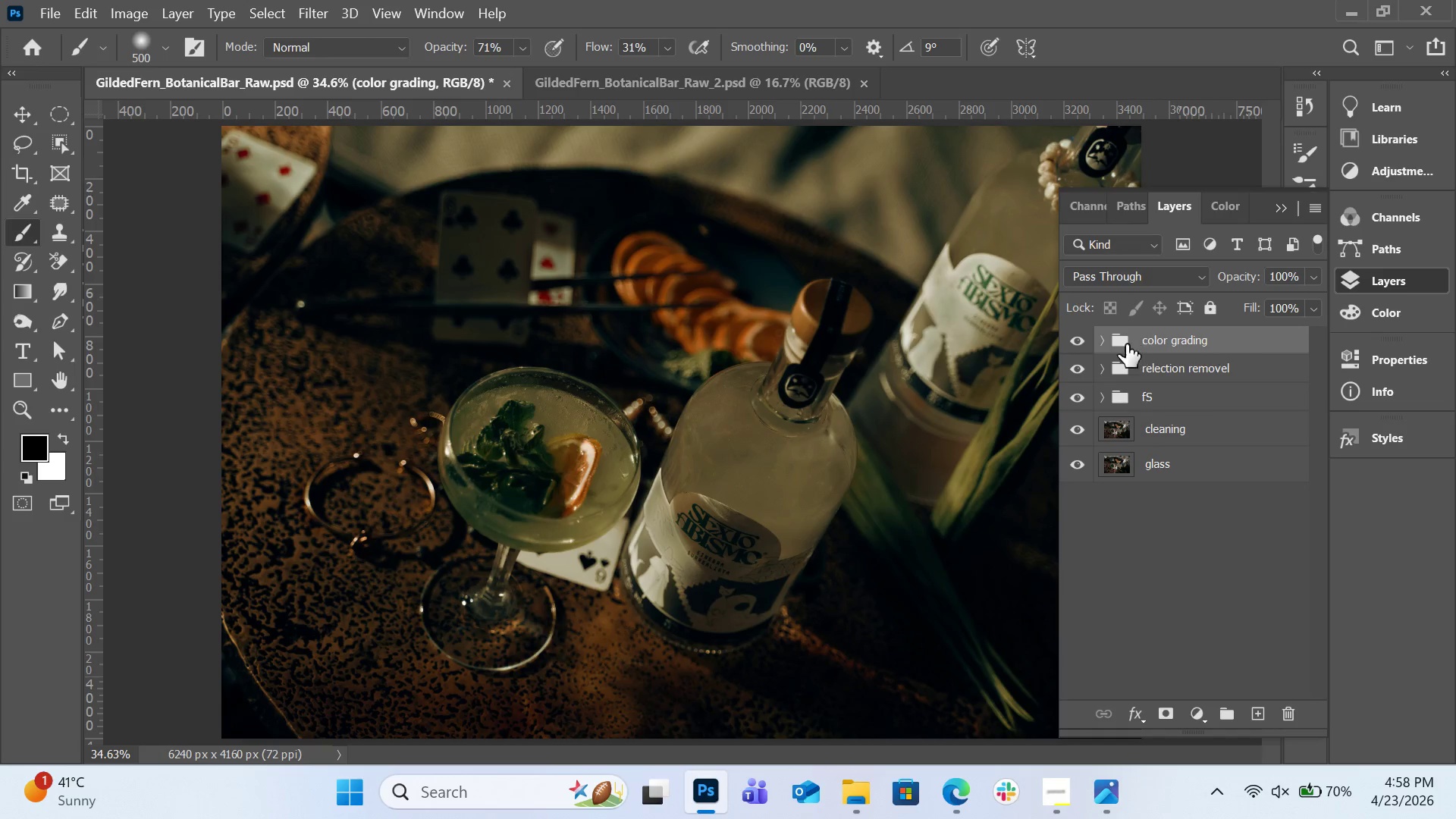 
left_click([1103, 344])
 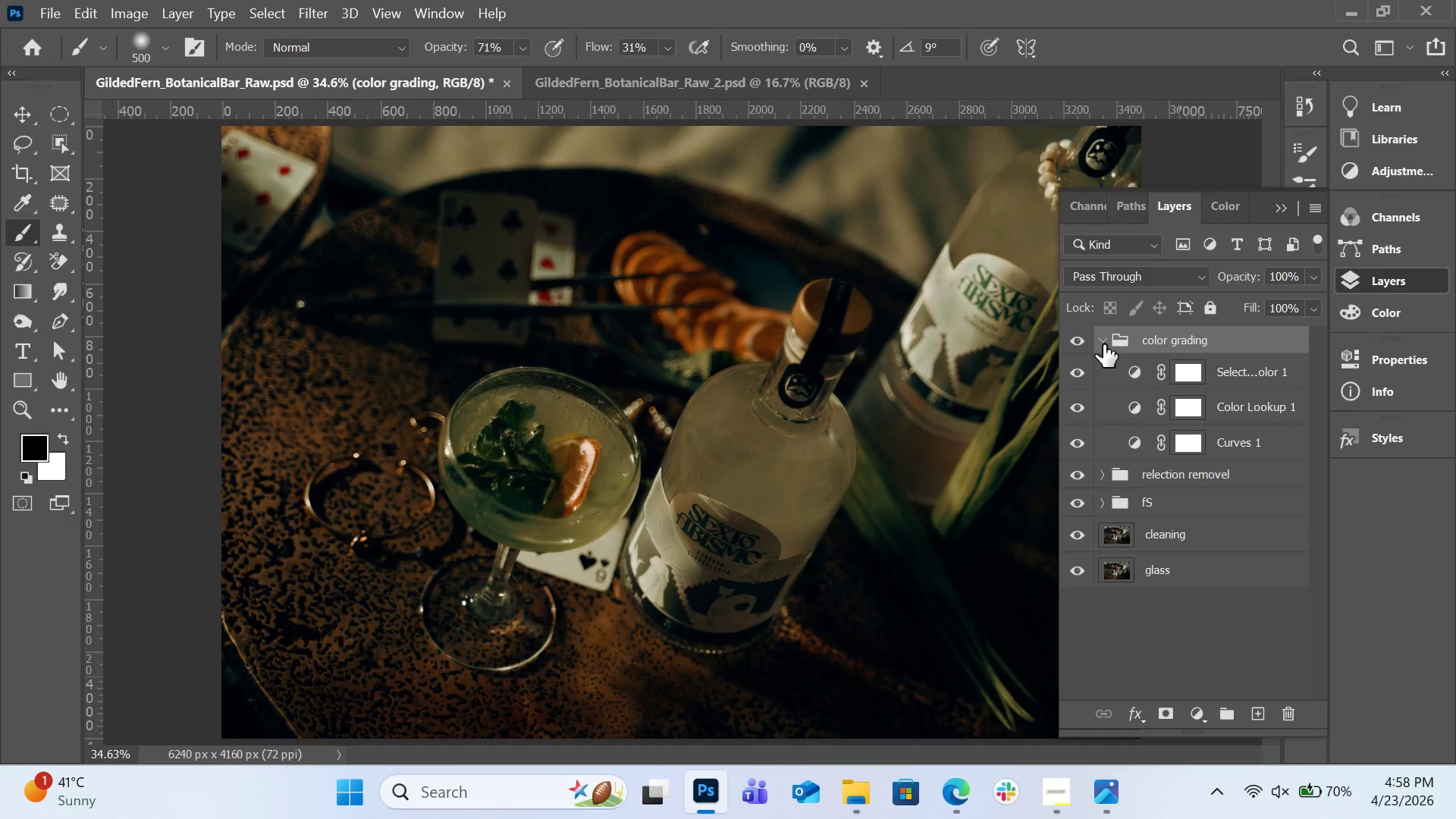 
left_click([1103, 344])
 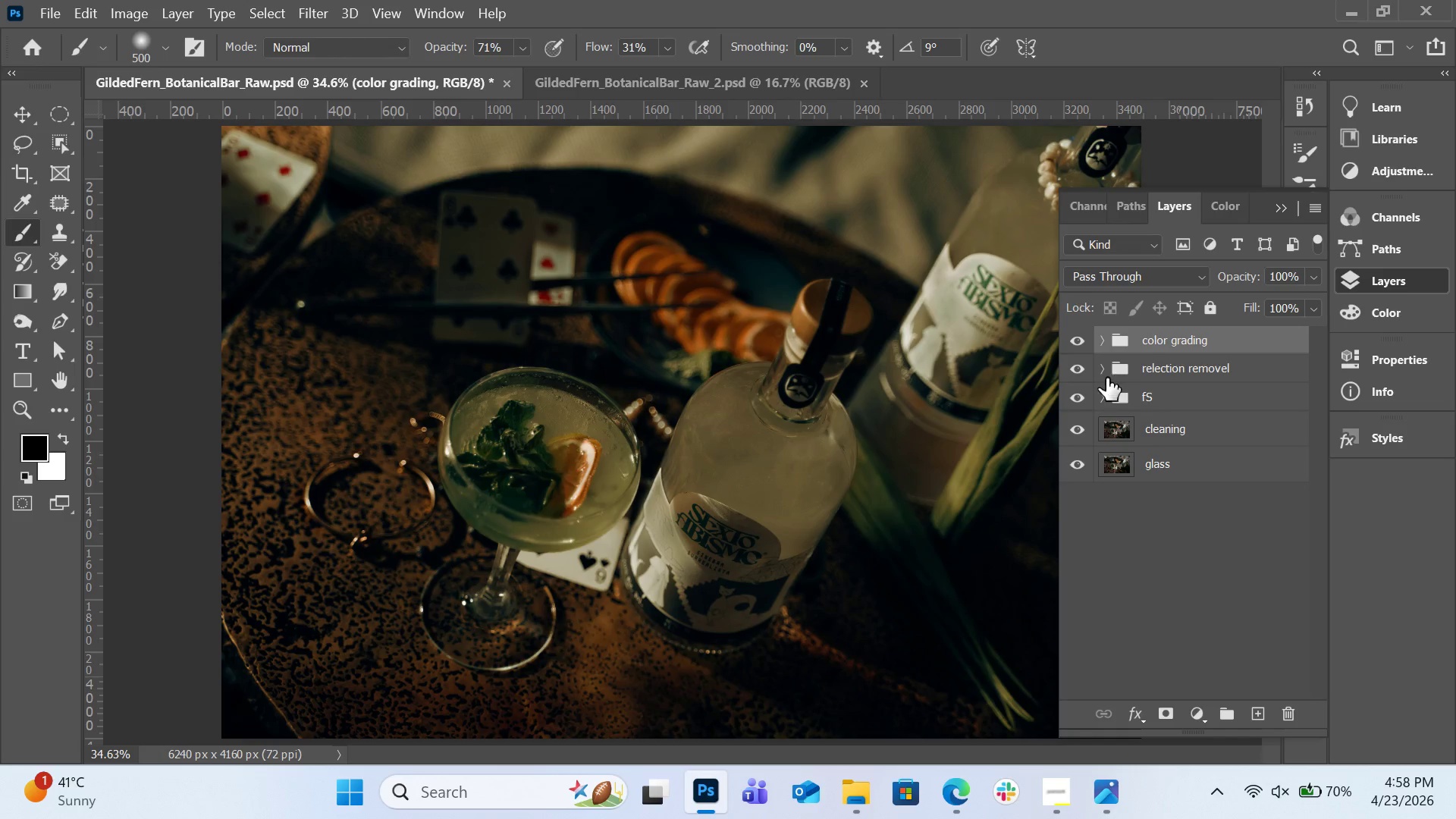 
left_click([1106, 378])
 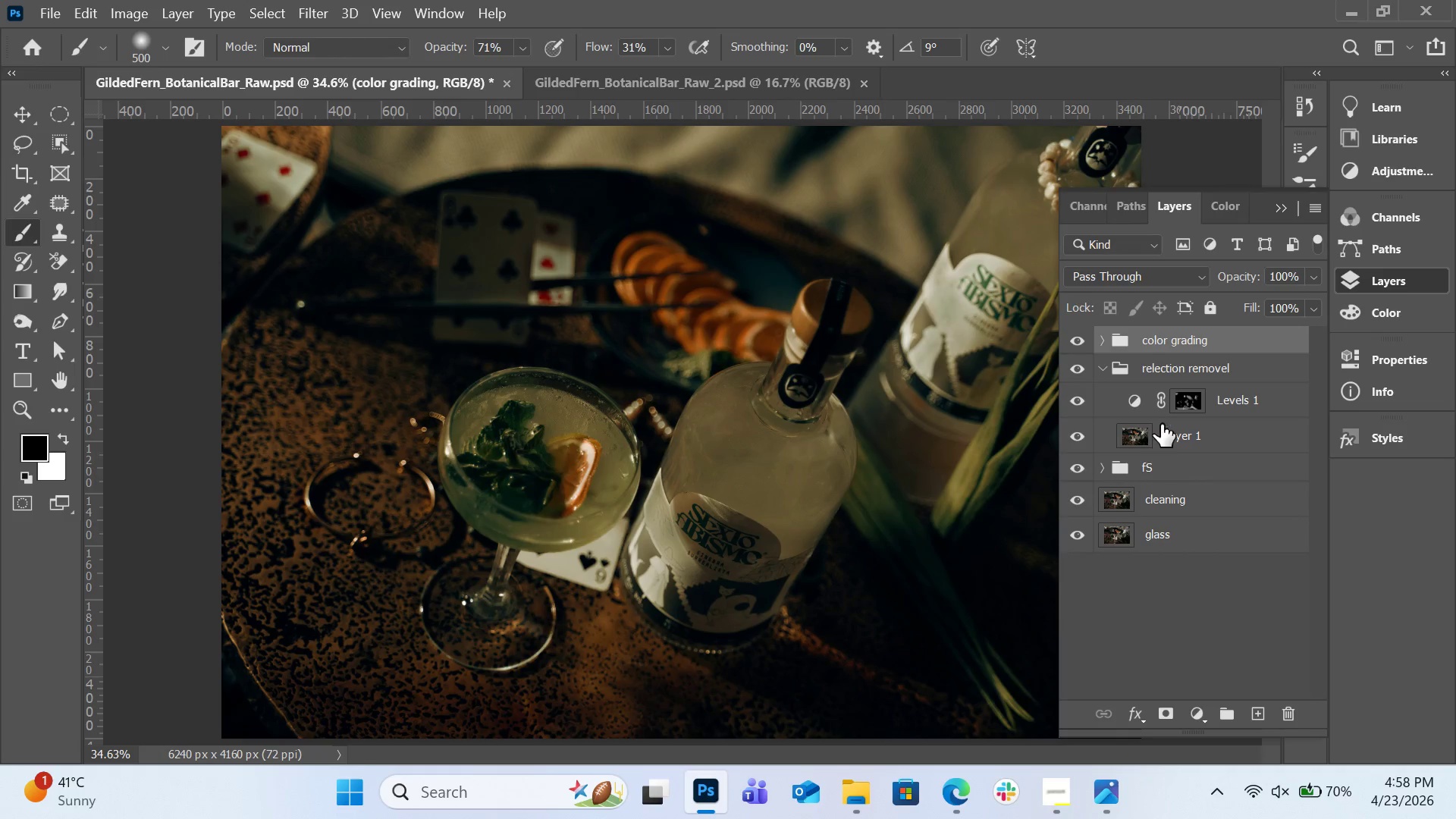 
left_click([1142, 441])
 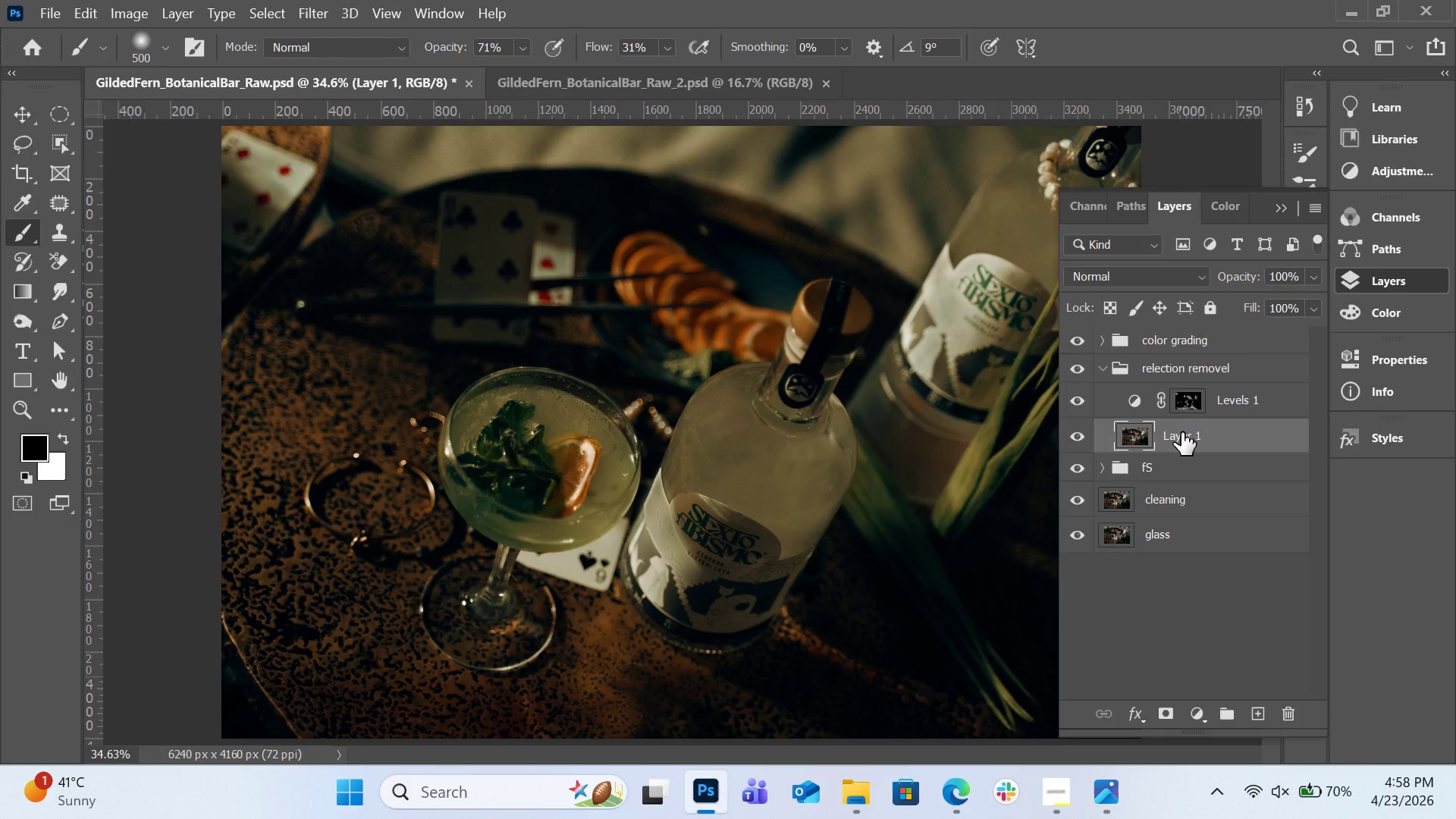 
key(Control+J)
 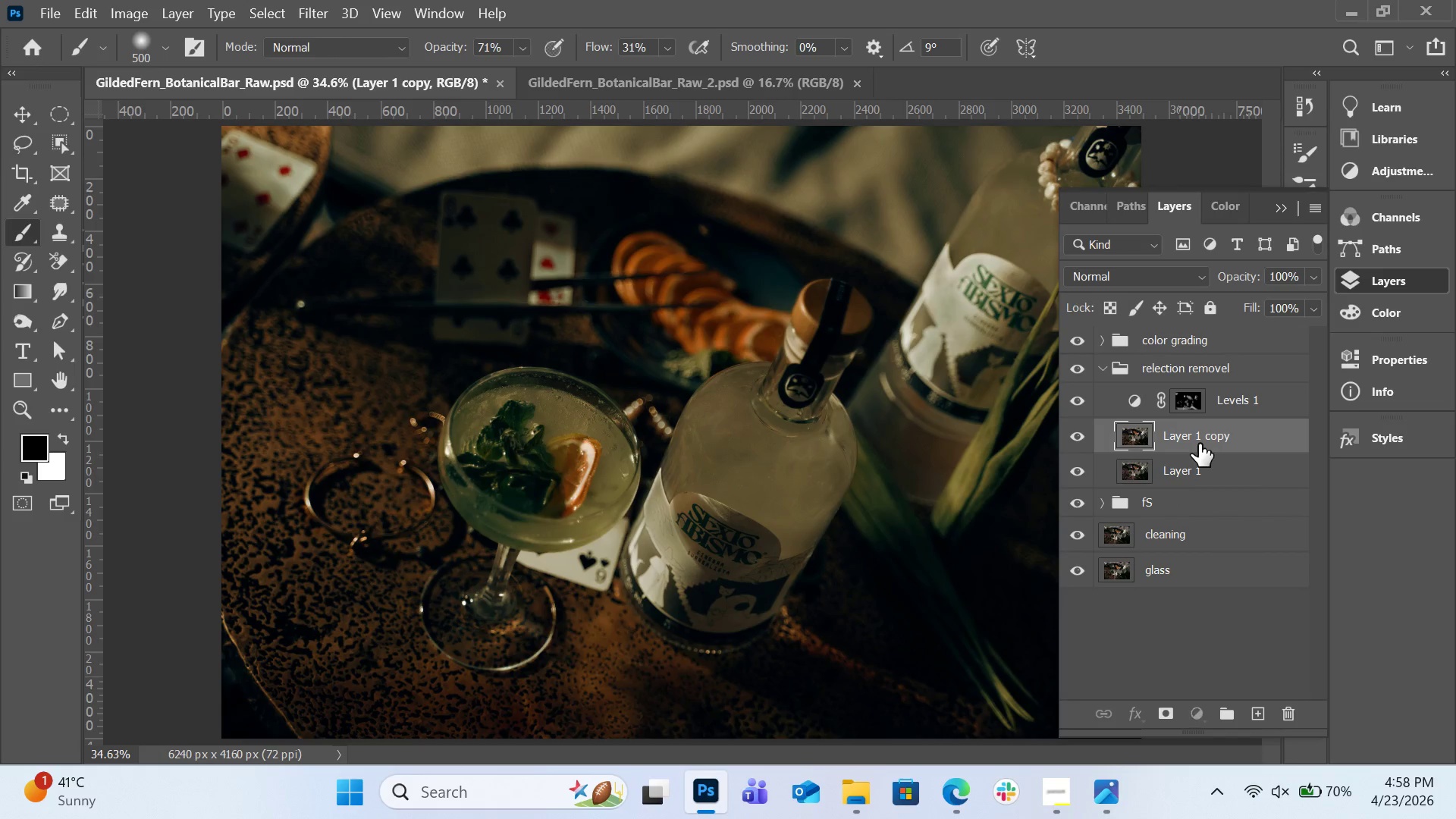 
left_click_drag(start_coordinate=[1199, 444], to_coordinate=[1203, 356])
 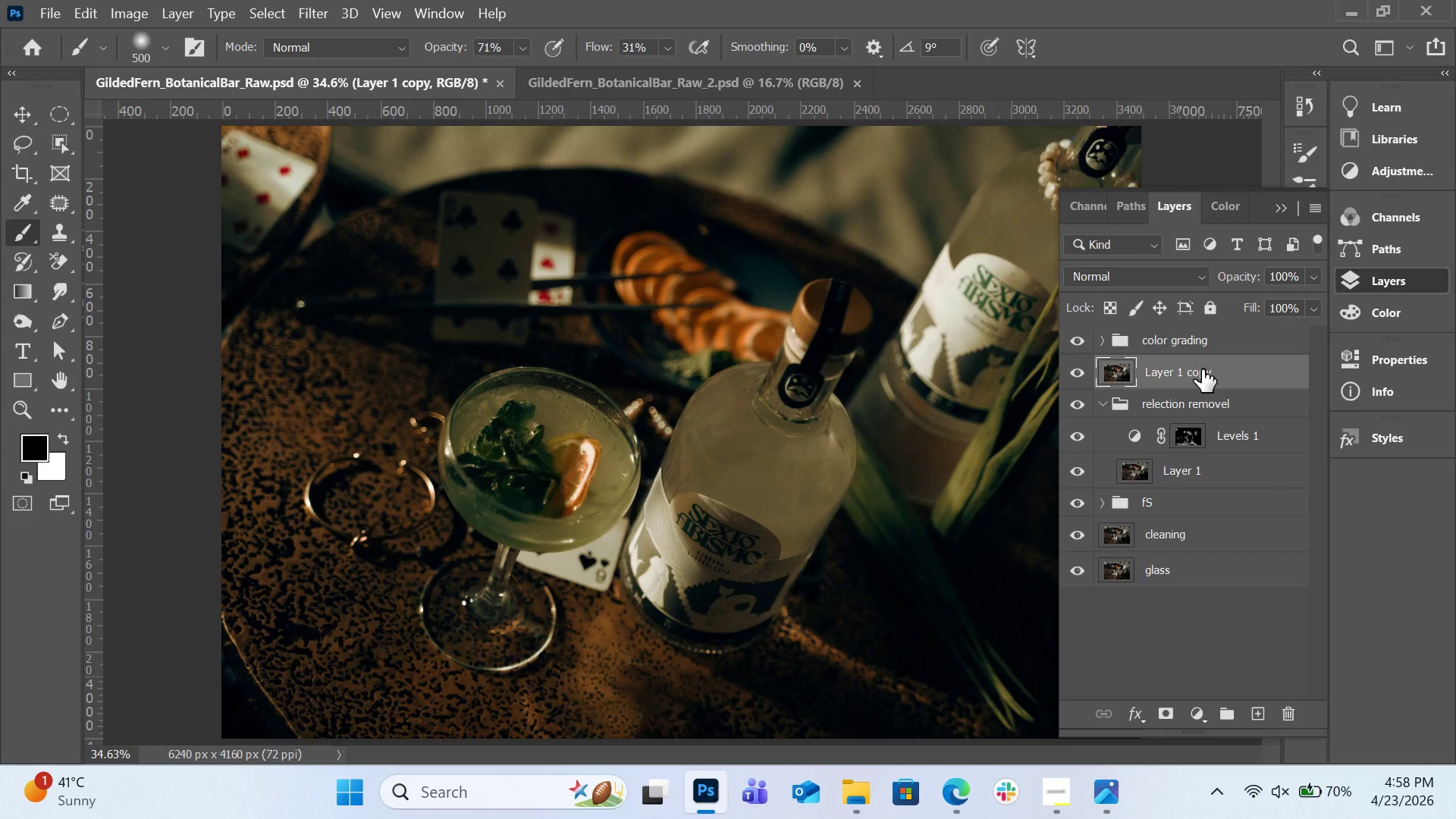 
left_click([1201, 372])
 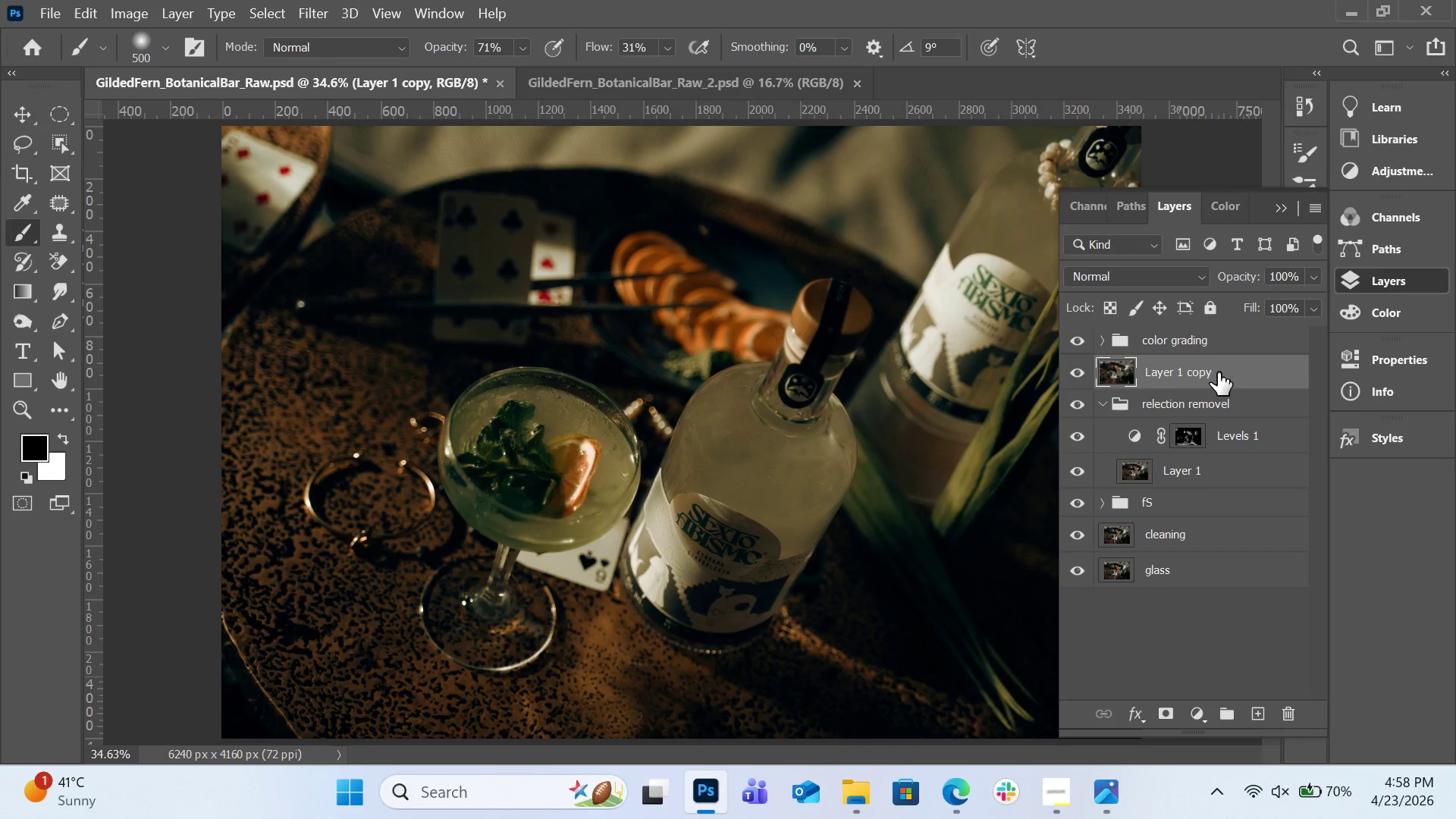 
left_click_drag(start_coordinate=[1219, 374], to_coordinate=[1219, 333])
 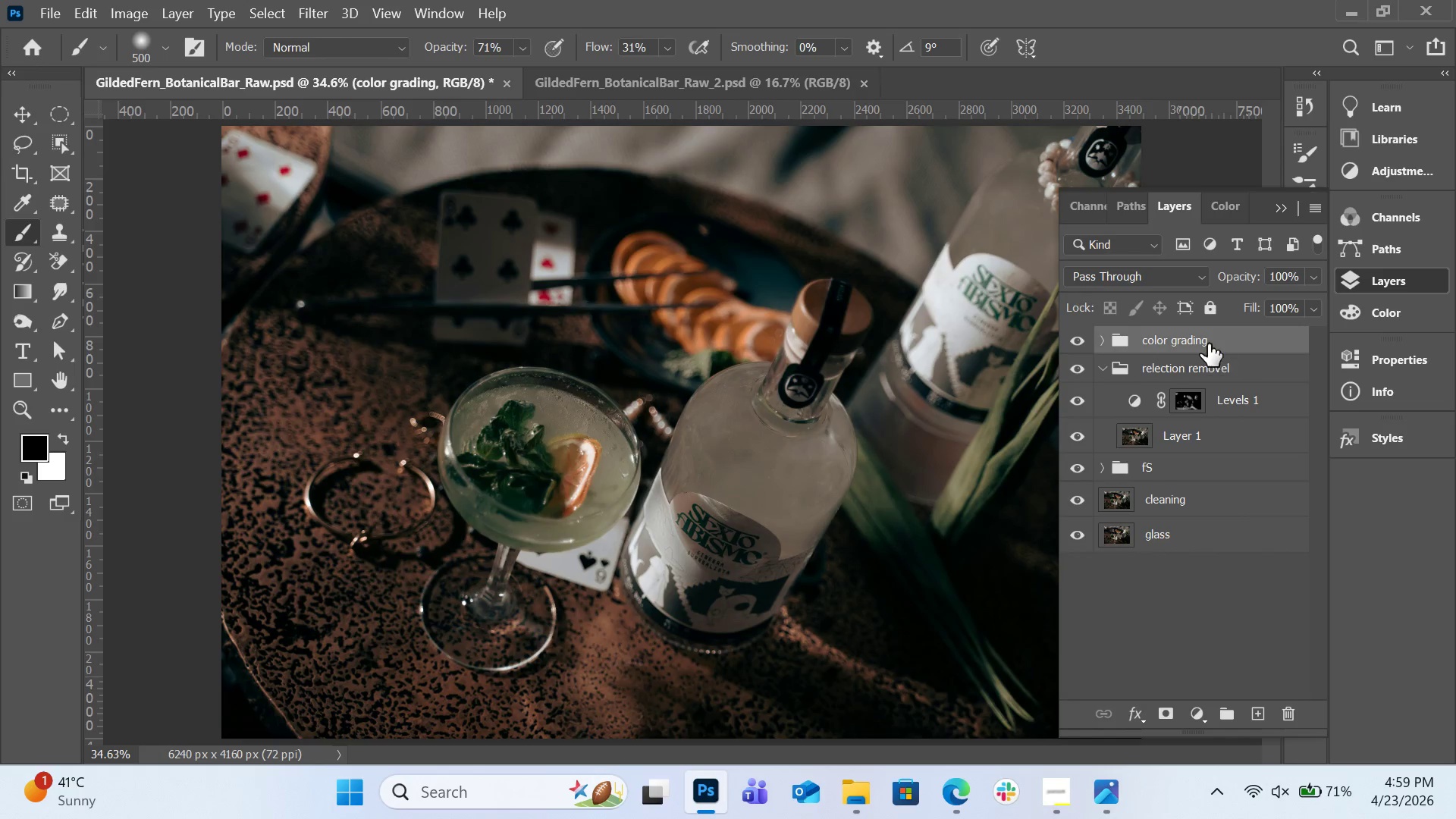 
left_click_drag(start_coordinate=[1207, 341], to_coordinate=[1222, 369])
 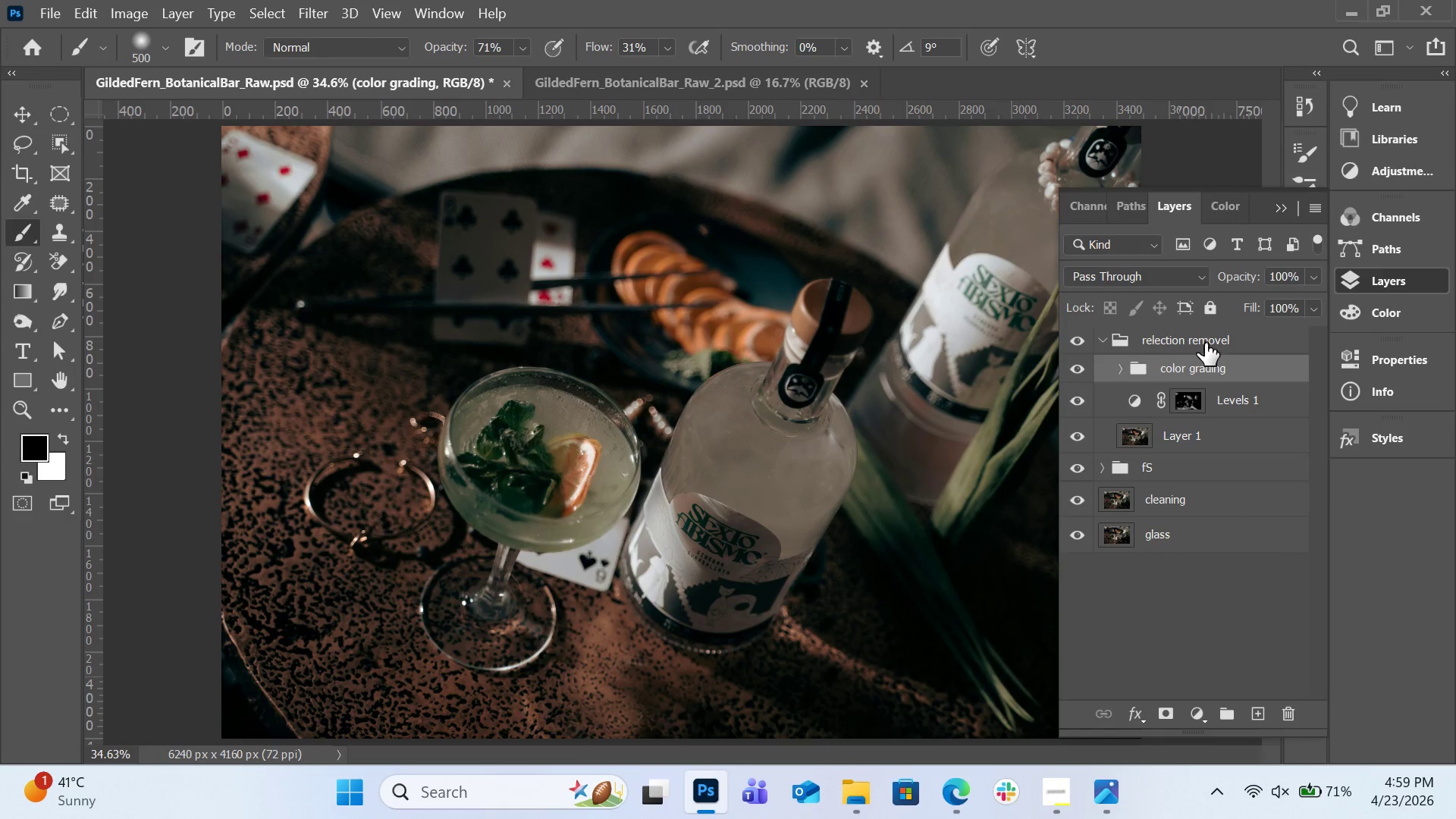 
scroll: coordinate [1219, 362], scroll_direction: down, amount: 1.0
 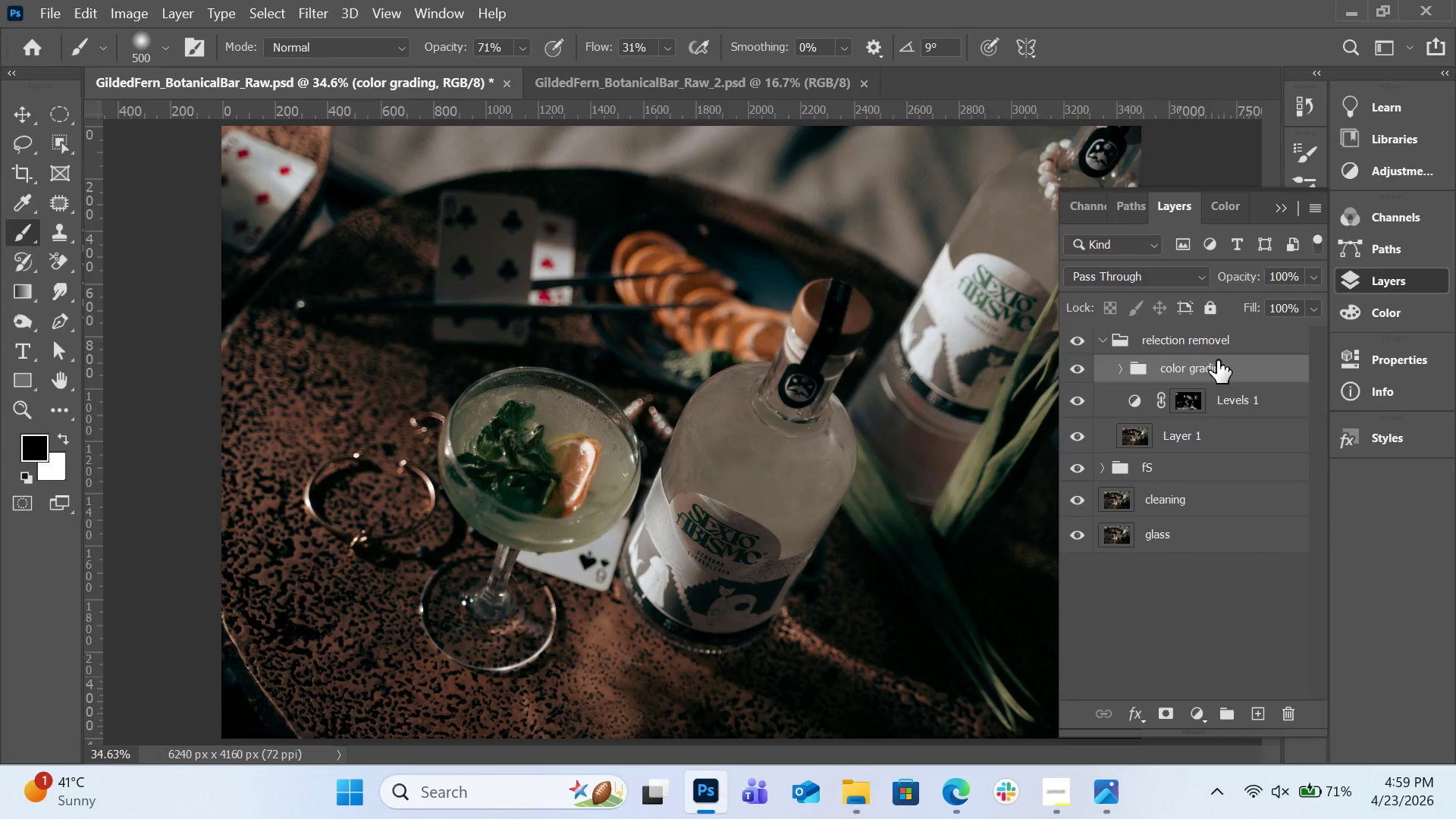 
scroll: coordinate [1219, 362], scroll_direction: up, amount: 1.0
 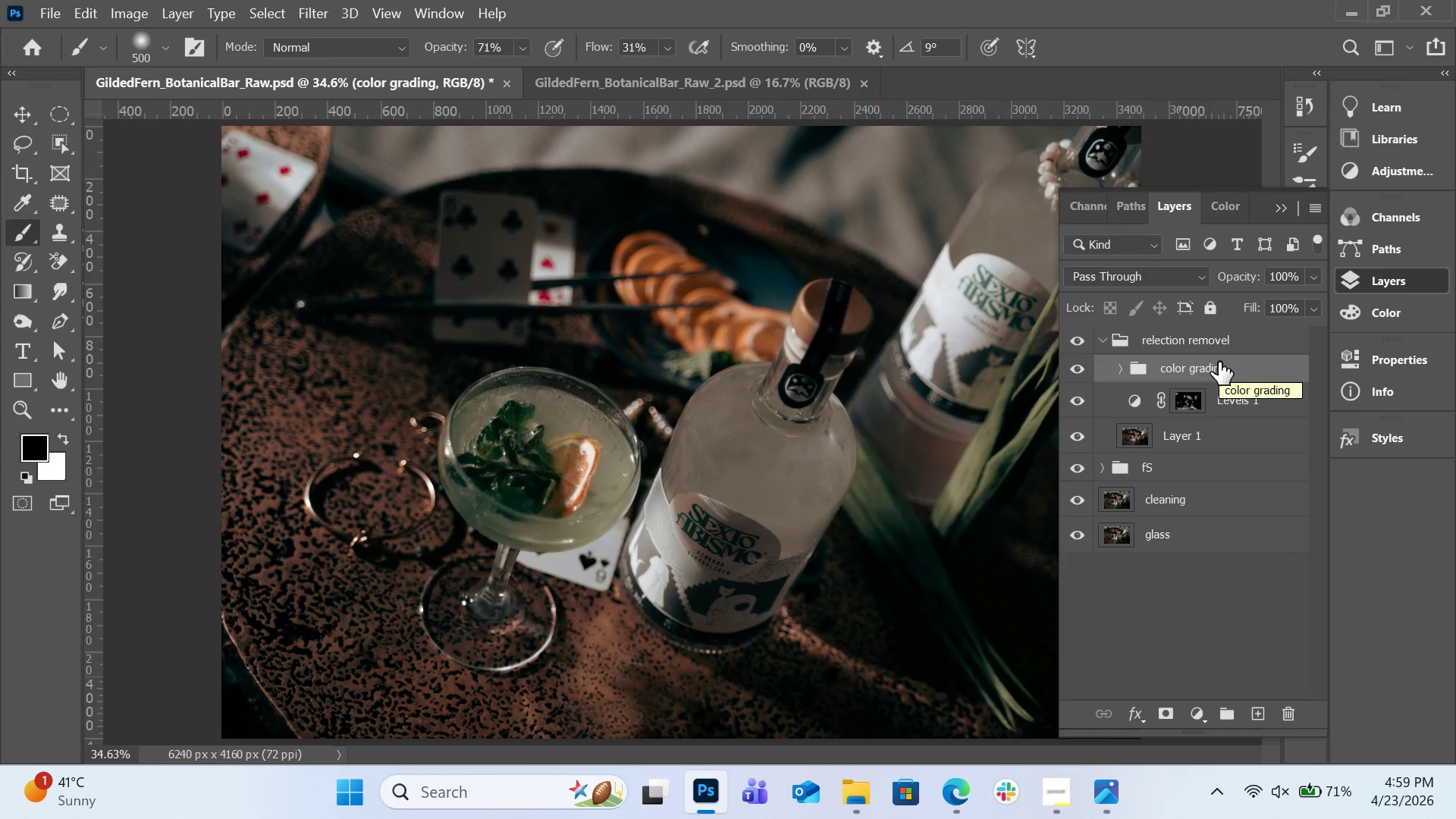 
key(Control+Z)
 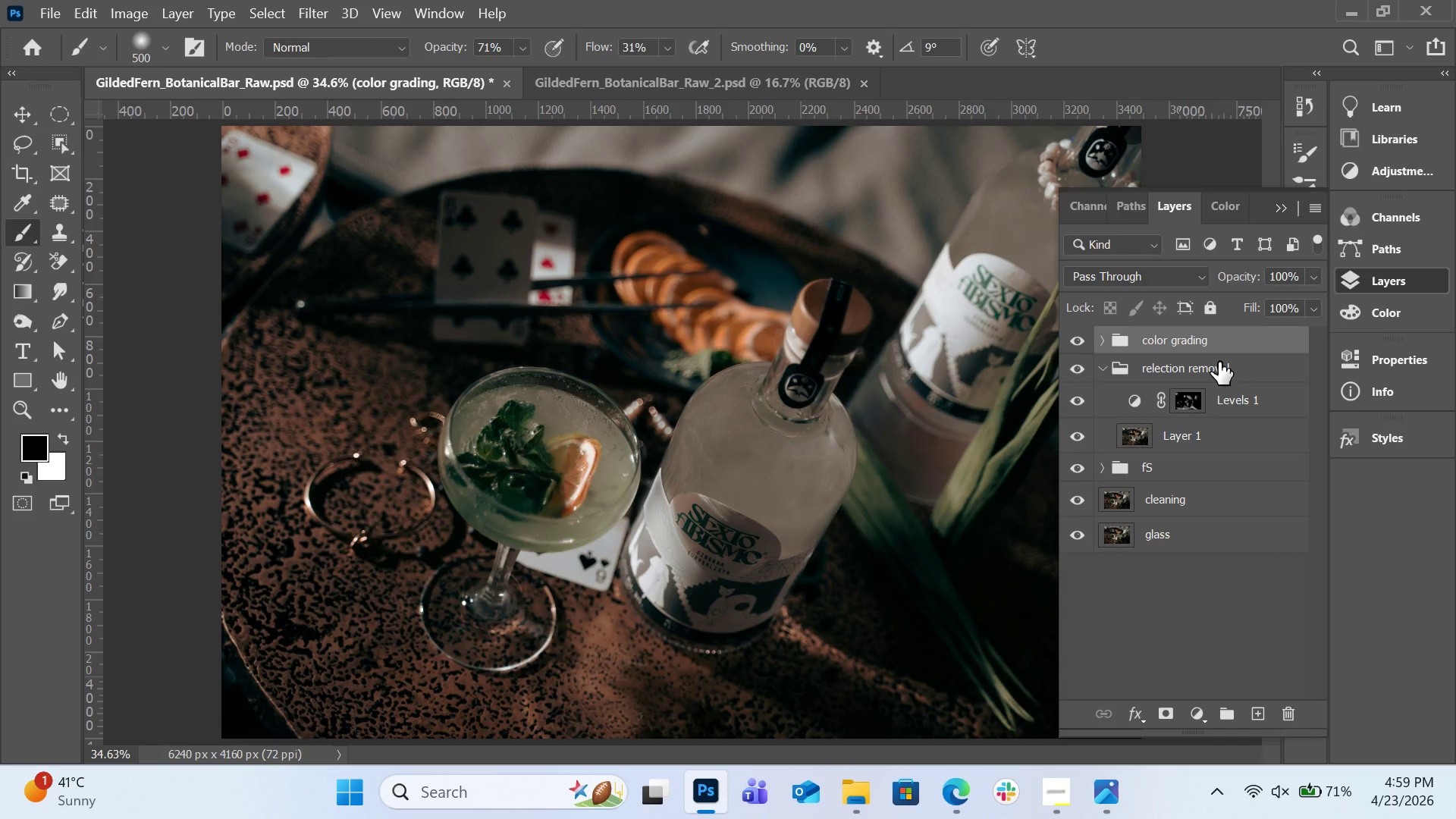 
key(Control+Z)
 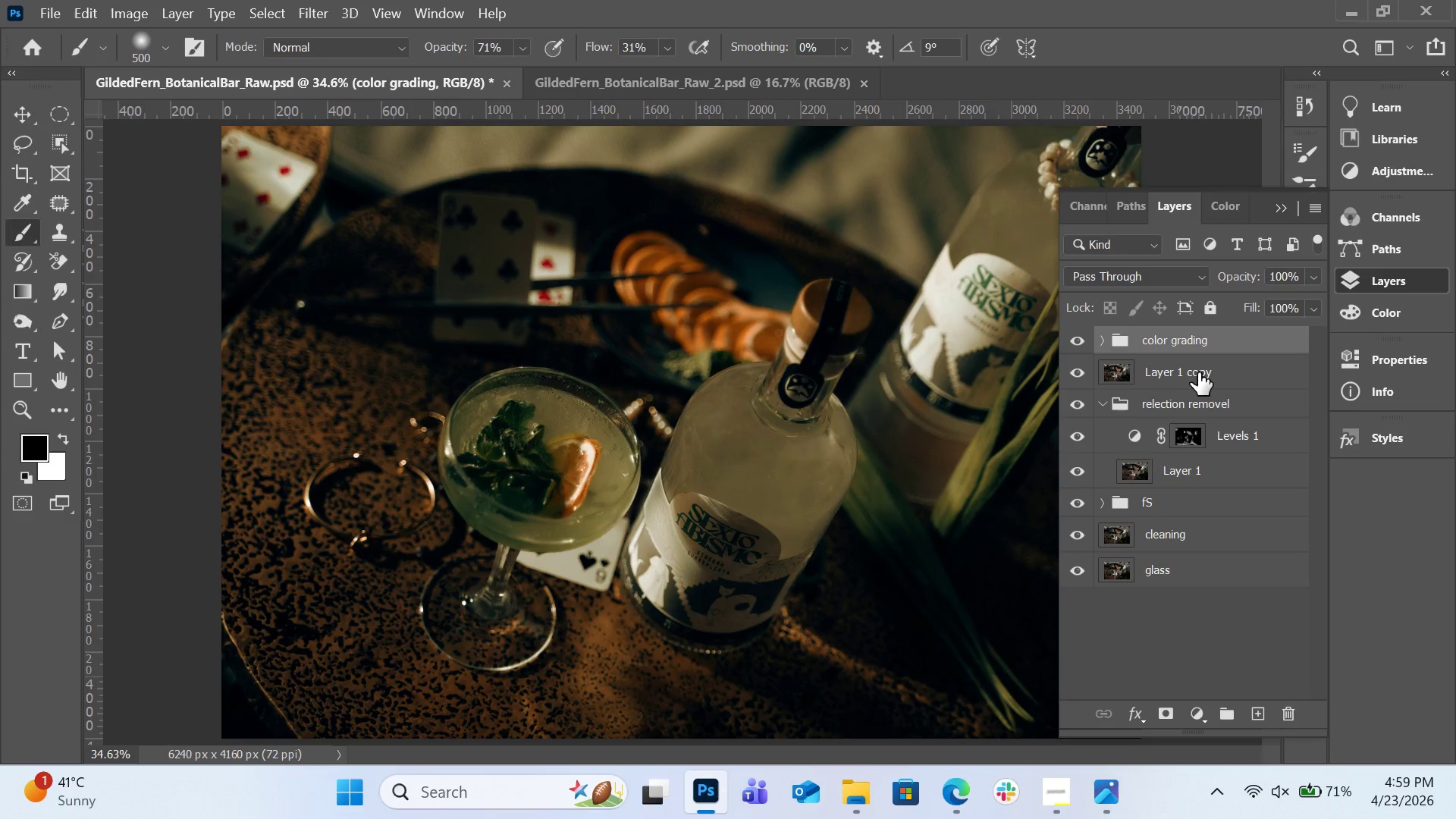 
left_click([1194, 370])
 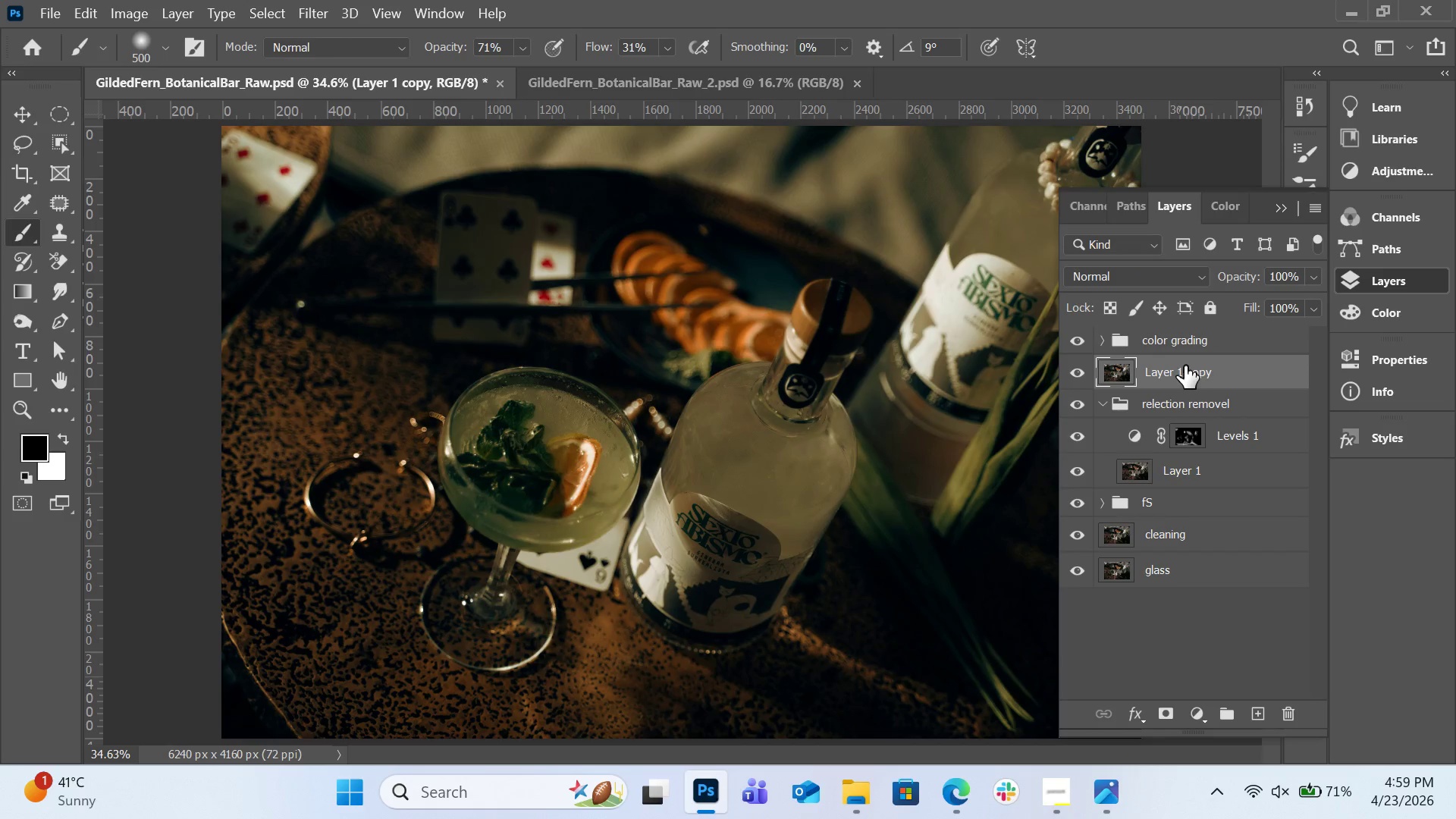 
wait(11.41)
 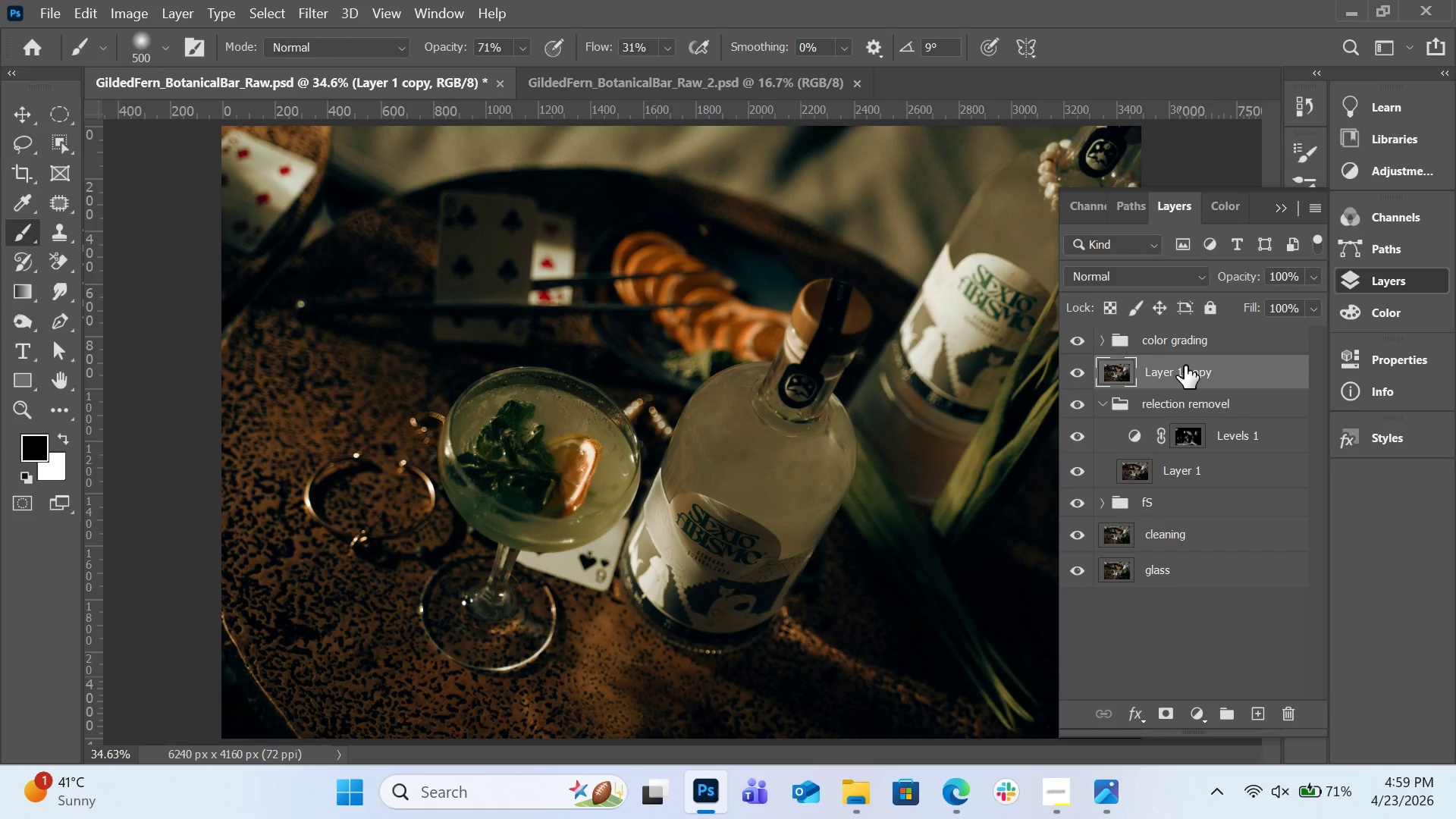 
left_click([275, 17])
 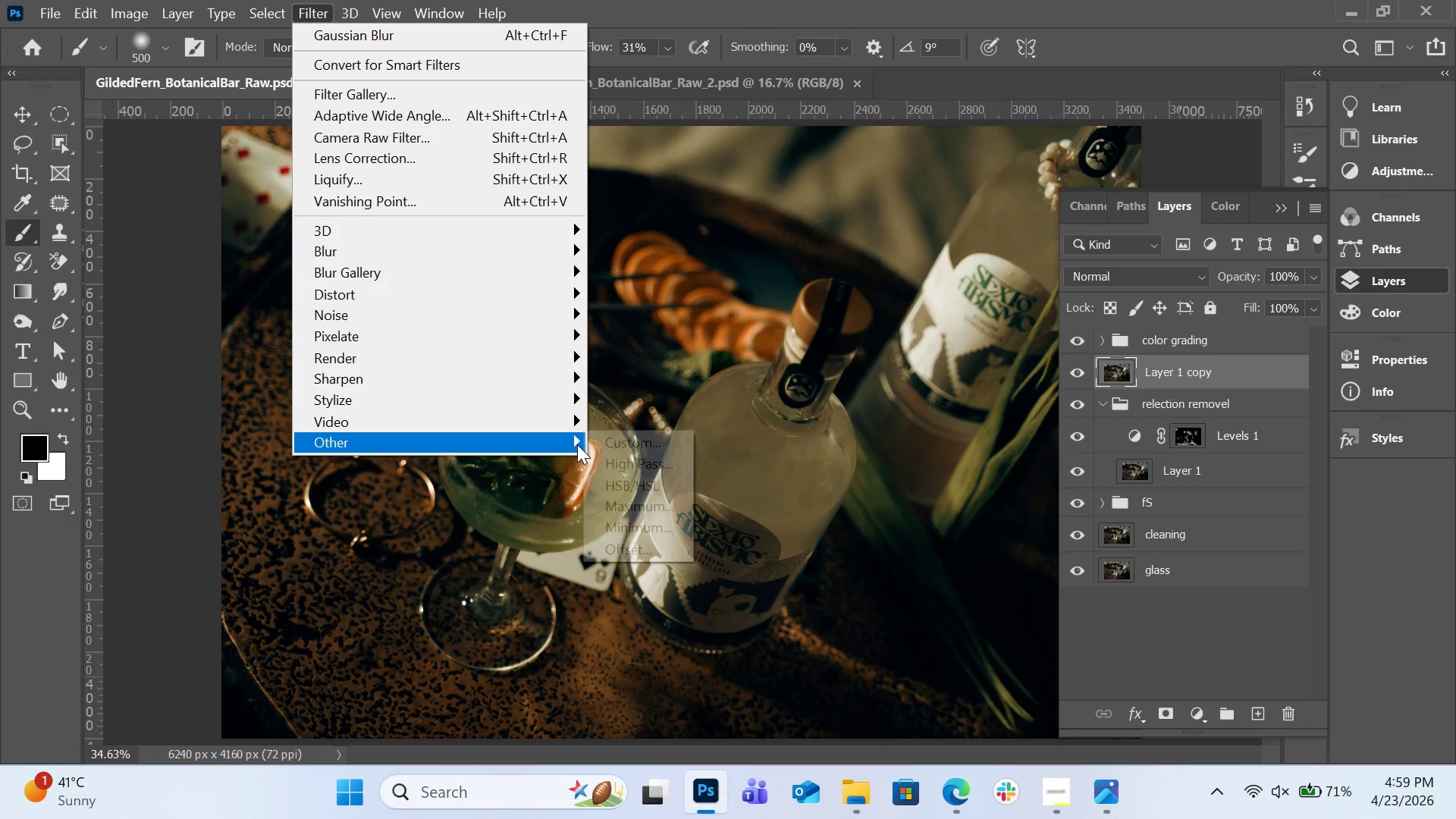 
wait(5.53)
 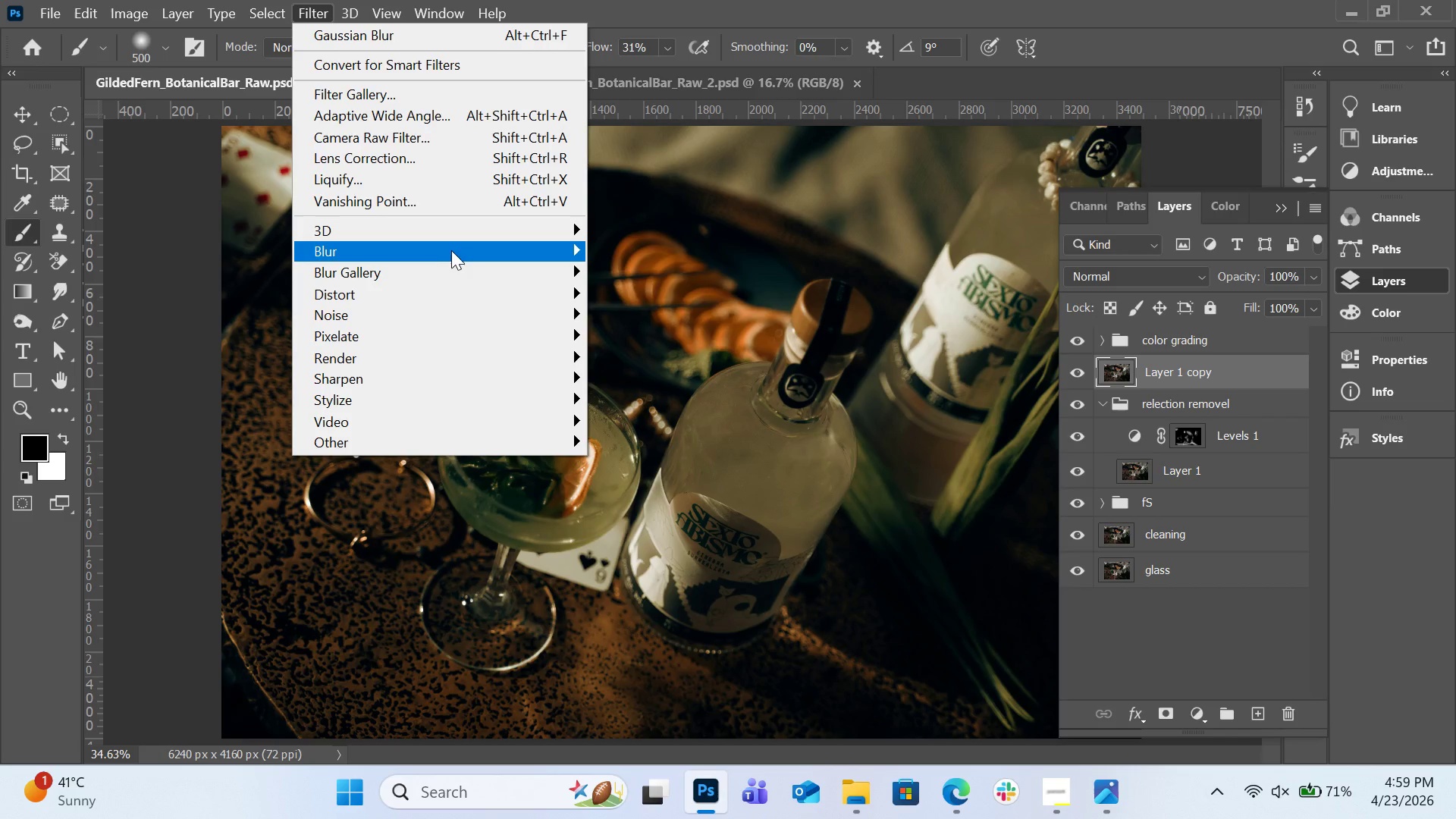 
left_click([626, 462])
 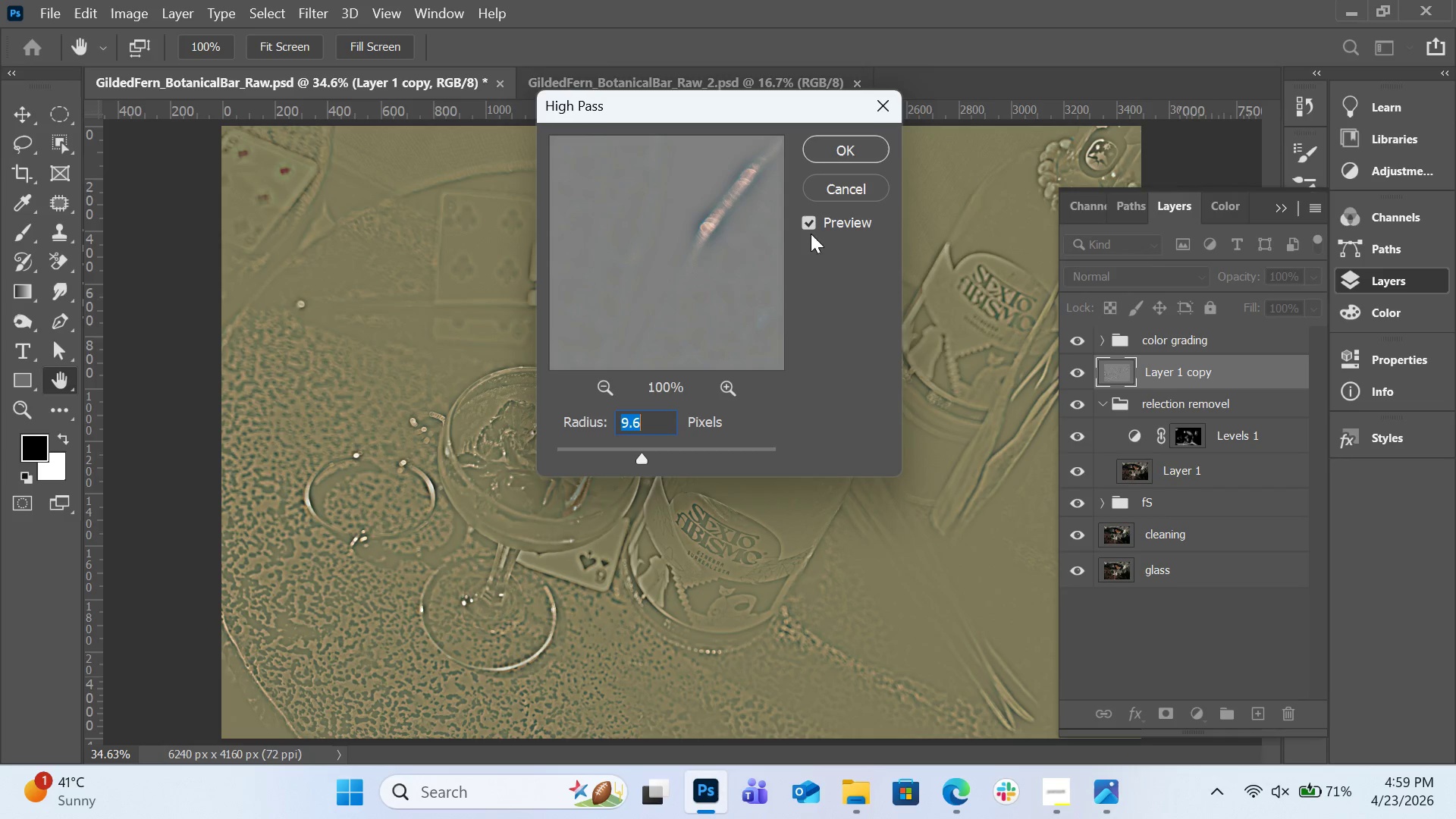 
left_click_drag(start_coordinate=[811, 105], to_coordinate=[1122, 118])
 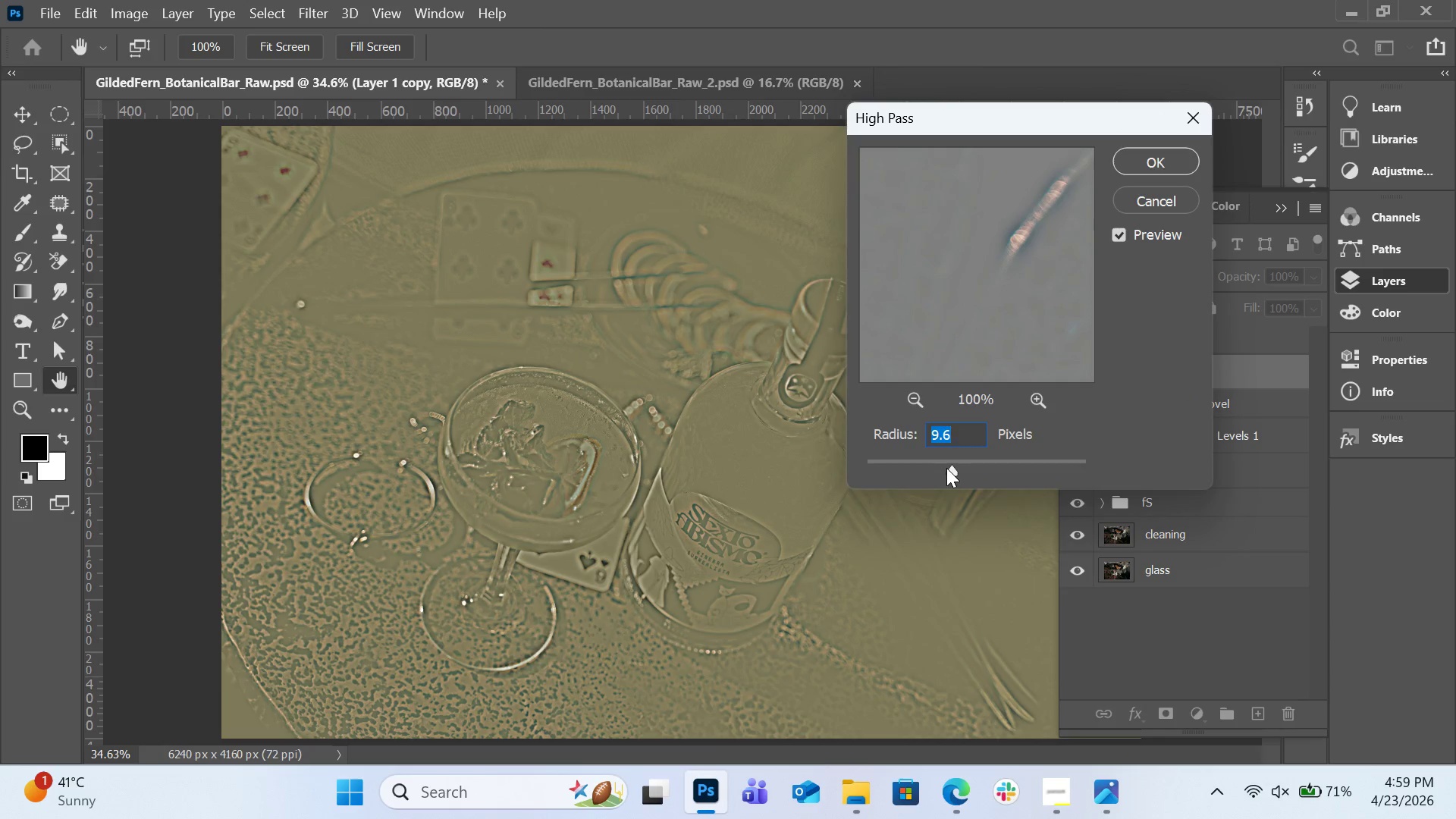 
left_click([946, 468])
 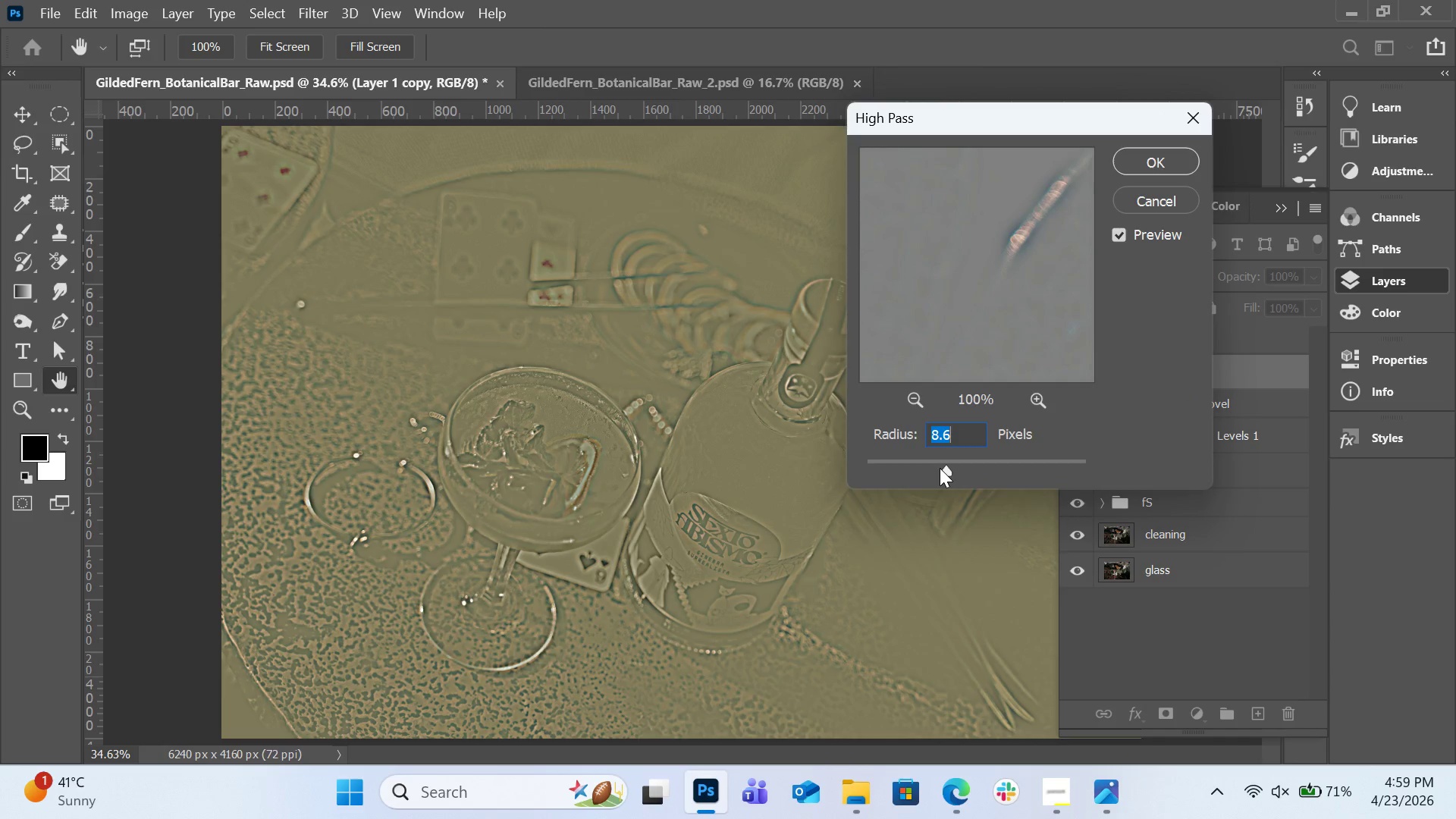 
left_click([940, 468])
 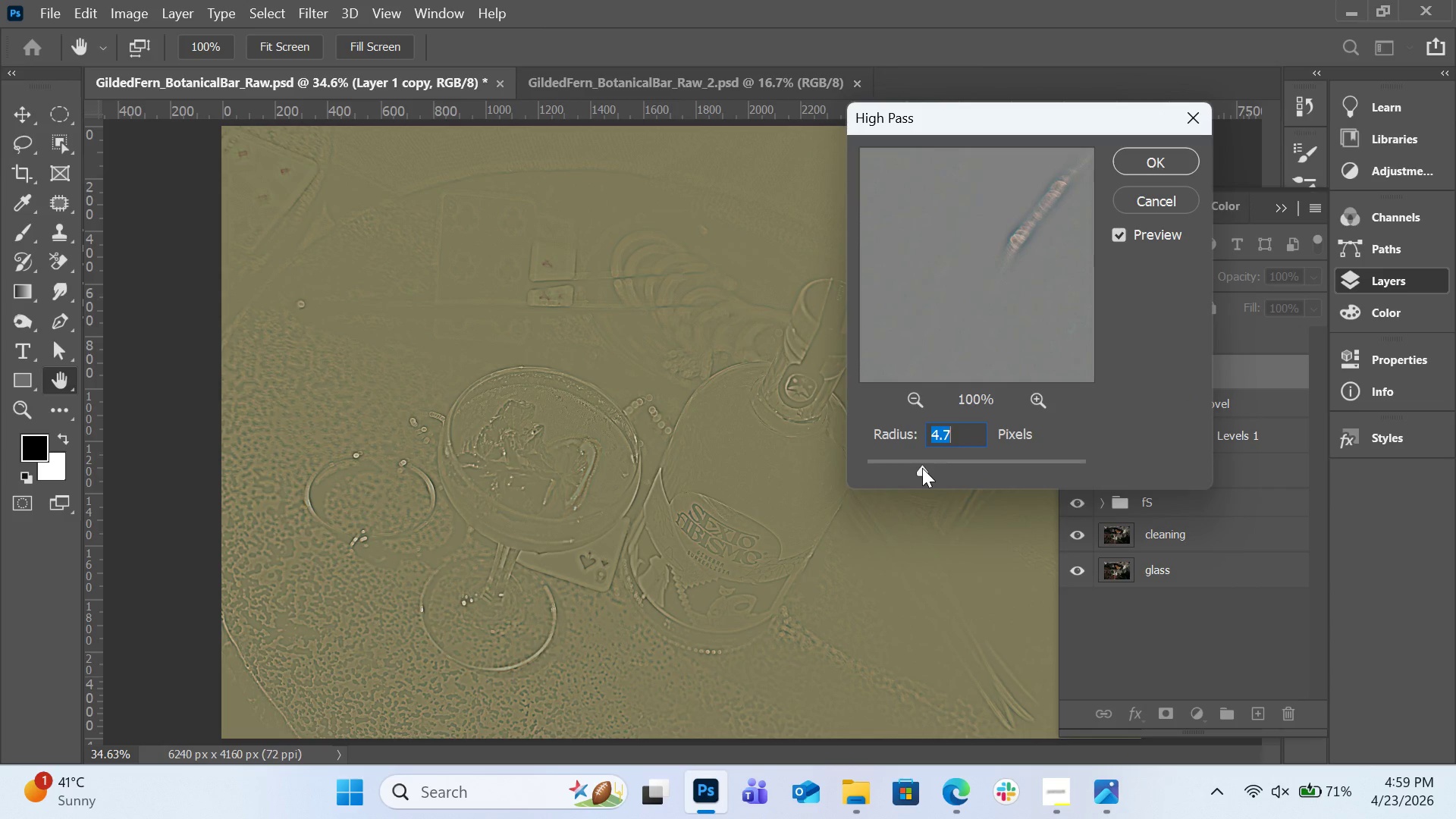 
left_click([929, 466])
 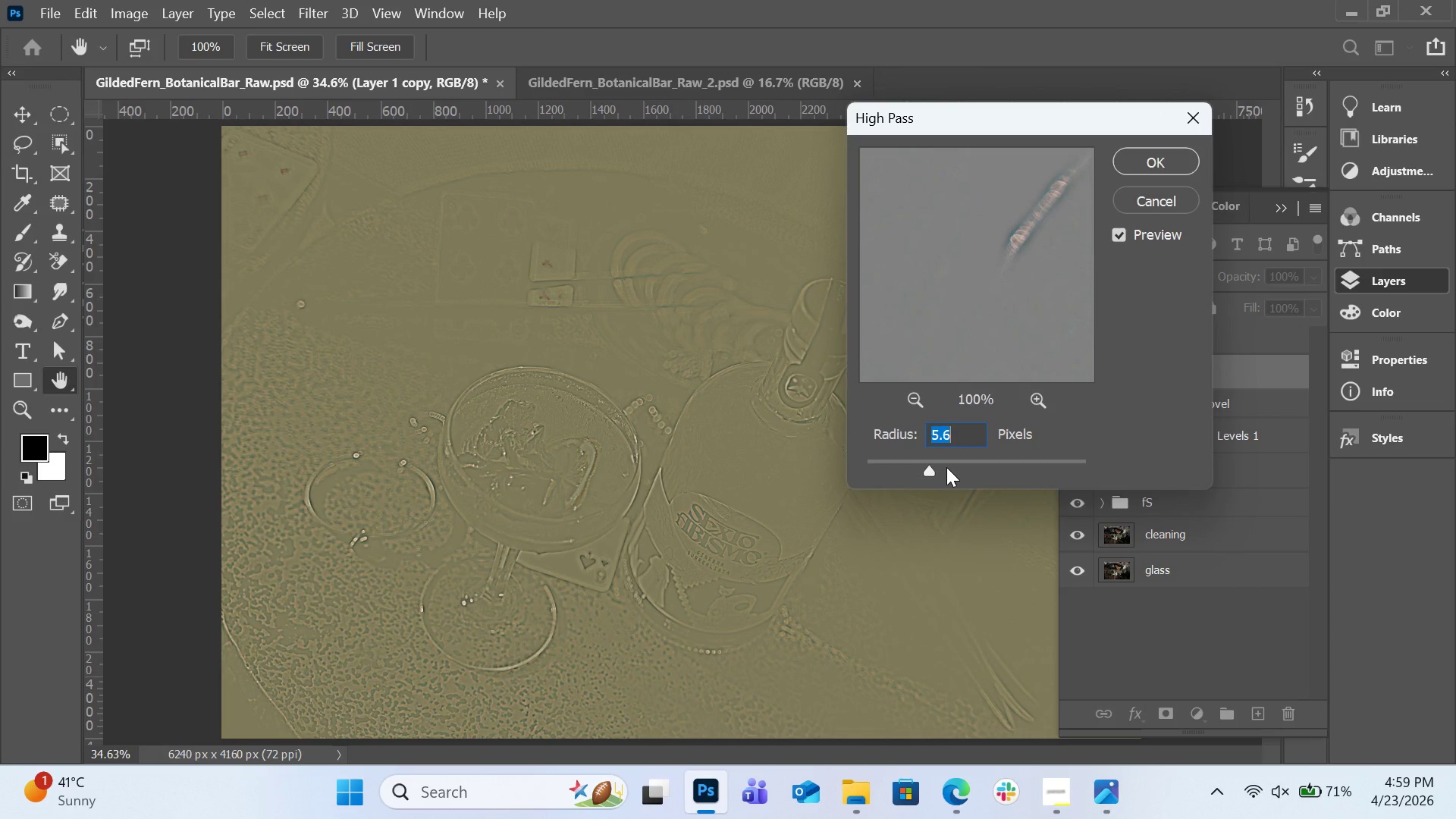 
left_click([946, 467])
 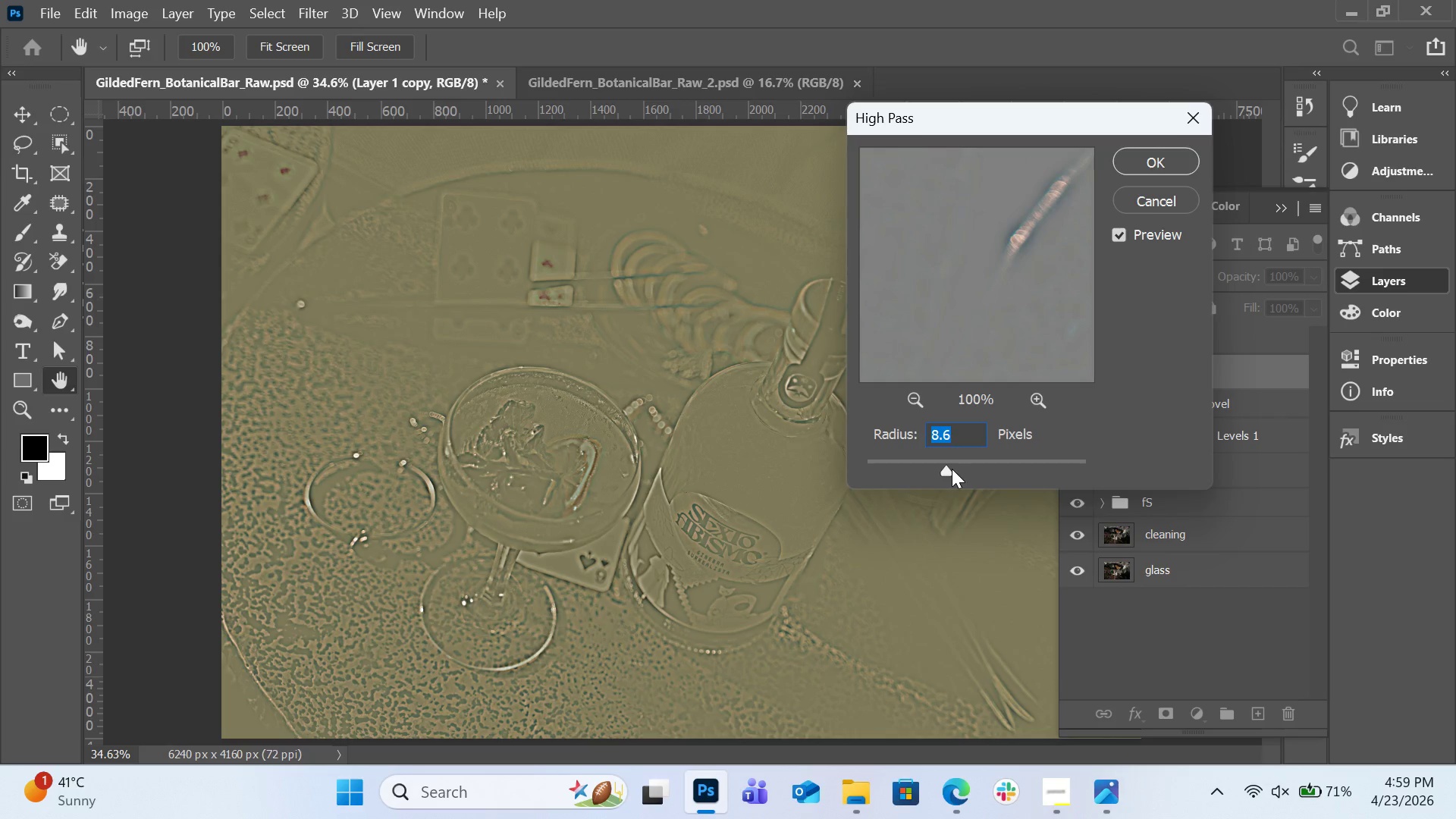 
wait(7.75)
 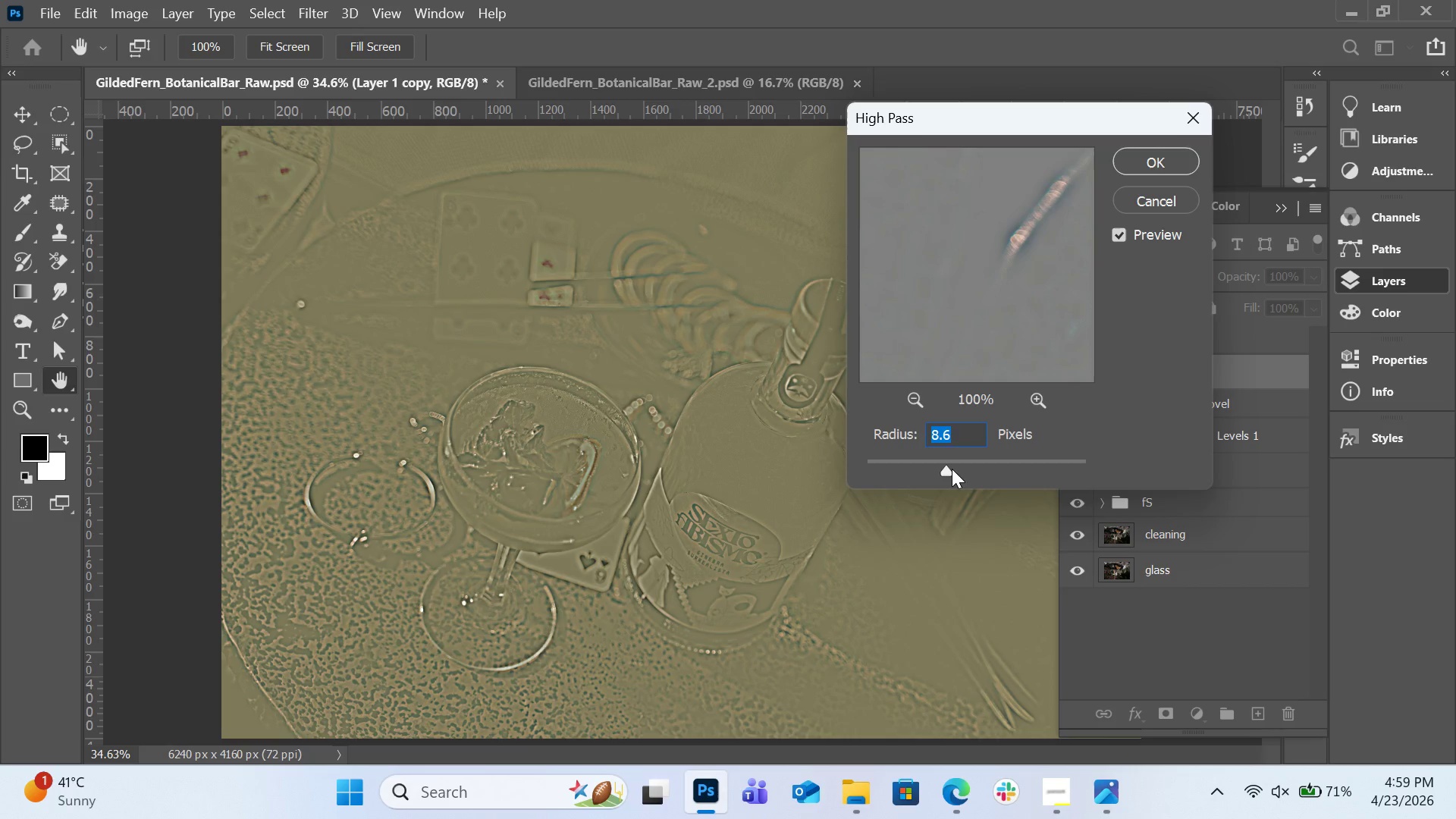 
left_click([922, 466])
 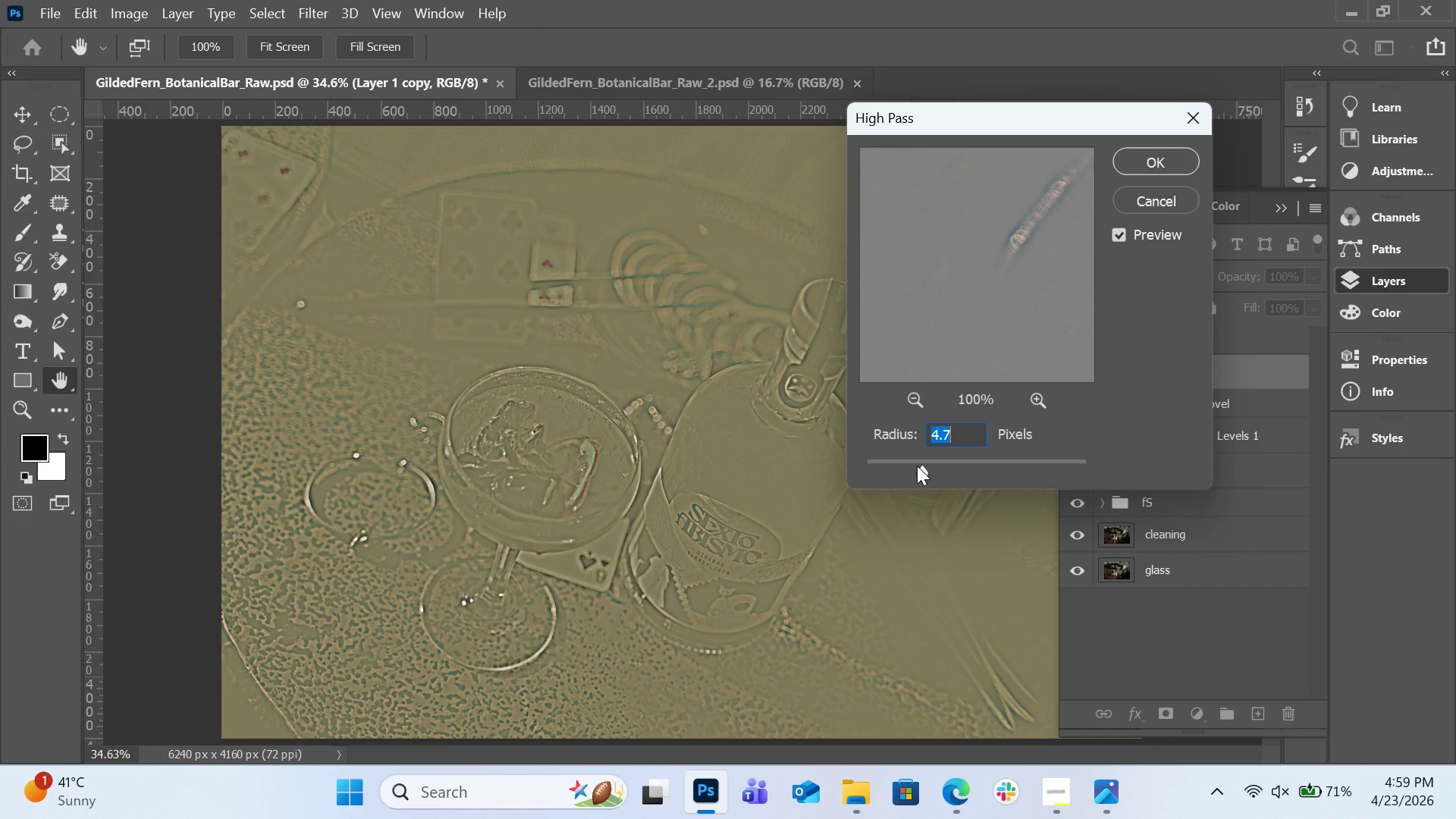 
left_click([917, 466])
 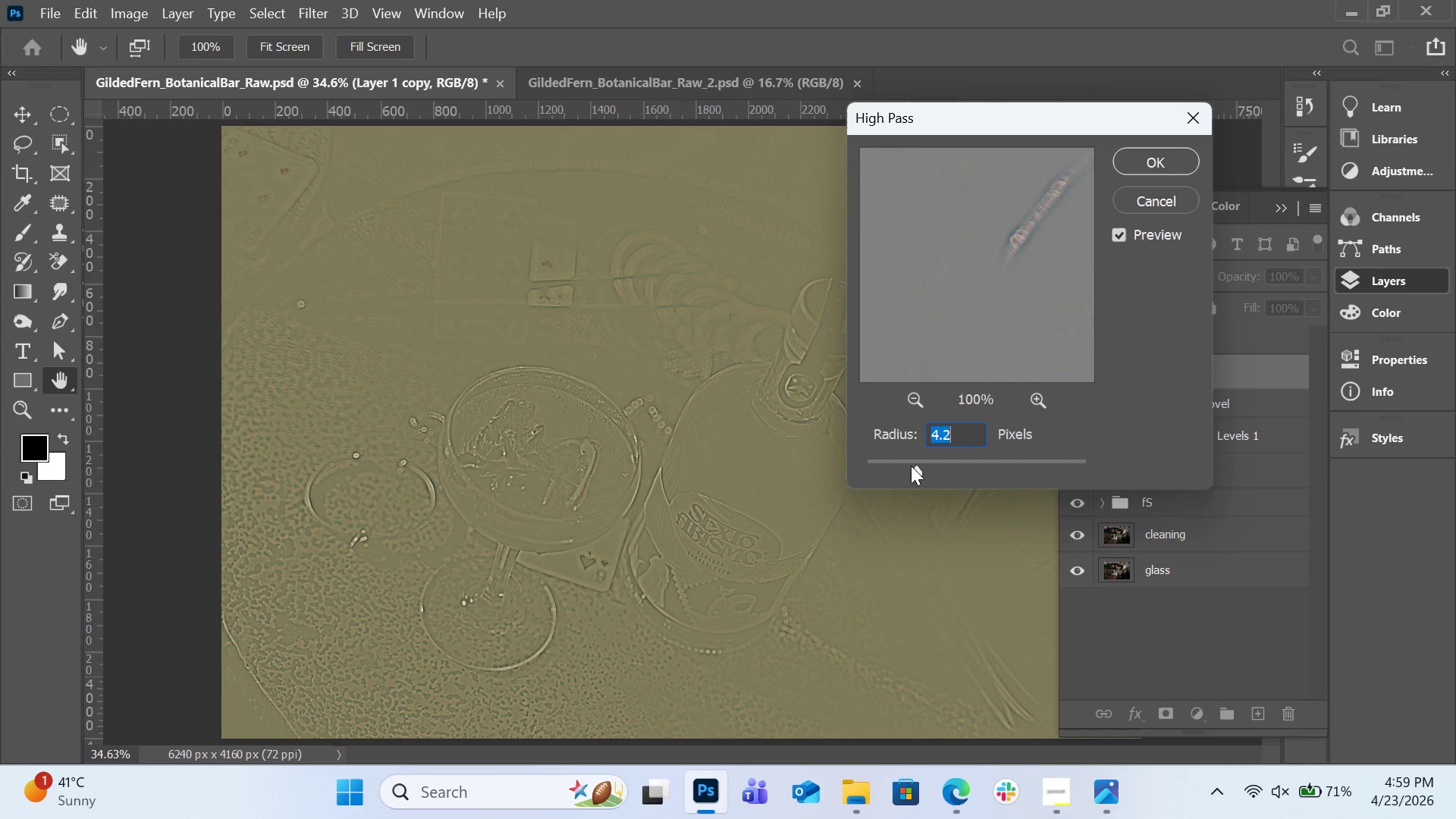 
left_click([911, 466])
 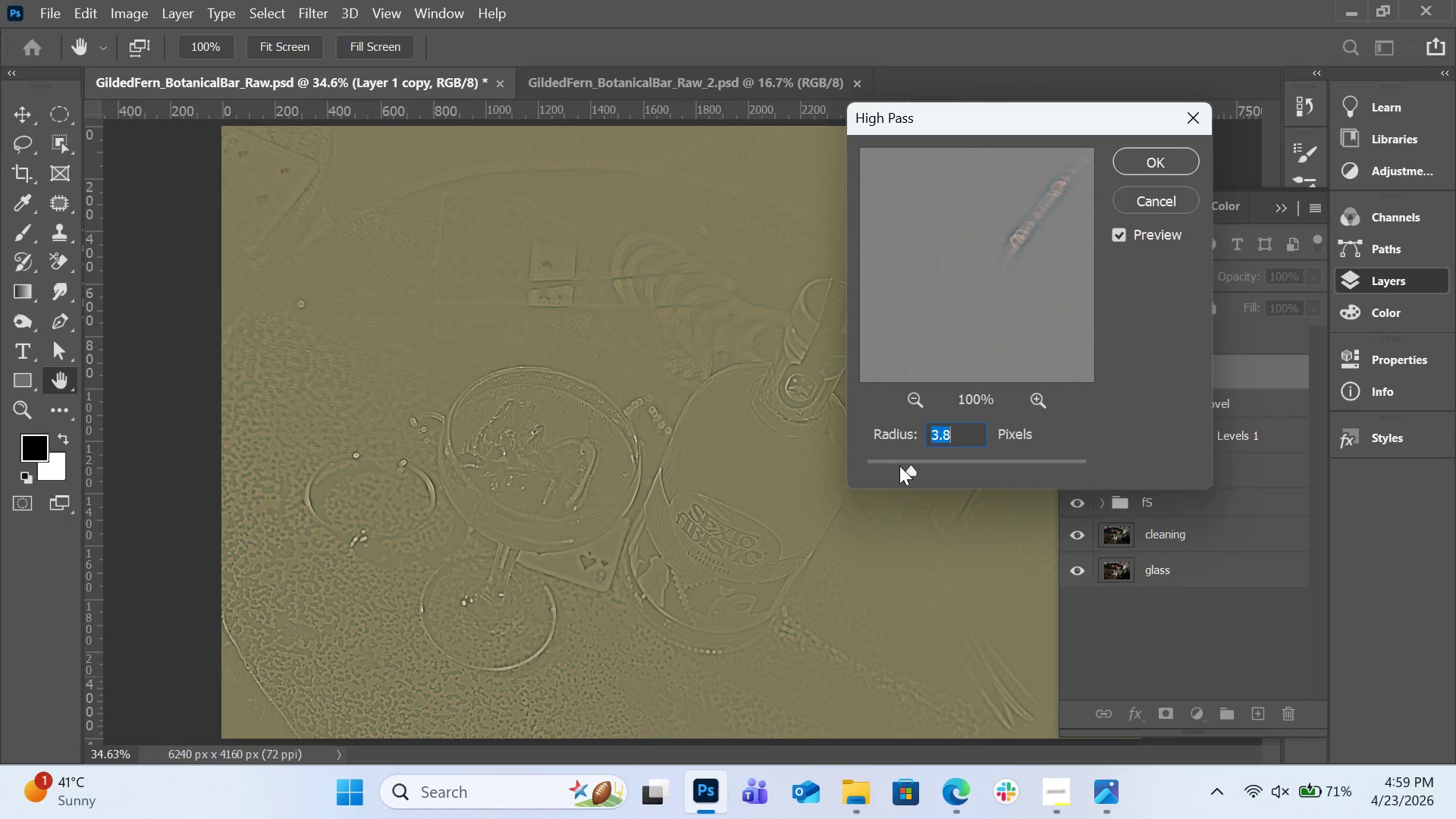 
double_click([899, 466])
 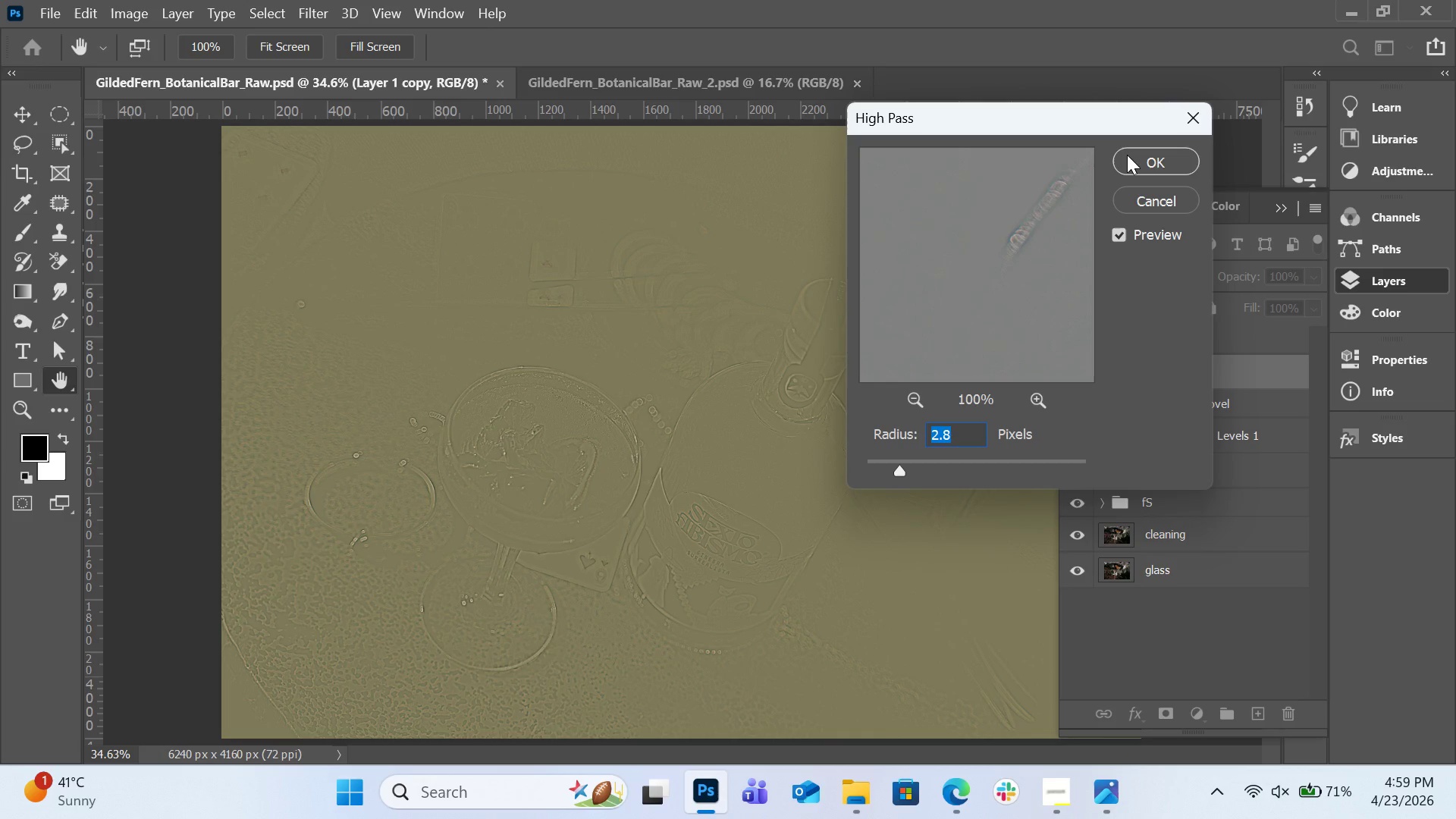 
wait(6.16)
 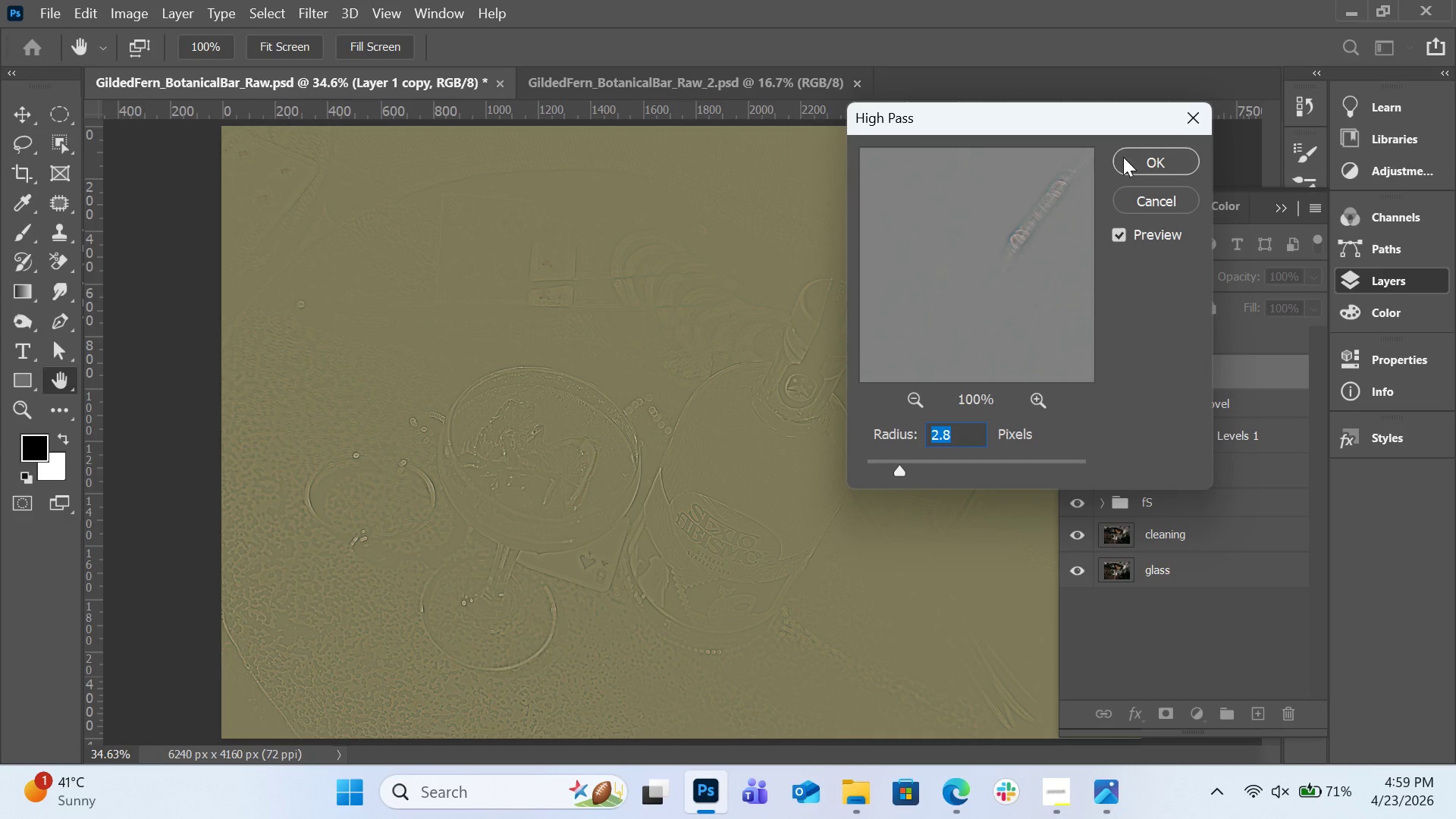 
left_click([1127, 155])
 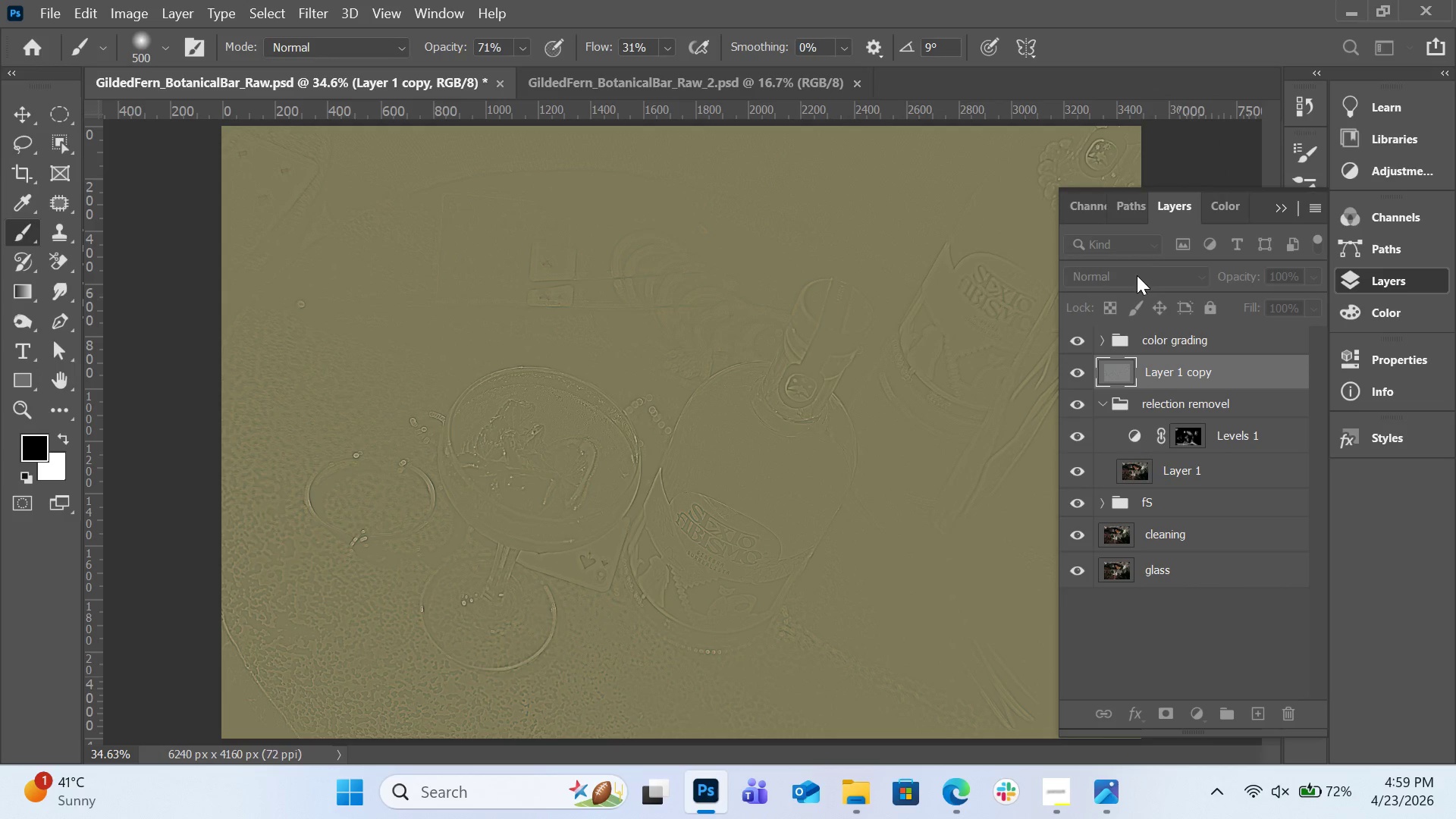 
left_click([1134, 281])
 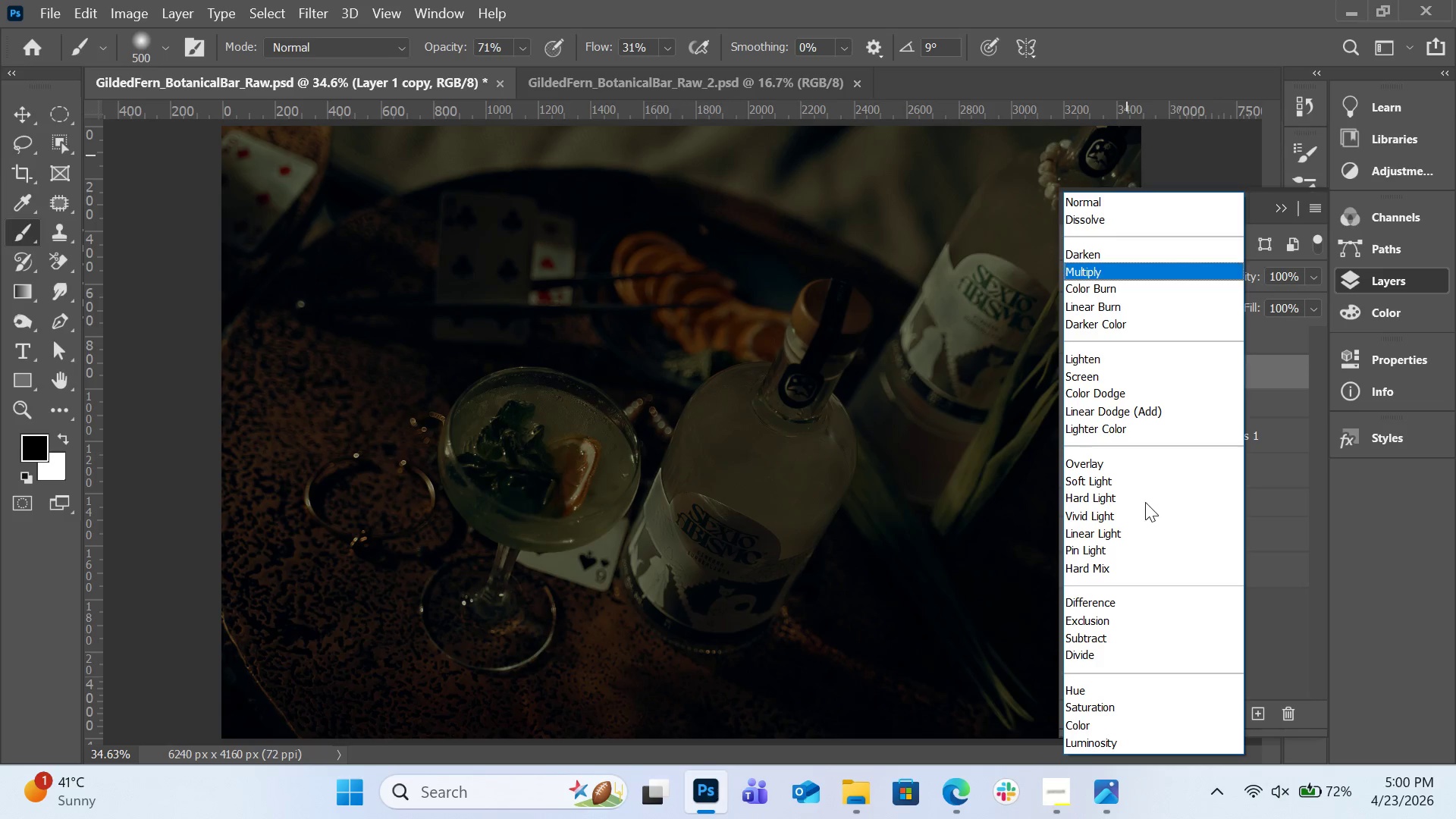 
wait(8.19)
 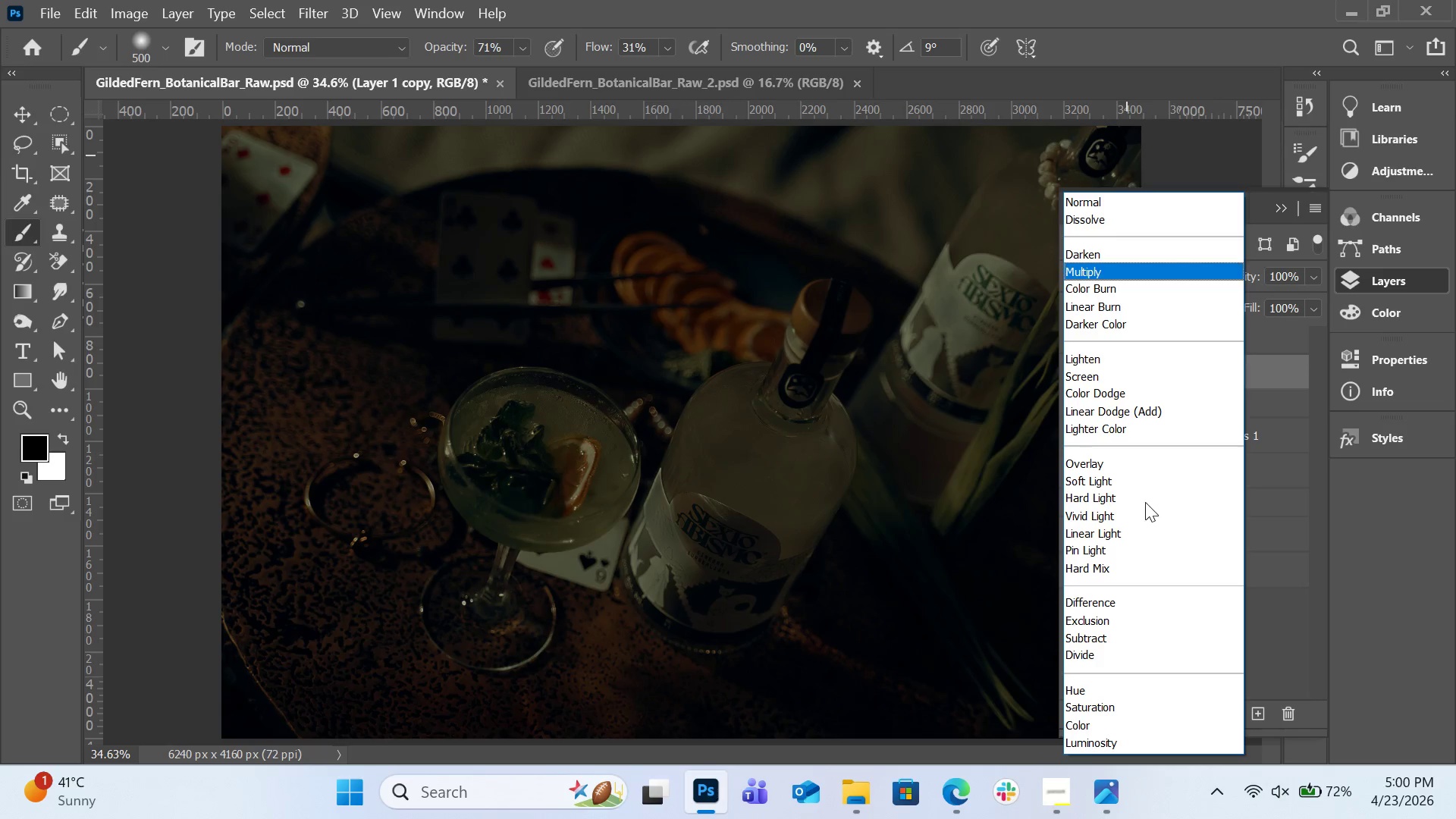 
left_click([1134, 464])
 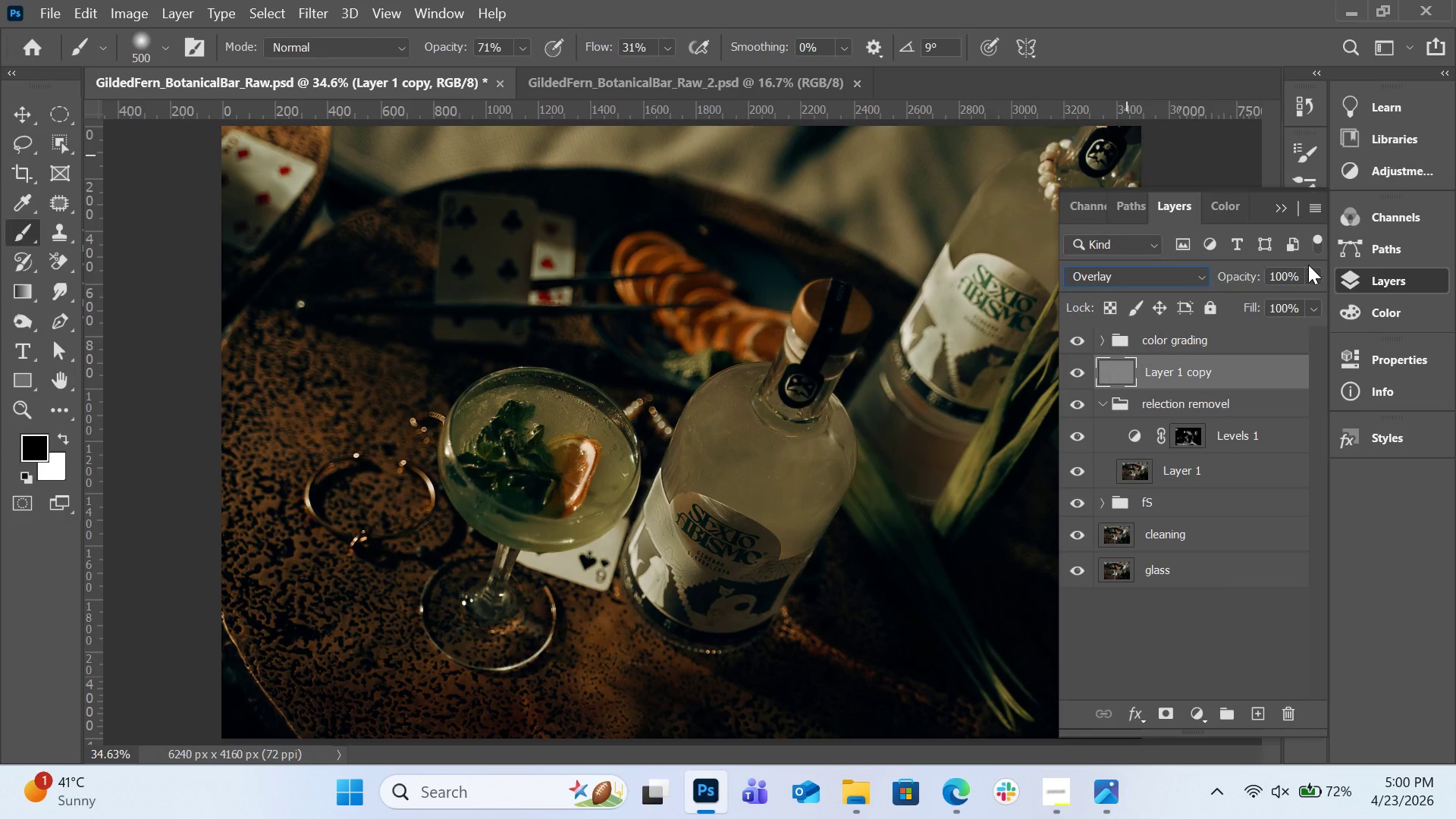 
left_click([1309, 272])
 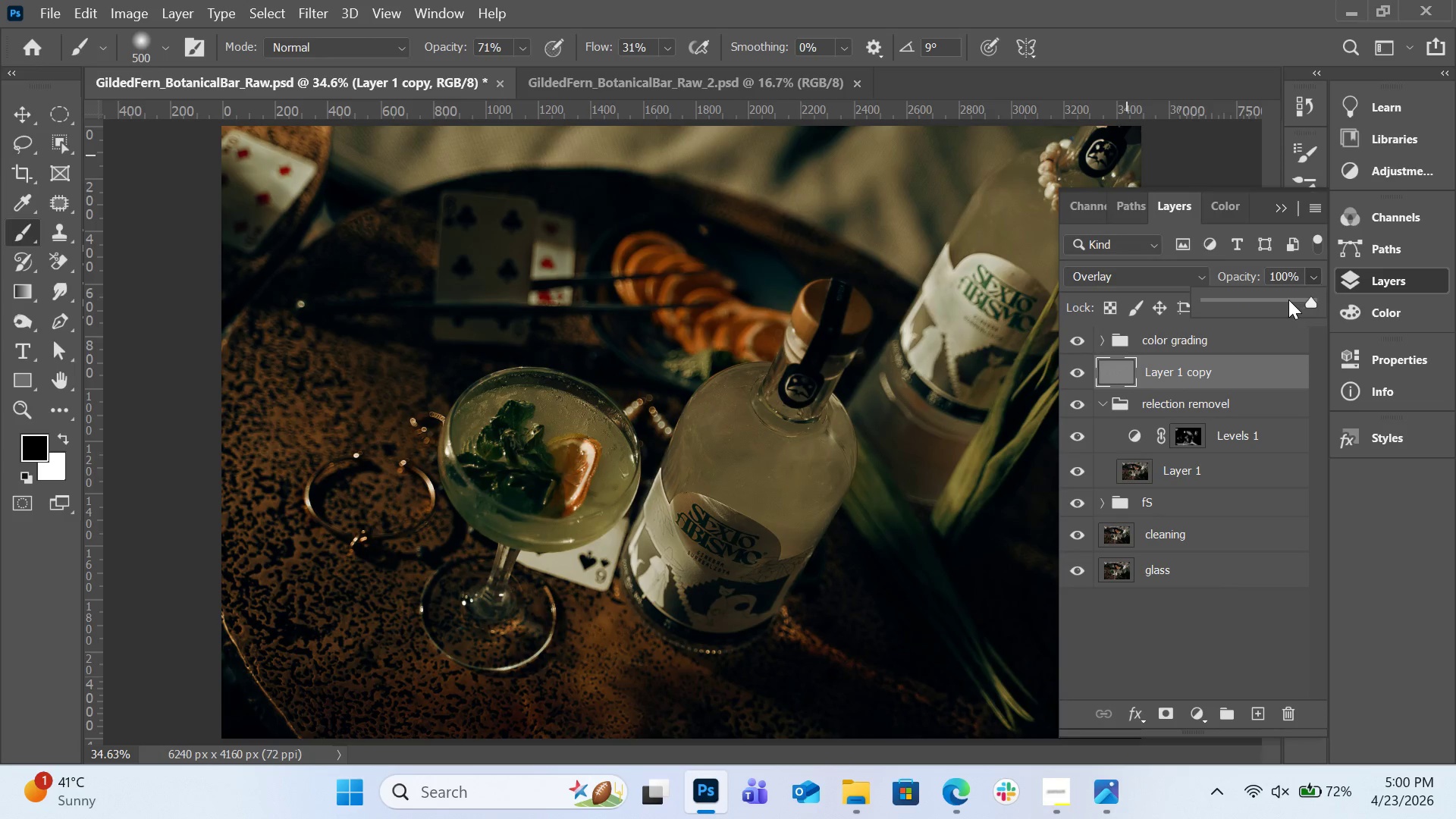 
left_click([1288, 300])
 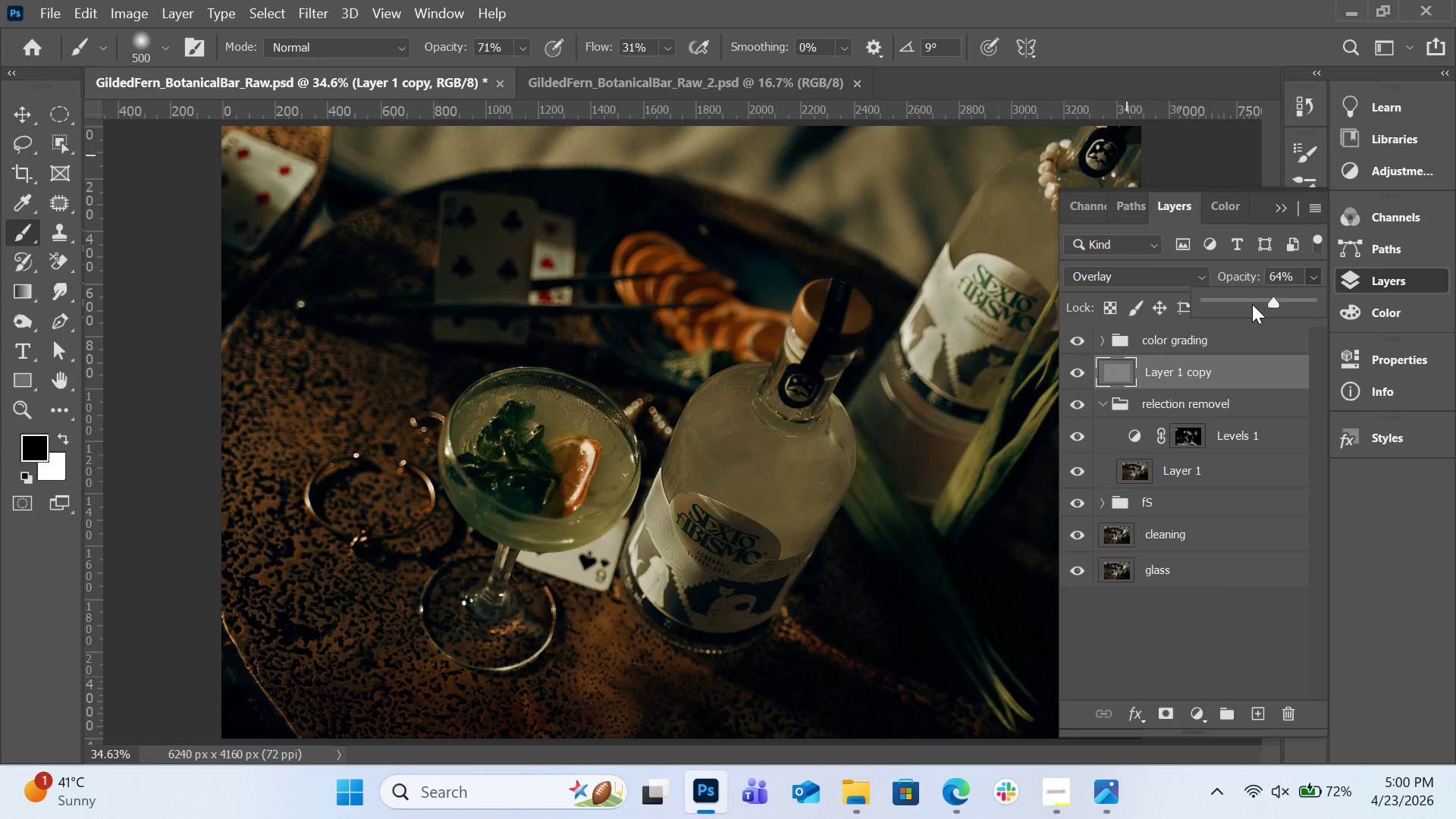 
double_click([1252, 304])
 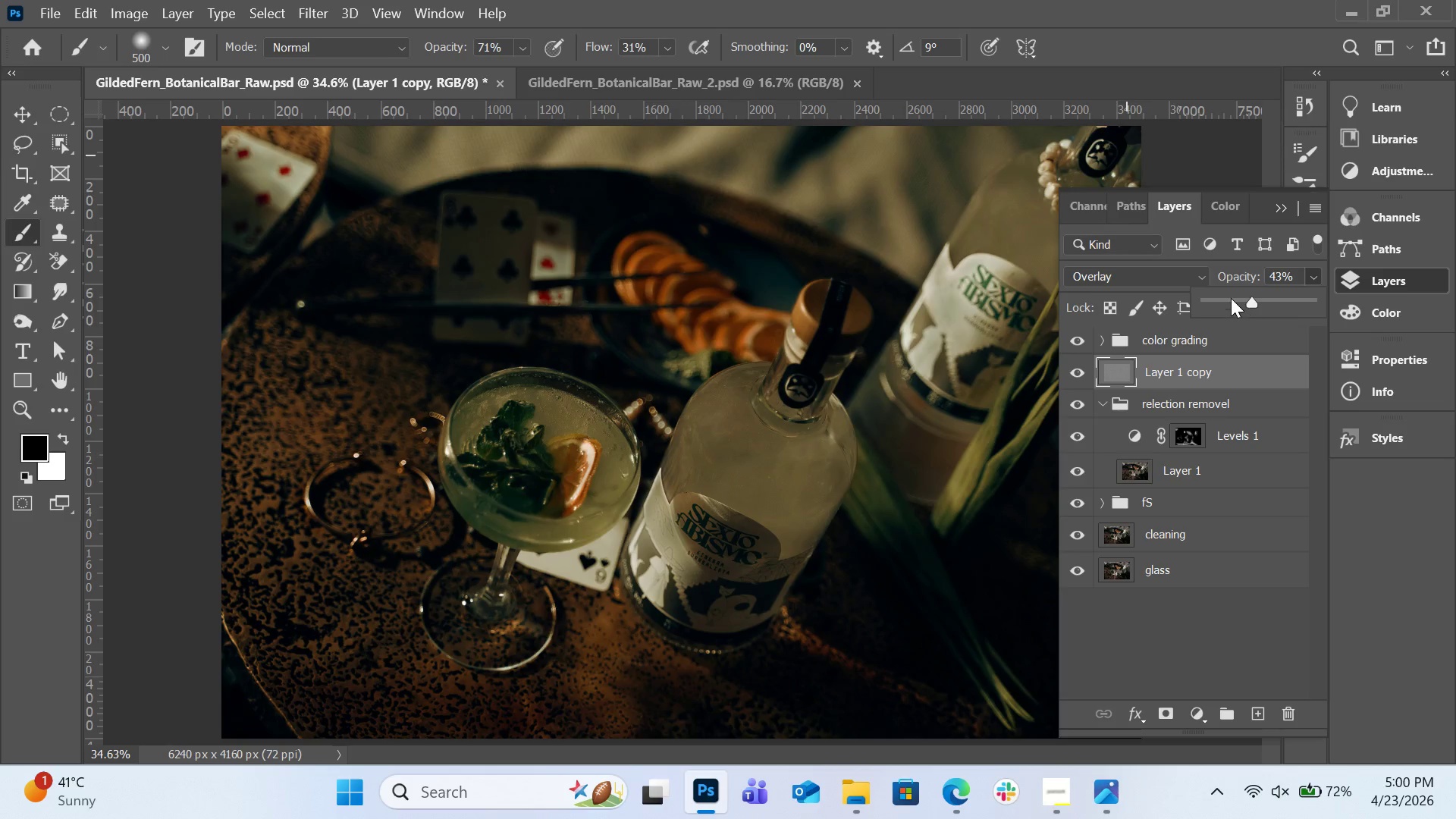 
left_click([1231, 298])
 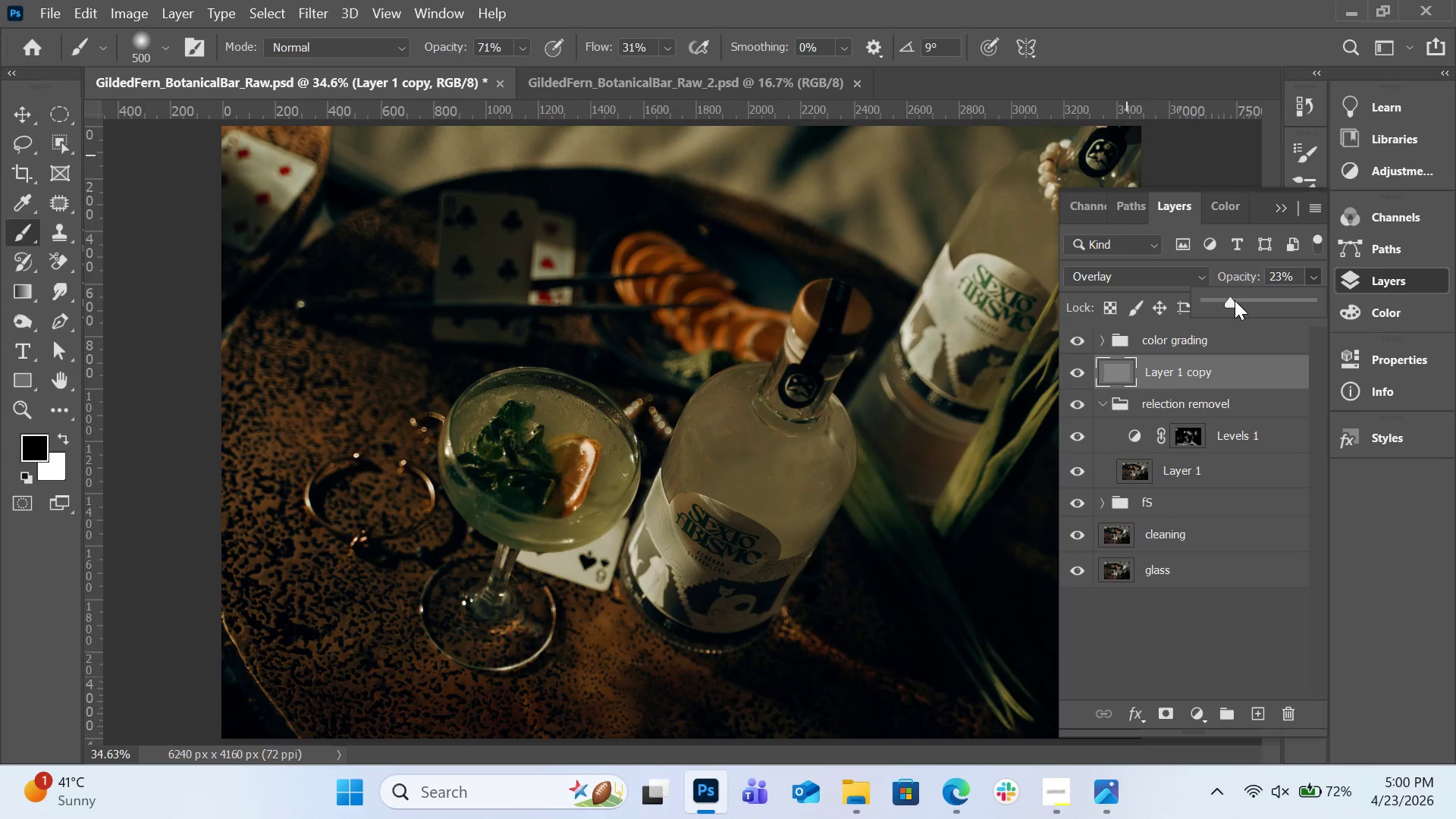 
left_click_drag(start_coordinate=[1235, 300], to_coordinate=[1257, 300])
 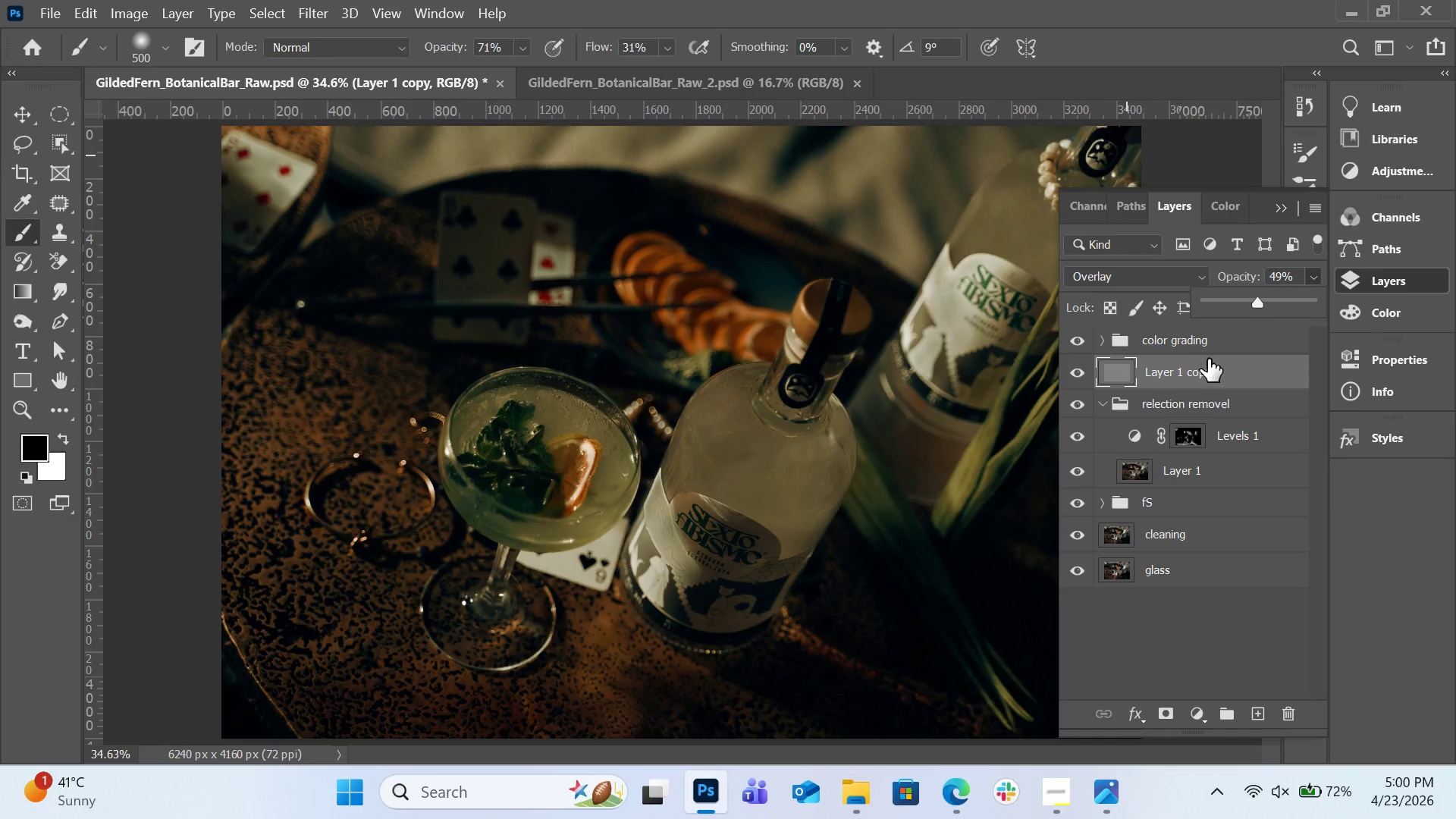 
left_click([1228, 302])
 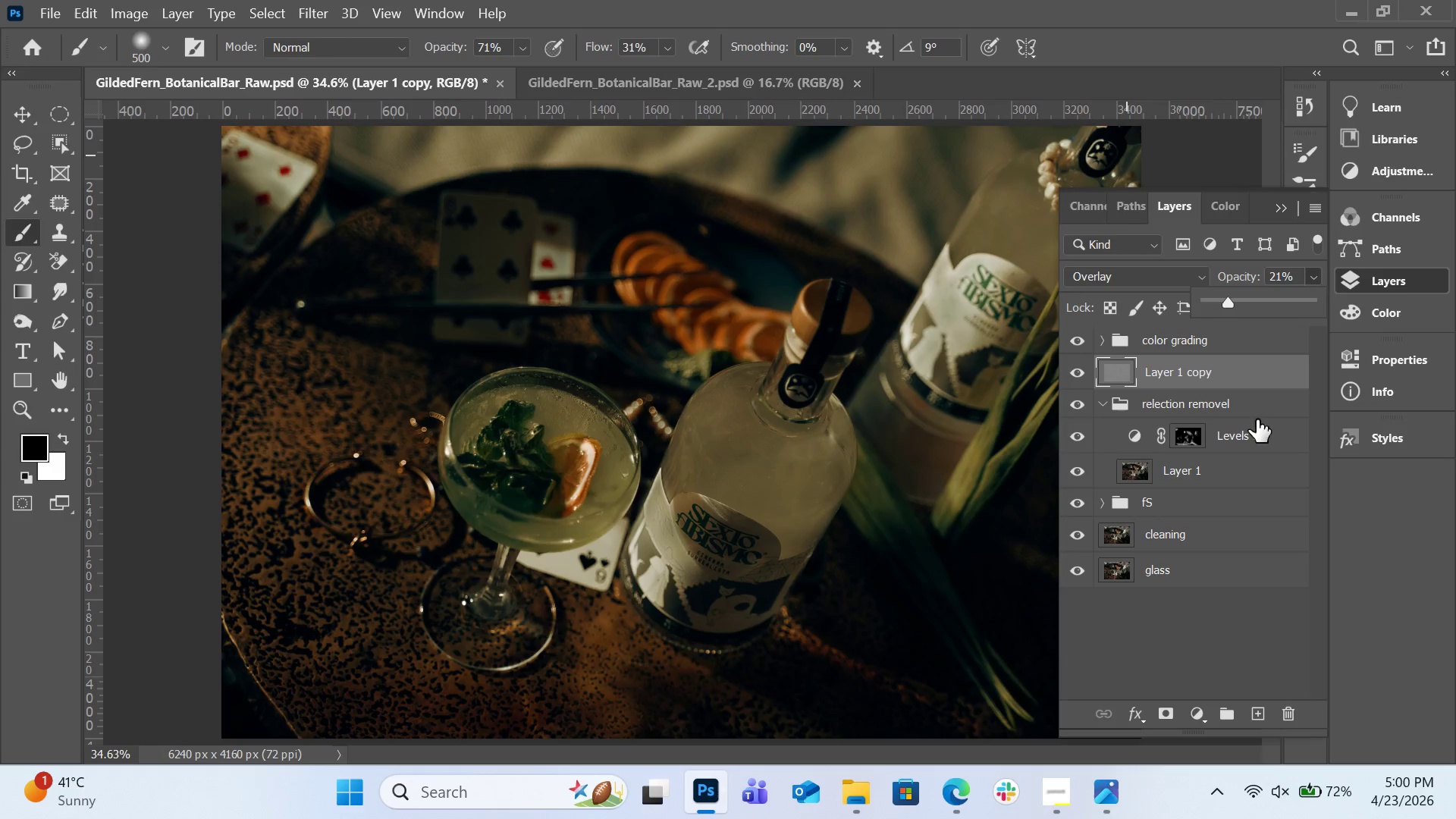 
wait(10.8)
 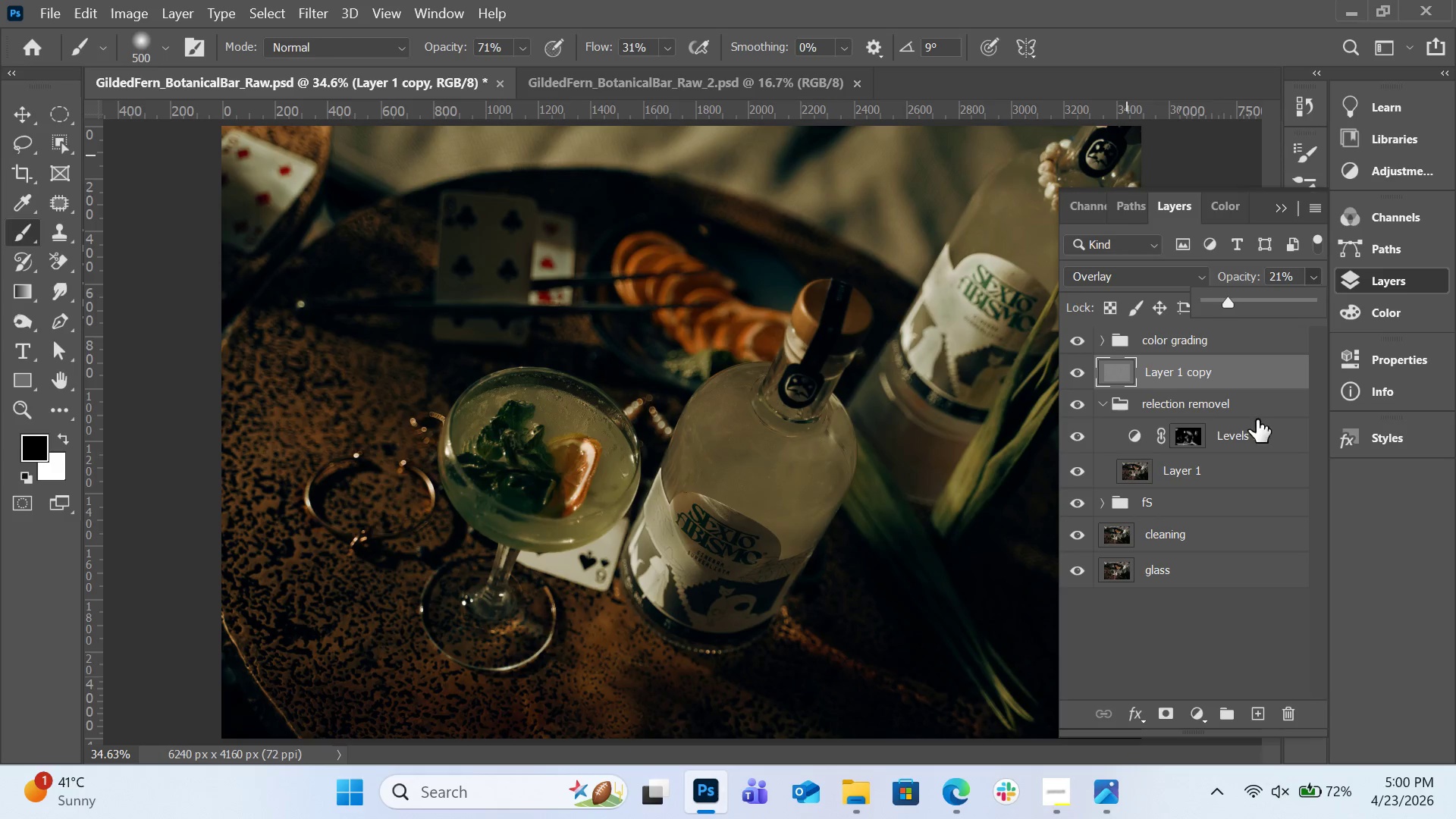 
left_click([1194, 468])
 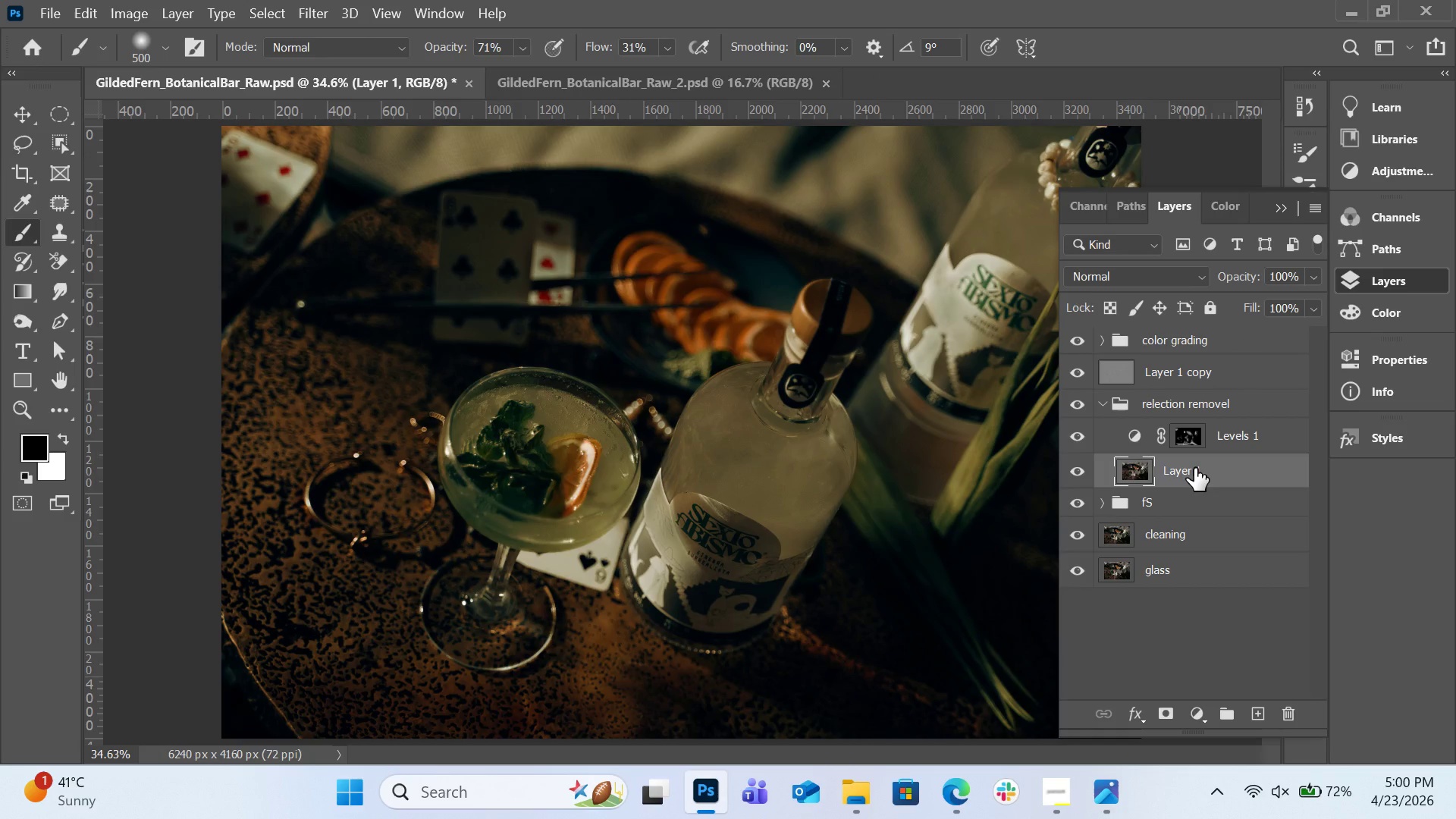 
key(Control+J)
 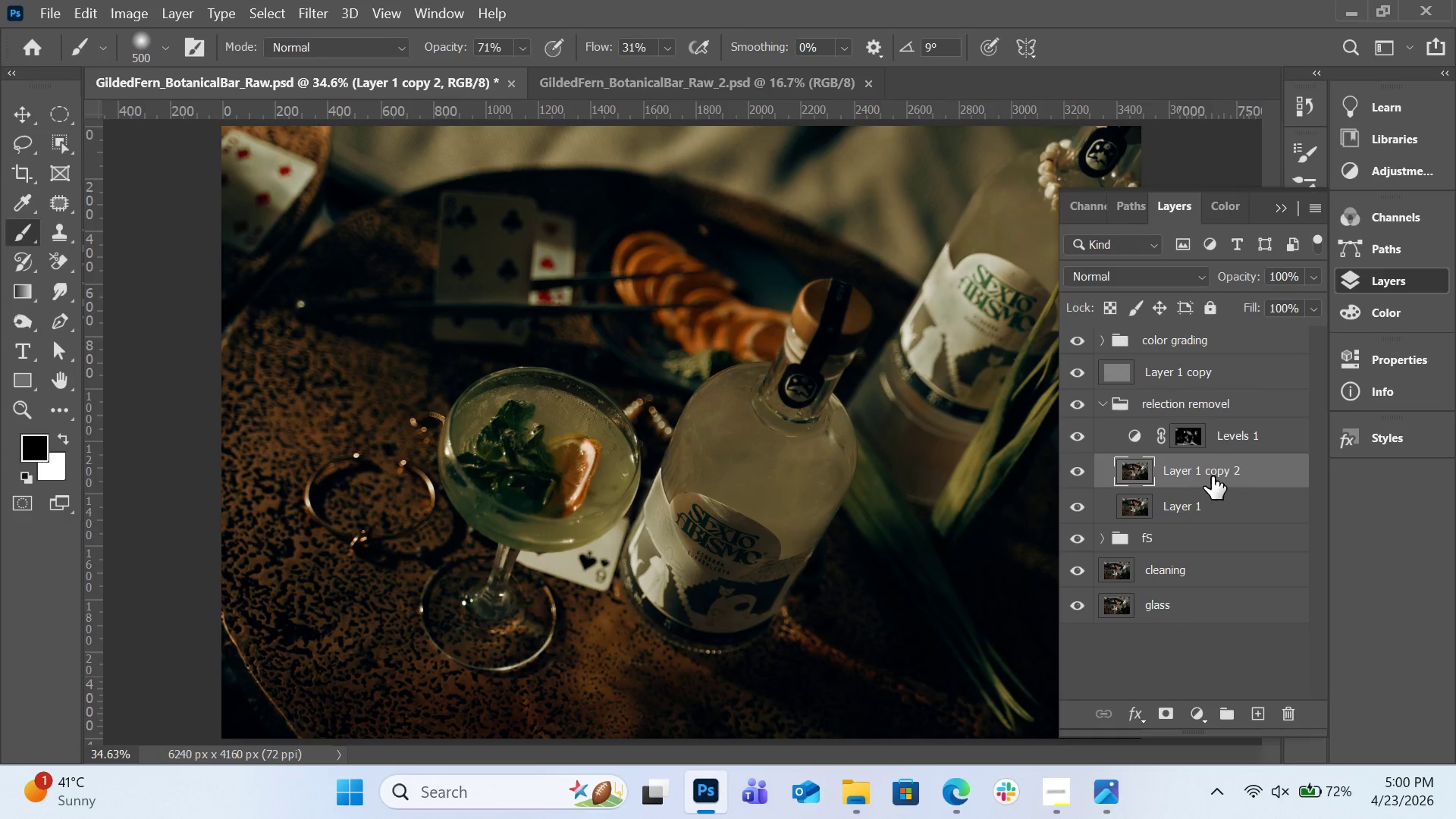 
left_click_drag(start_coordinate=[1212, 476], to_coordinate=[1211, 389])
 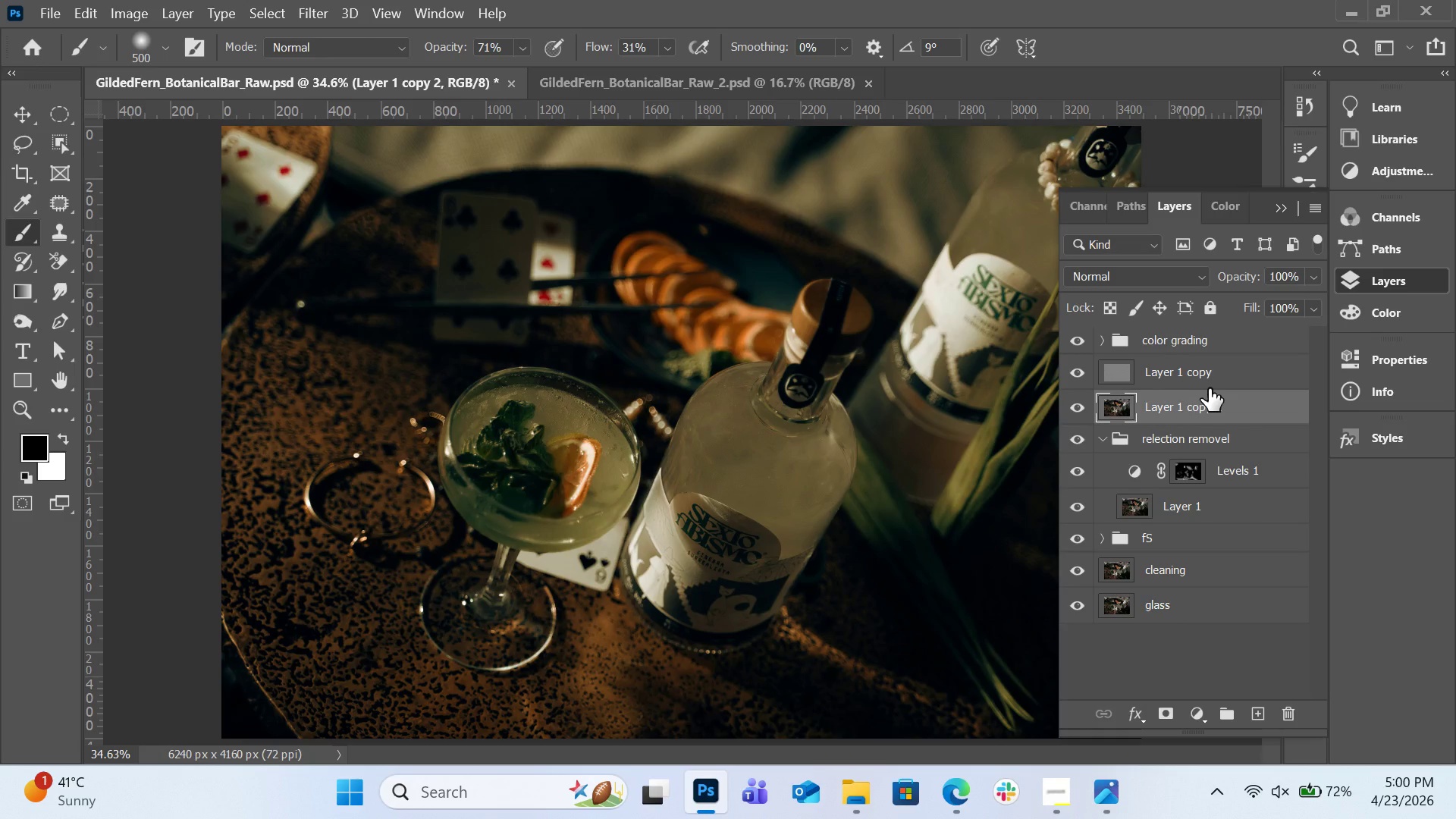 
hold_key(key=ControlLeft, duration=0.88)
left_click([1206, 382])
 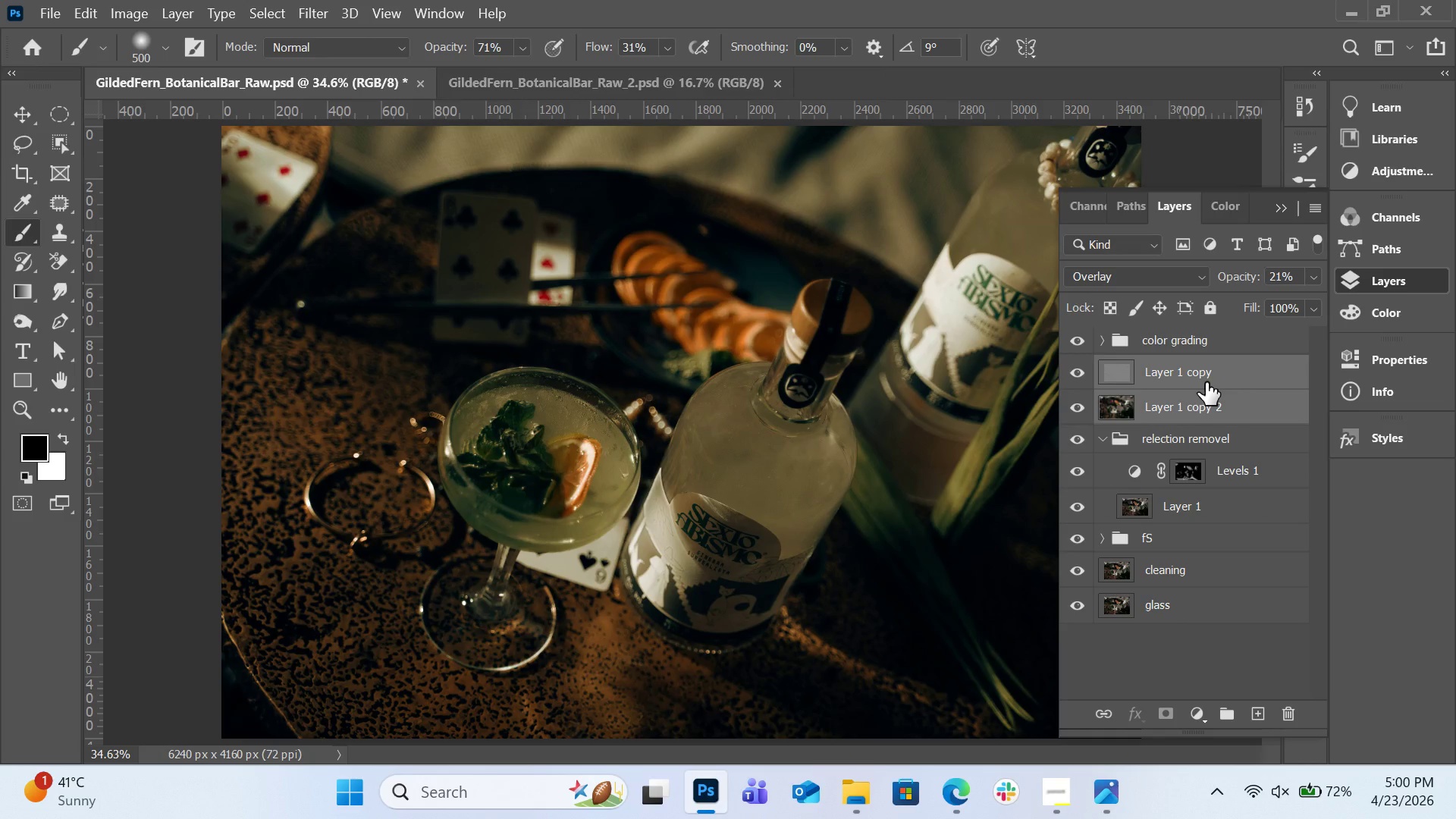 
key(Control+E)
 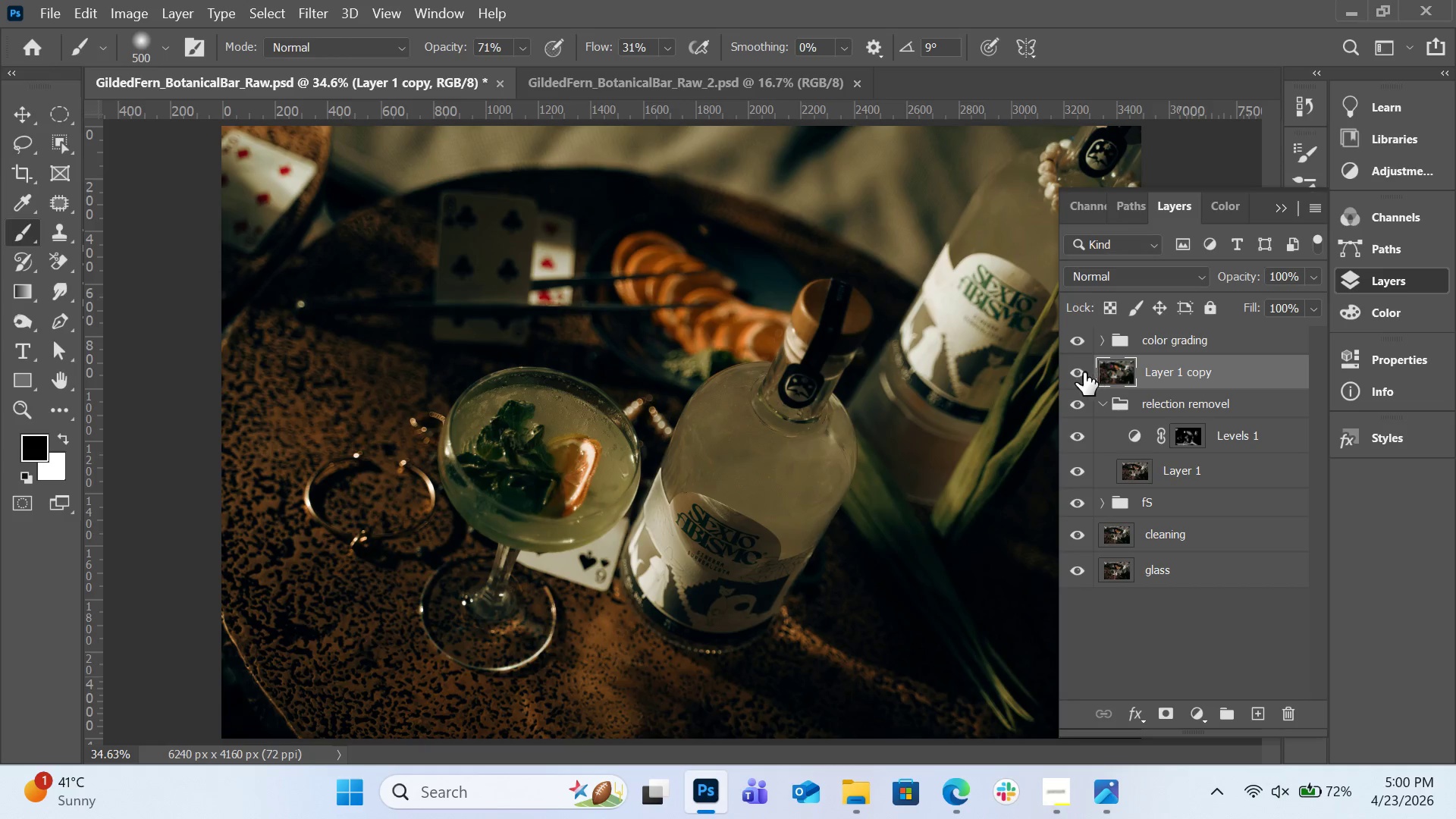 
left_click([1083, 375])
 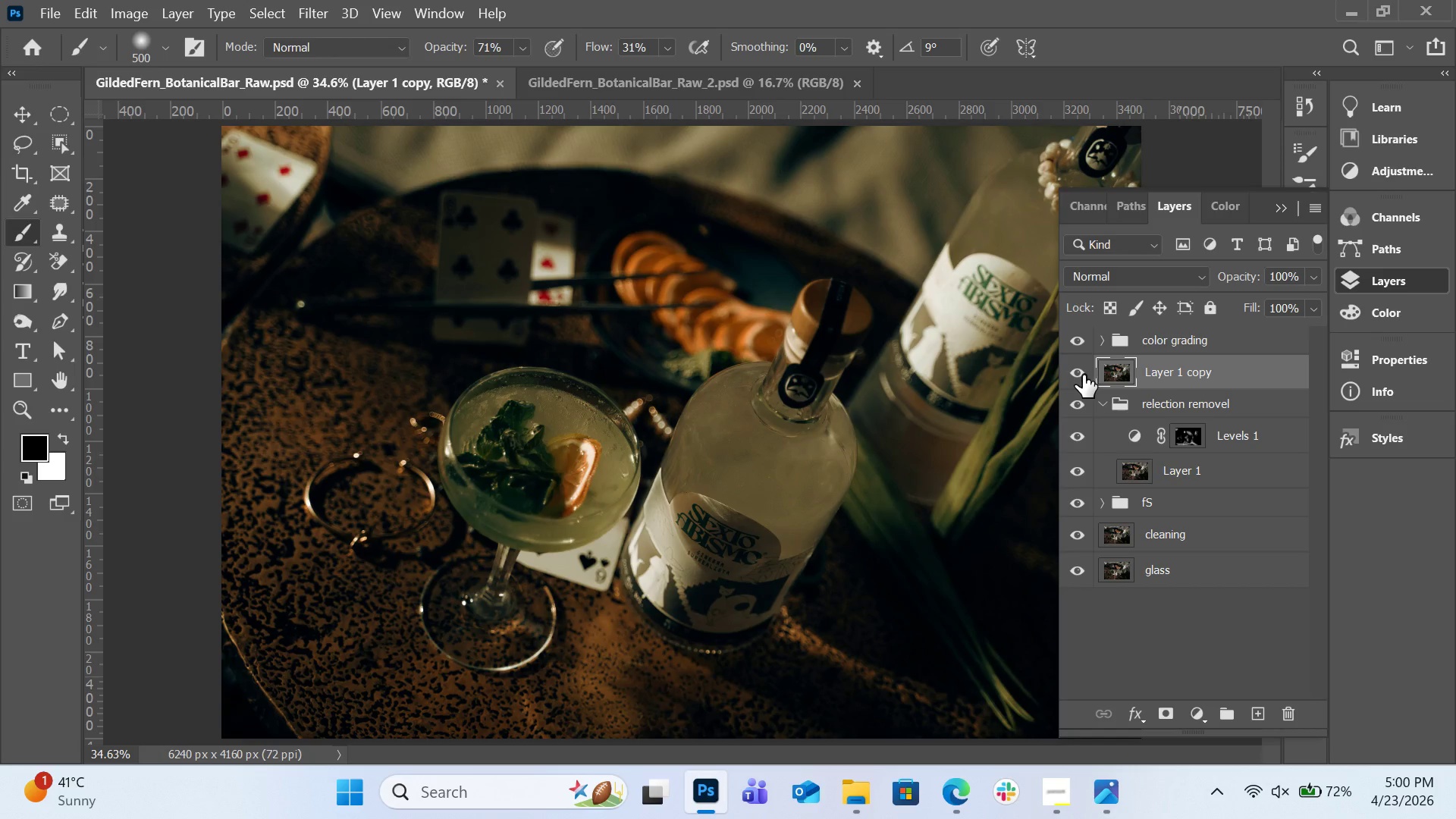 
left_click([1083, 375])
 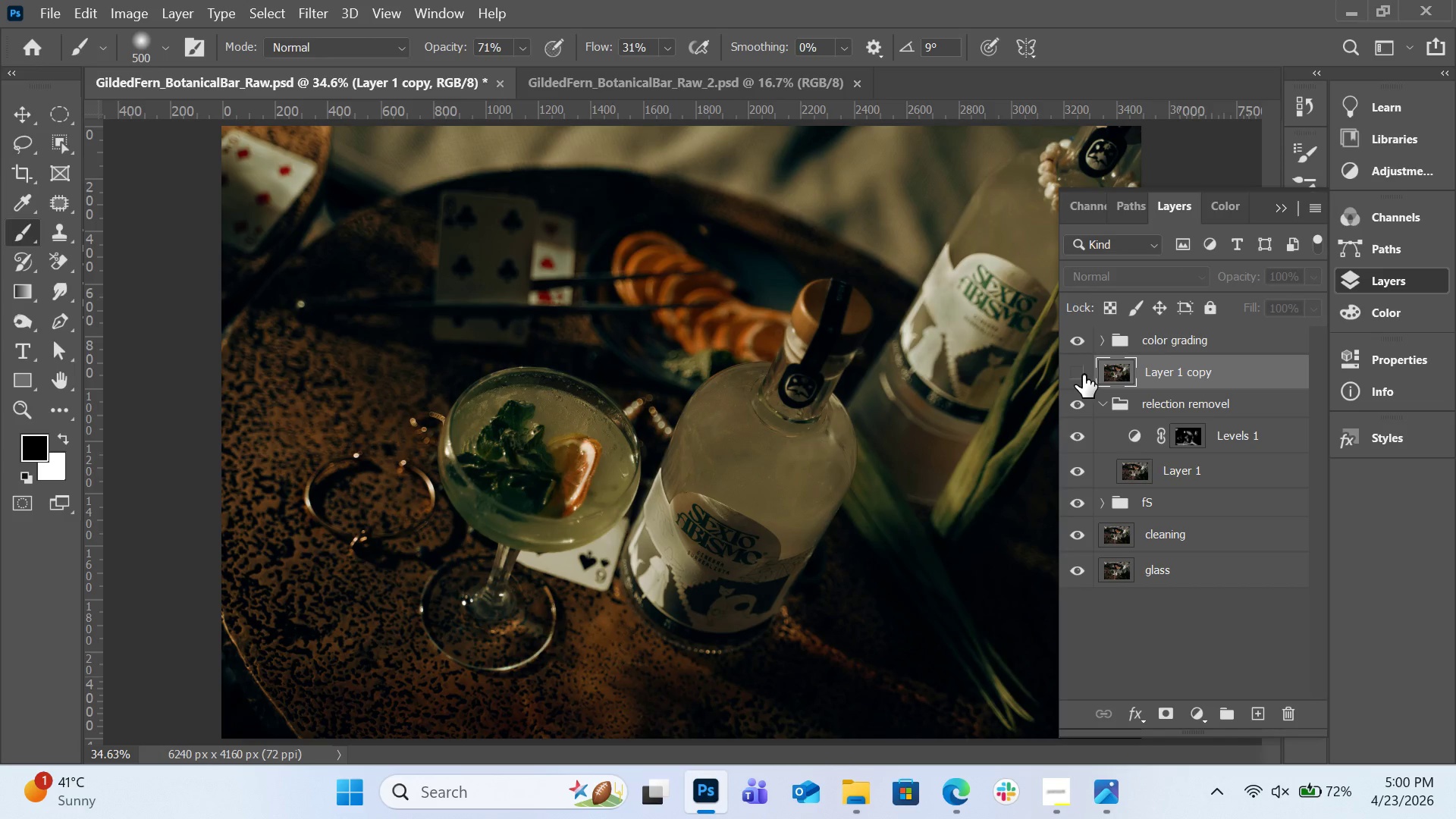 
left_click([1083, 375])
 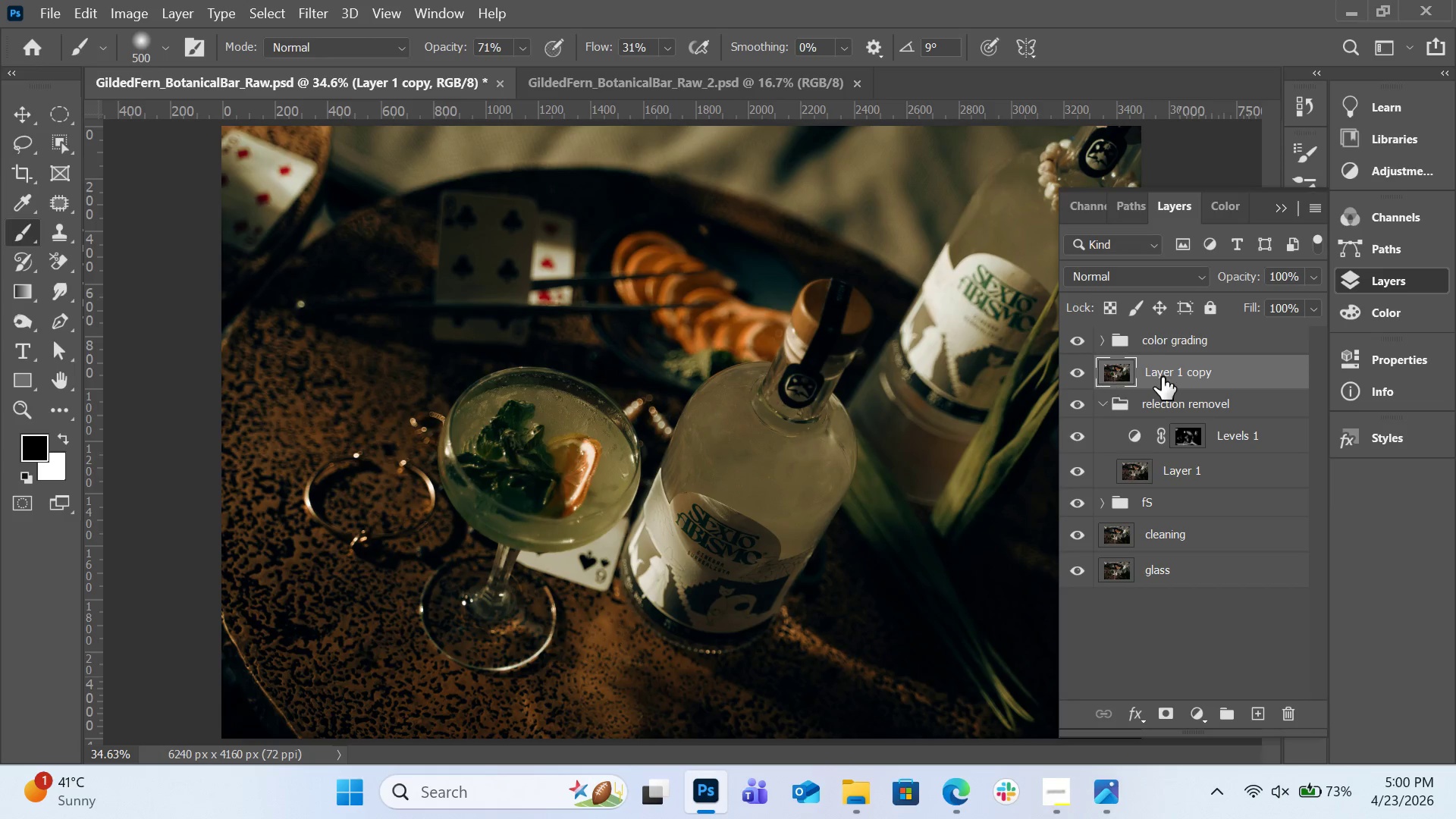 
left_click([1162, 377])
 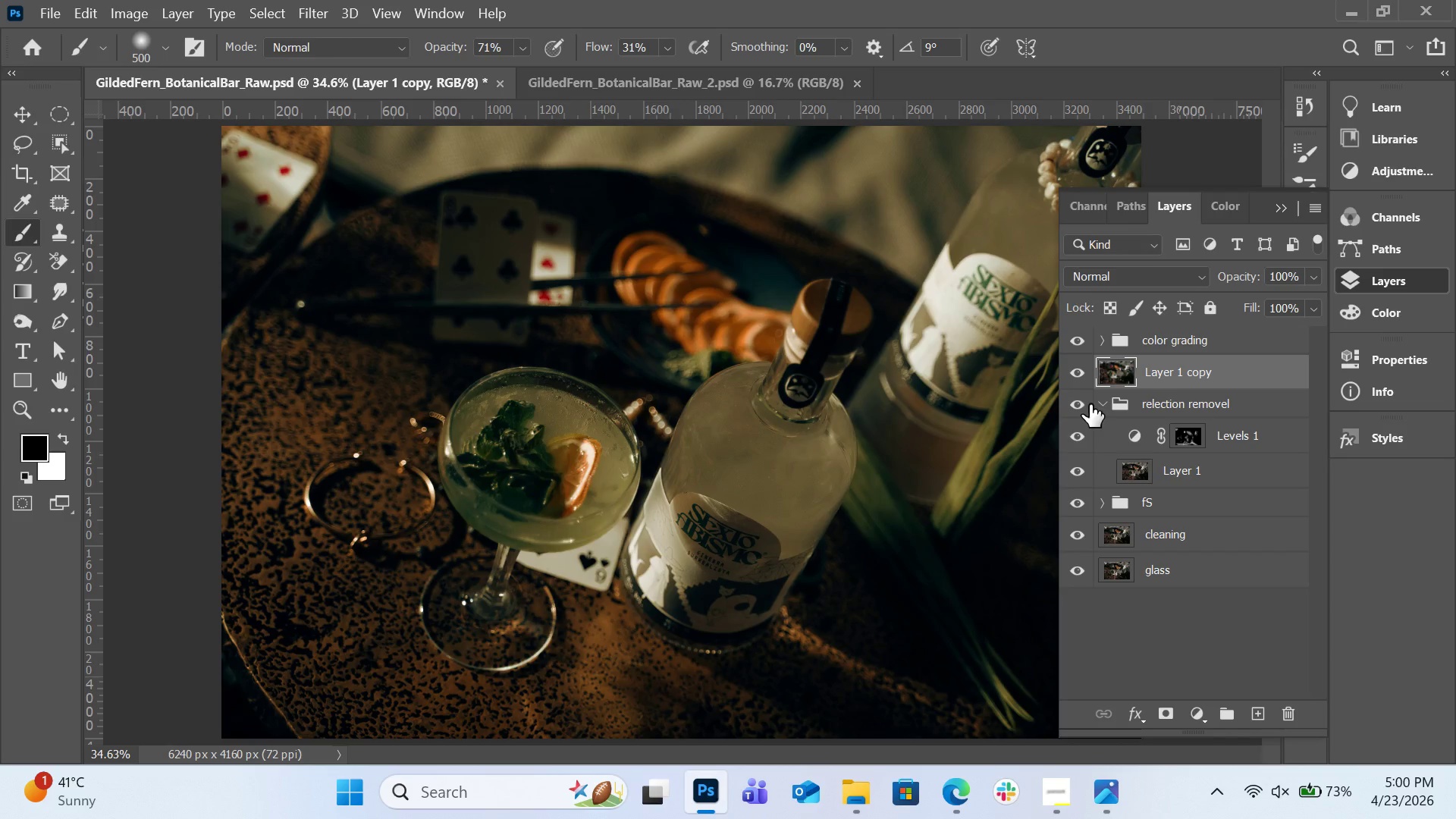 
key(Control+Z)
 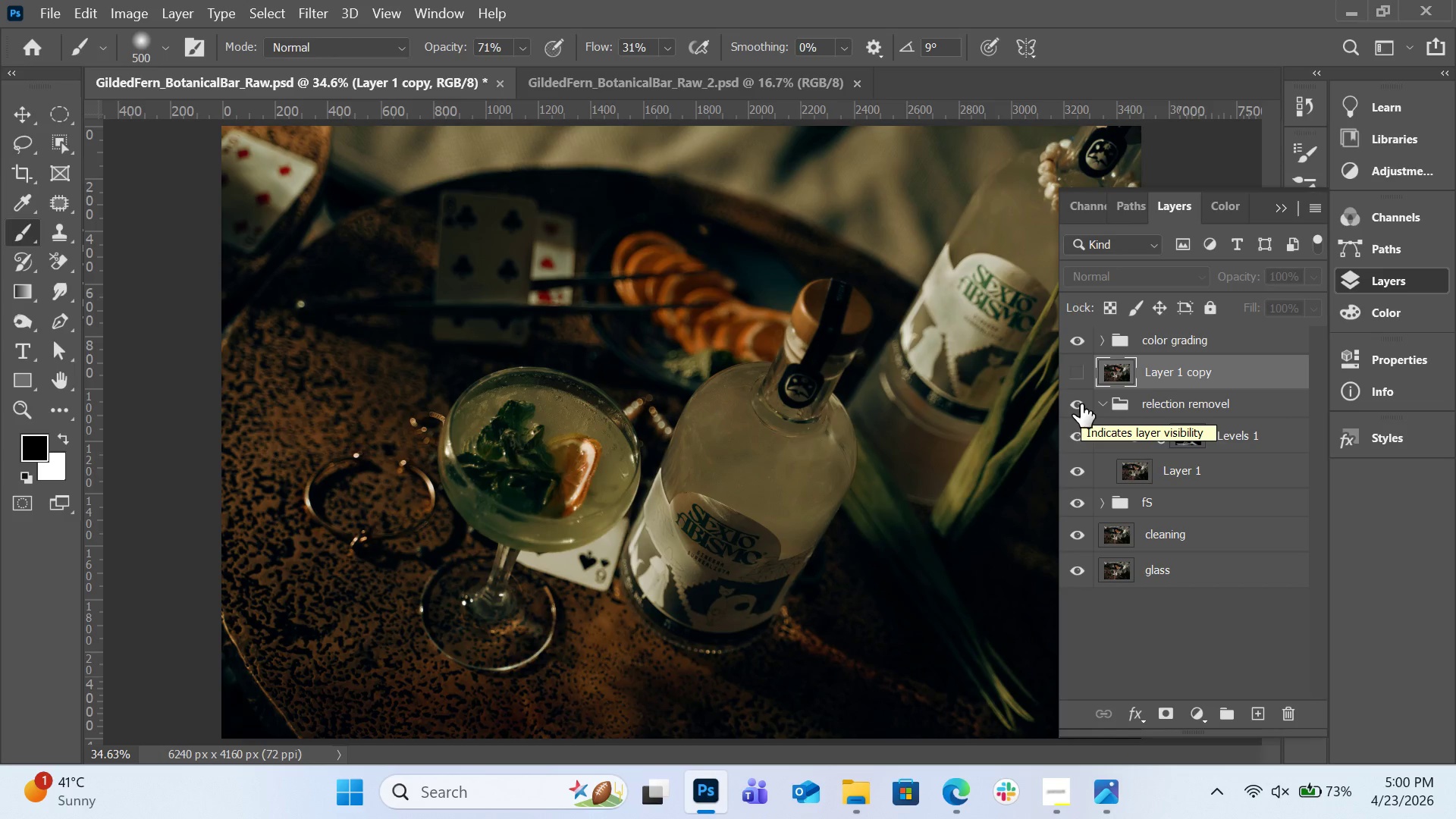 
key(Control+Z)
 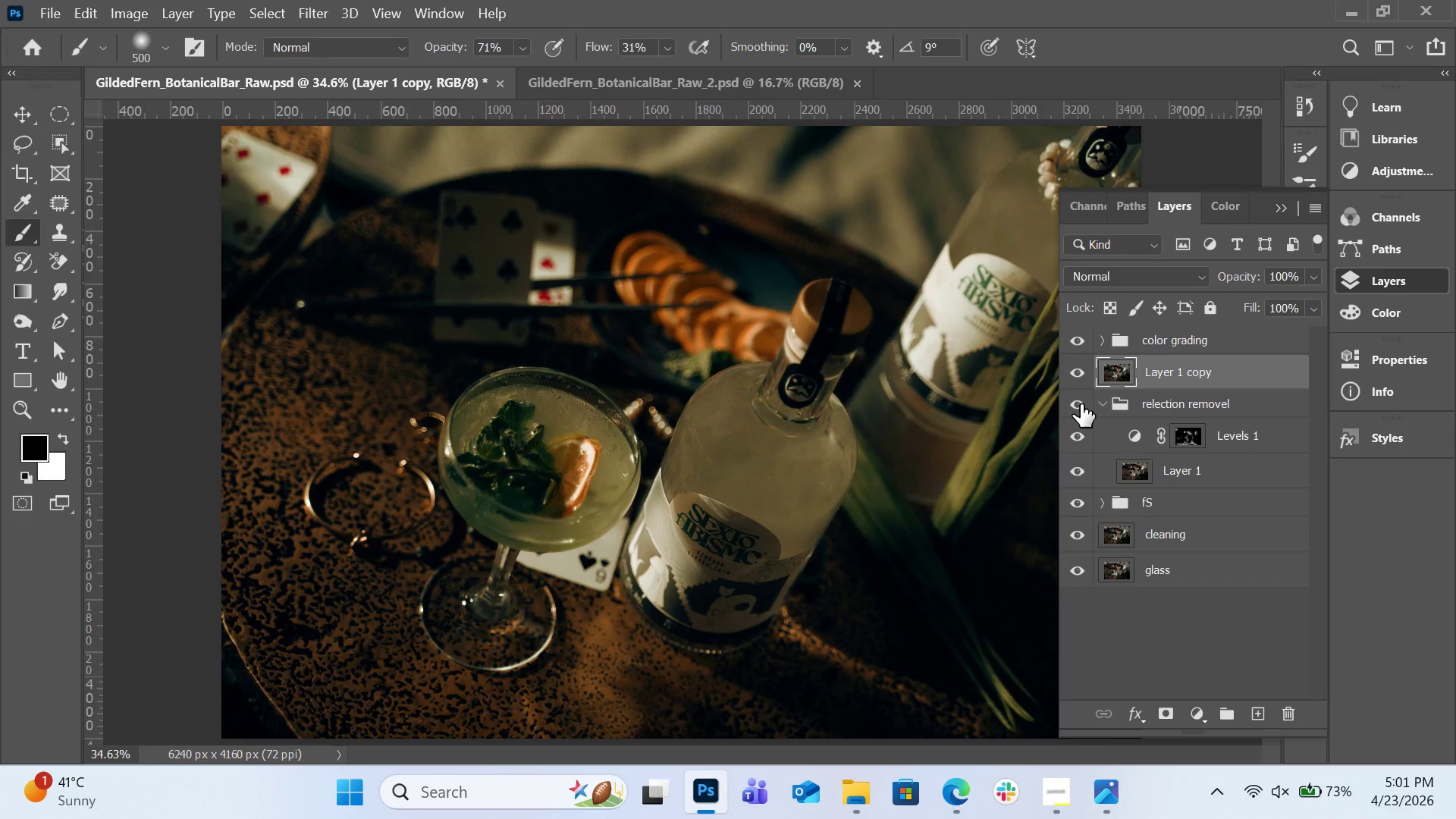 
wait(8.83)
 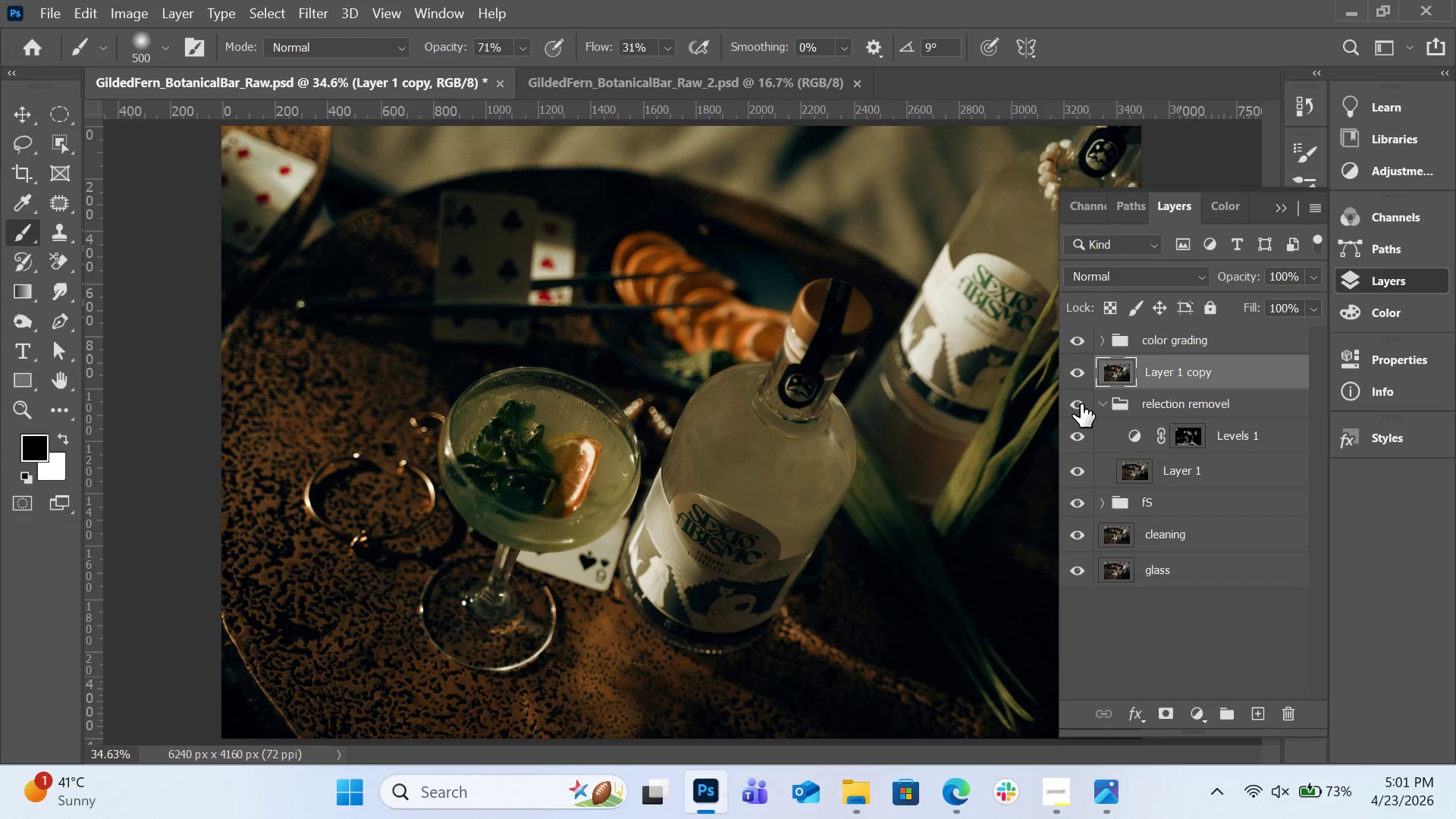 
key(Control+ControlLeft)
 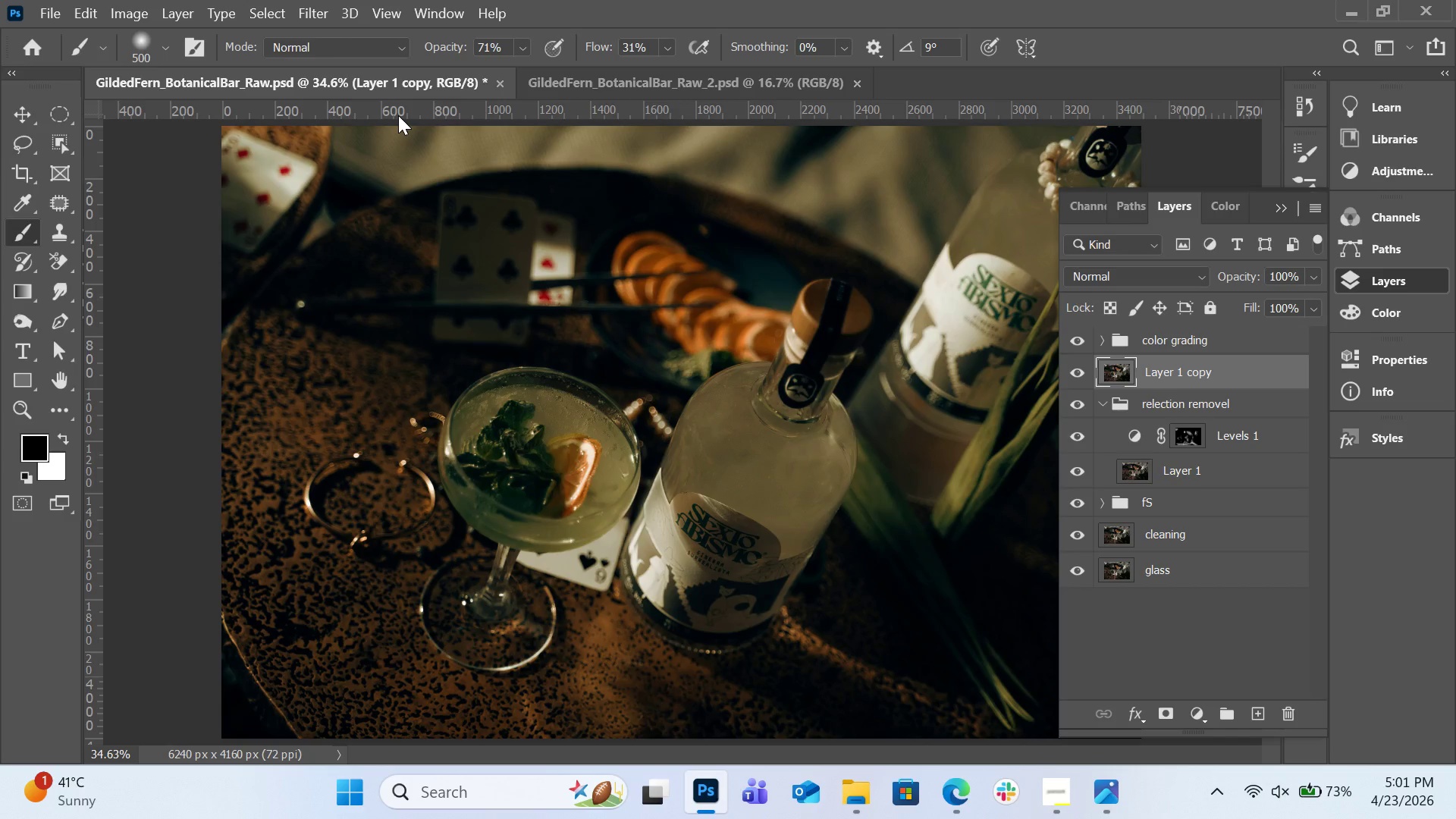 
key(Control+S)
 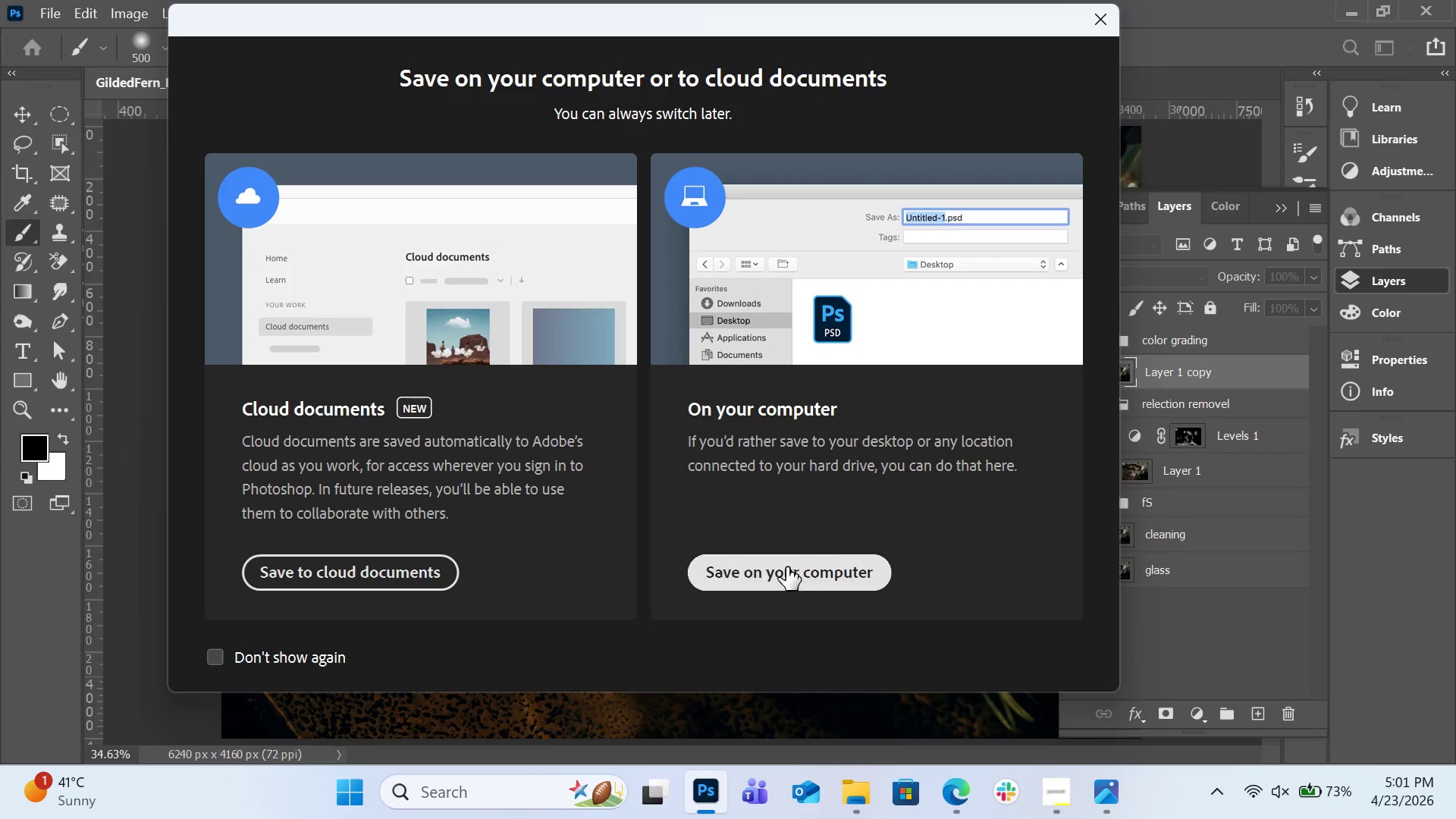 
left_click_drag(start_coordinate=[977, 18], to_coordinate=[1162, 121])
 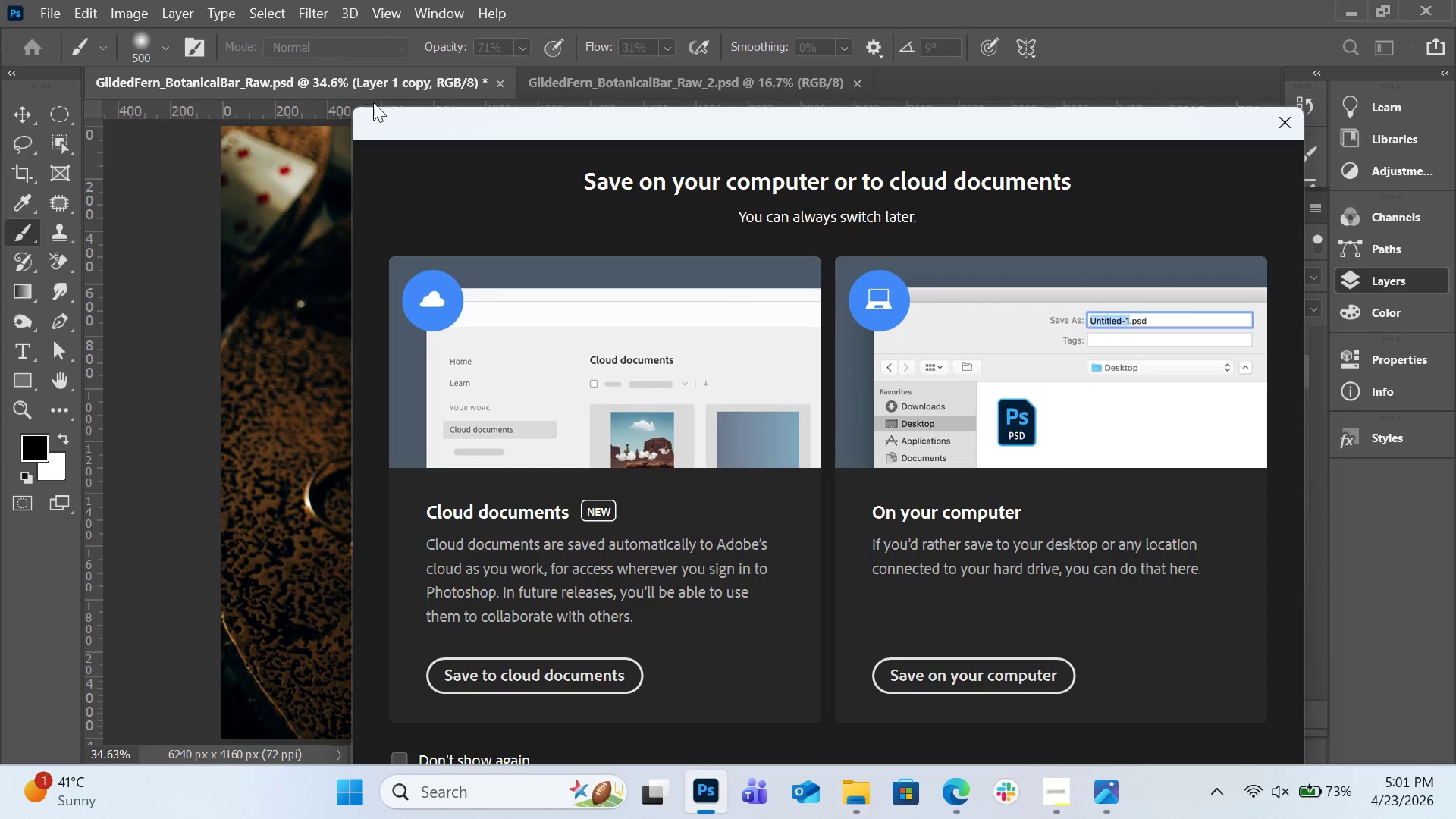 
left_click([375, 86])
 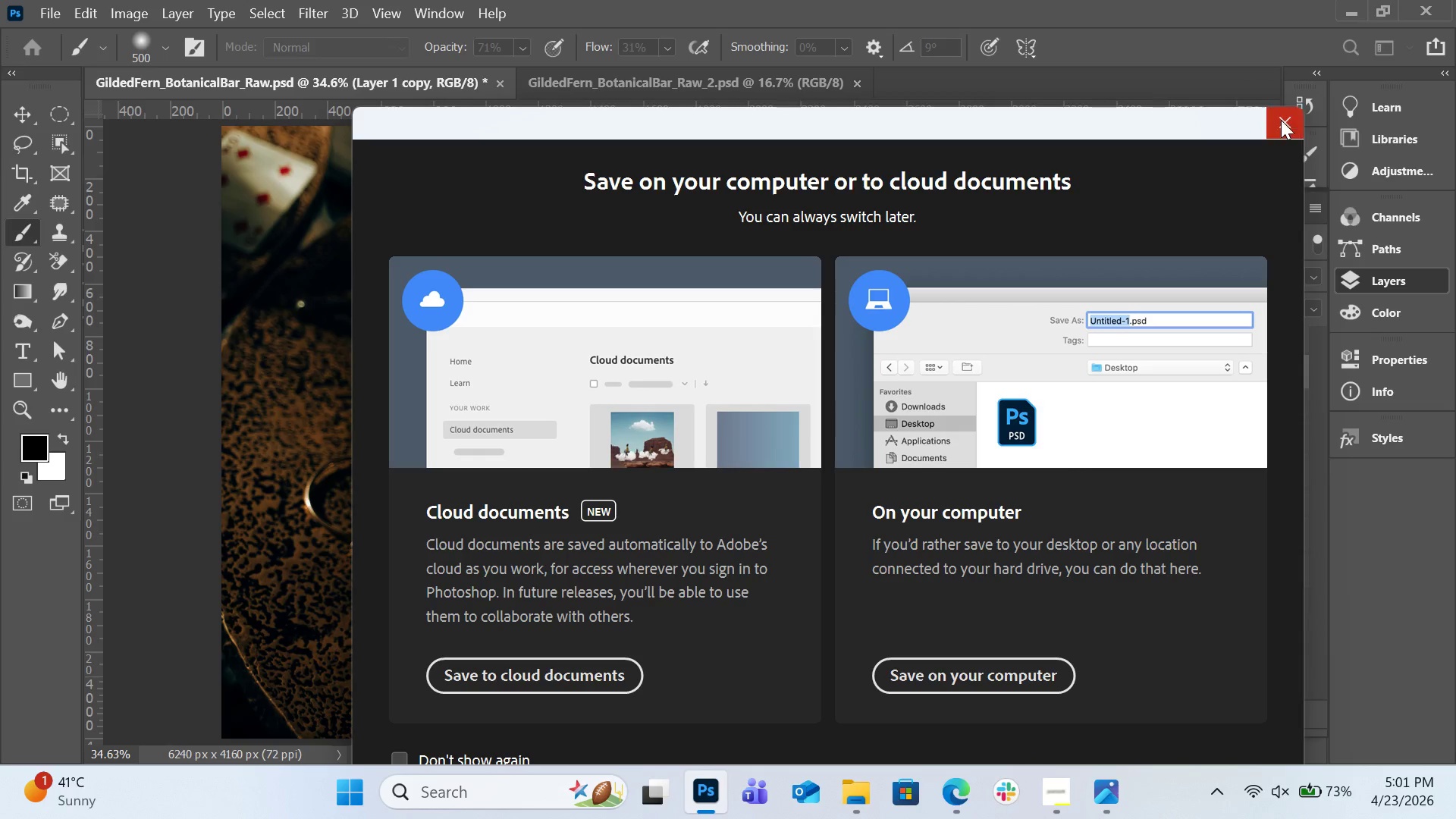 
left_click([1281, 120])
 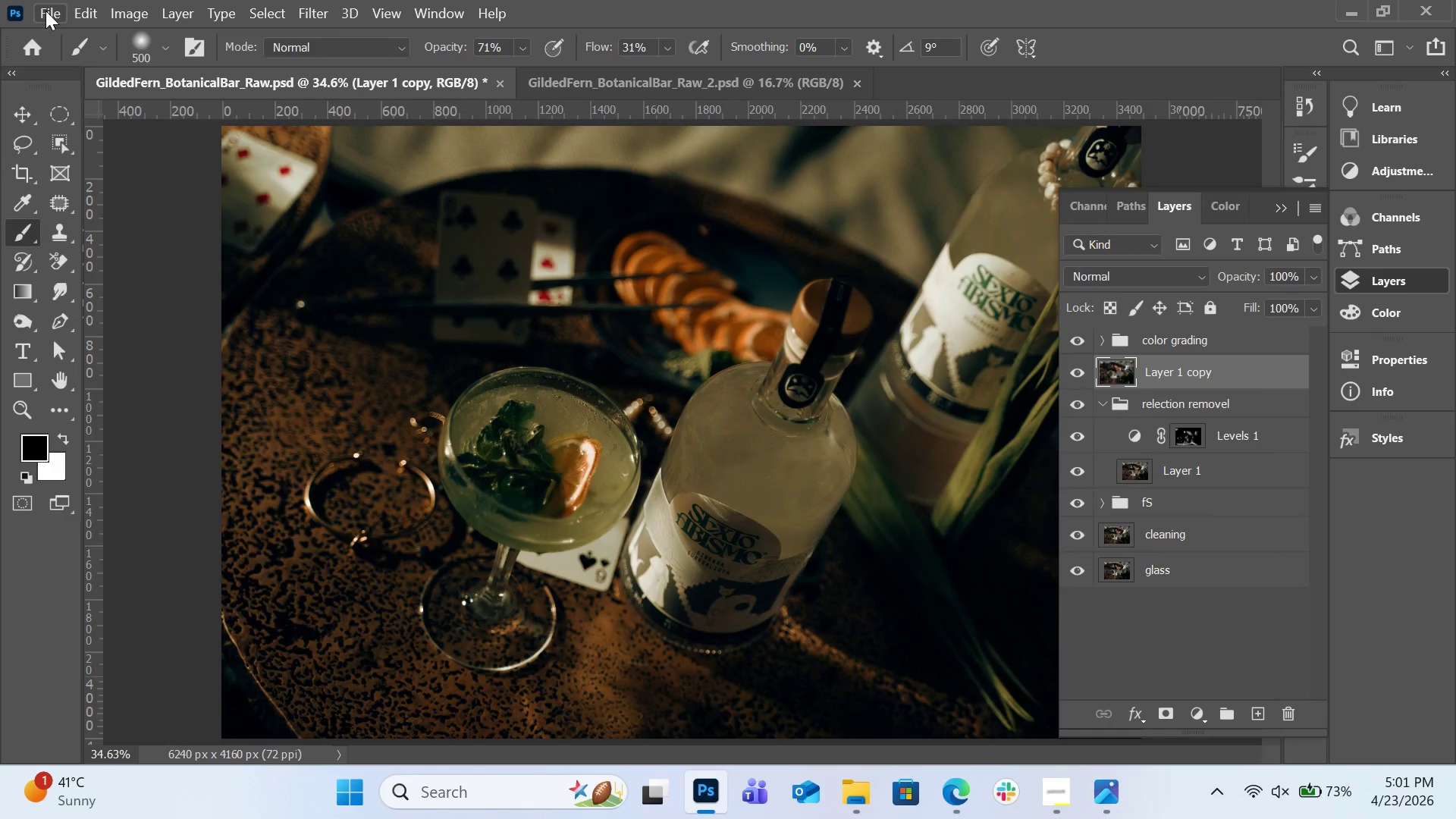 
left_click([46, 11])
 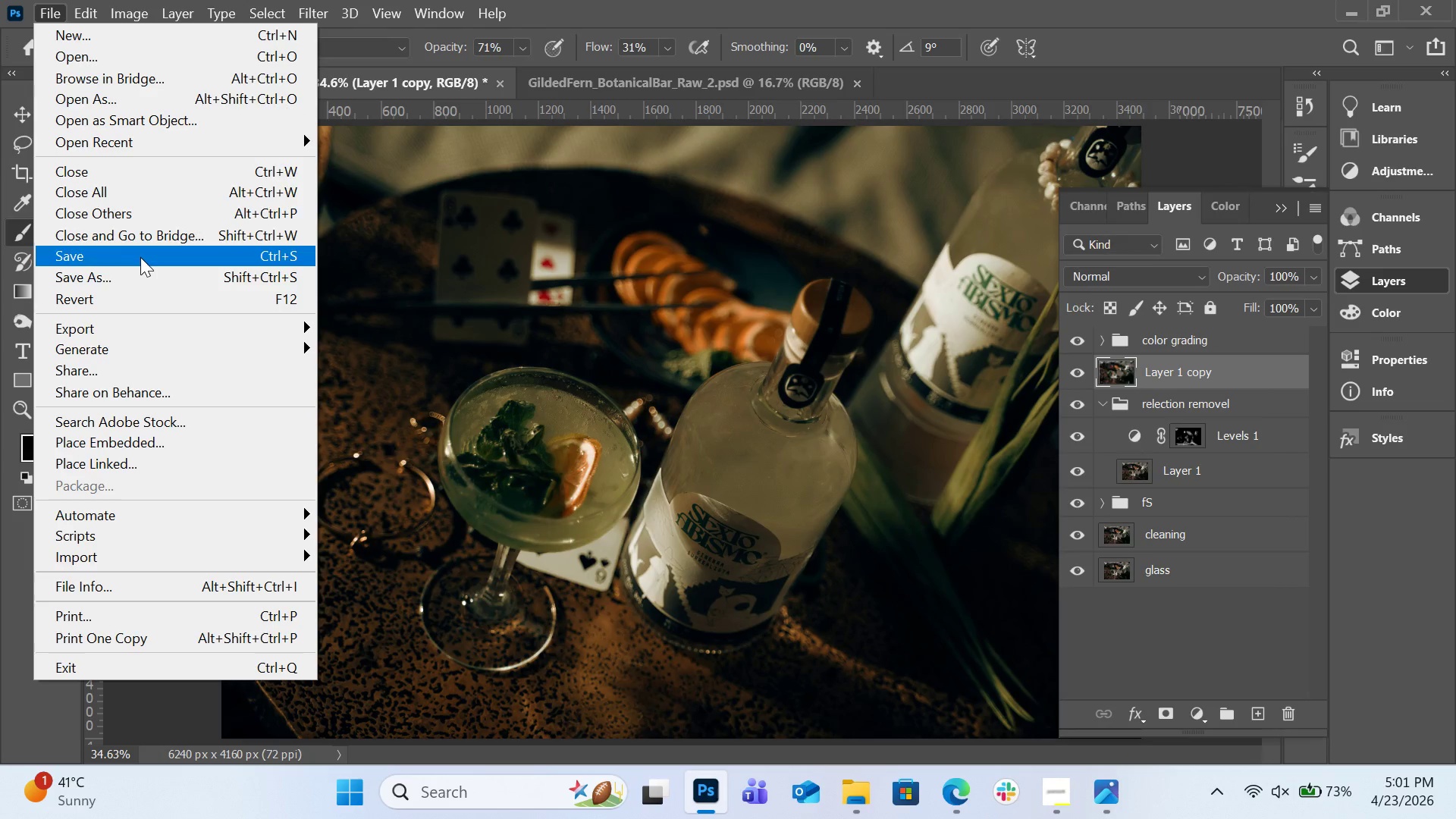 
left_click([140, 259])
 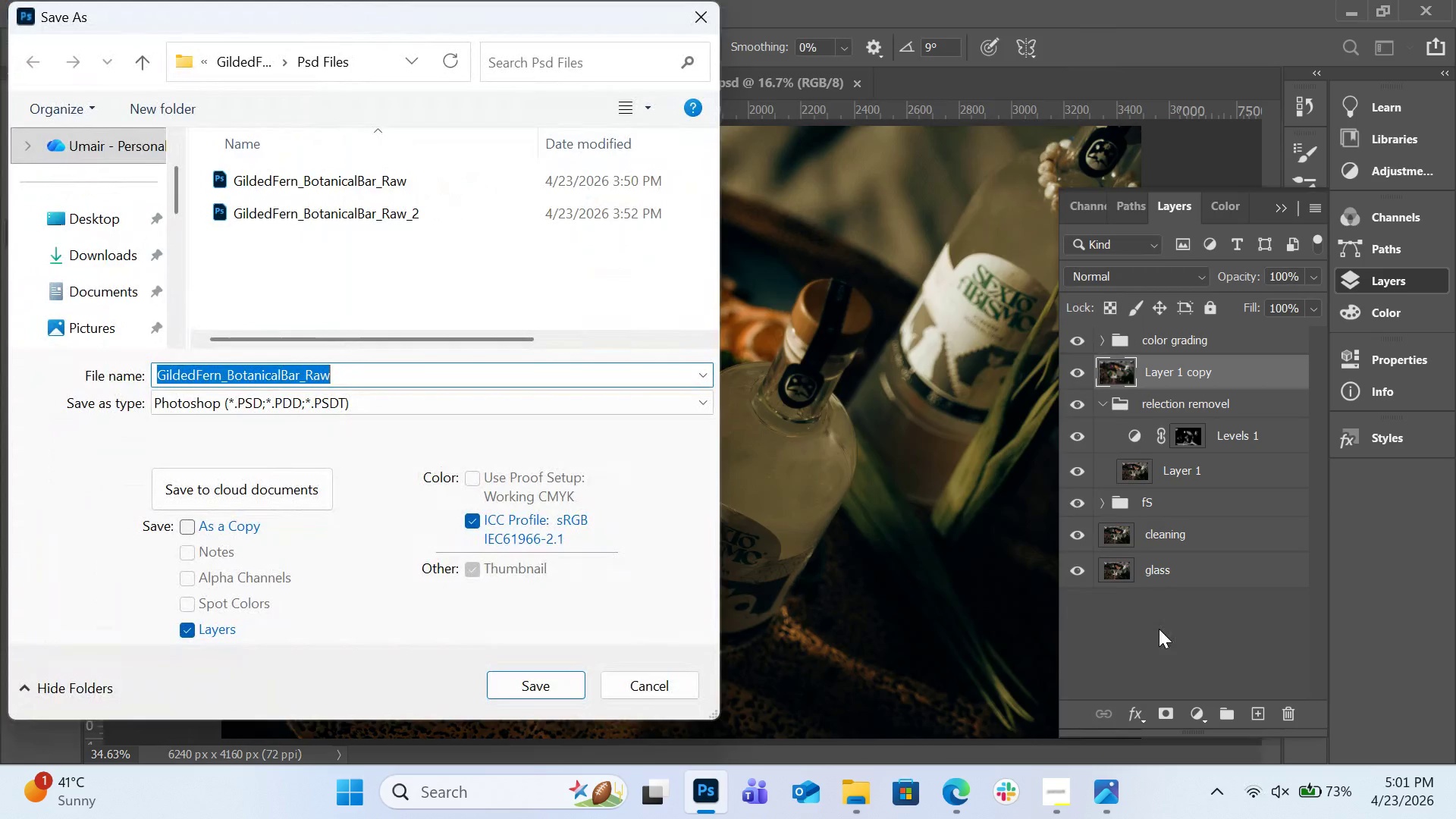 
wait(5.98)
 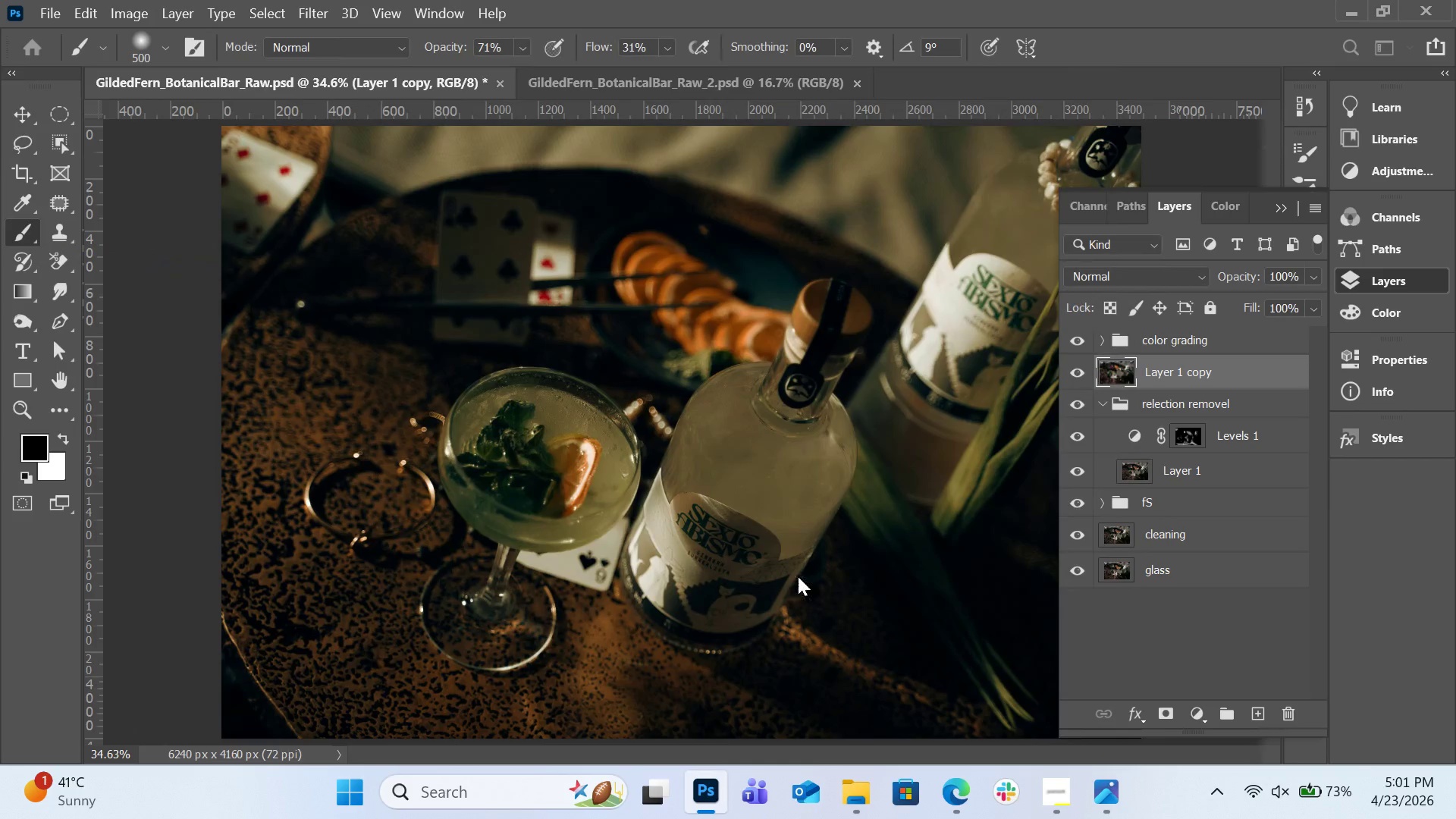 
left_click([519, 694])
 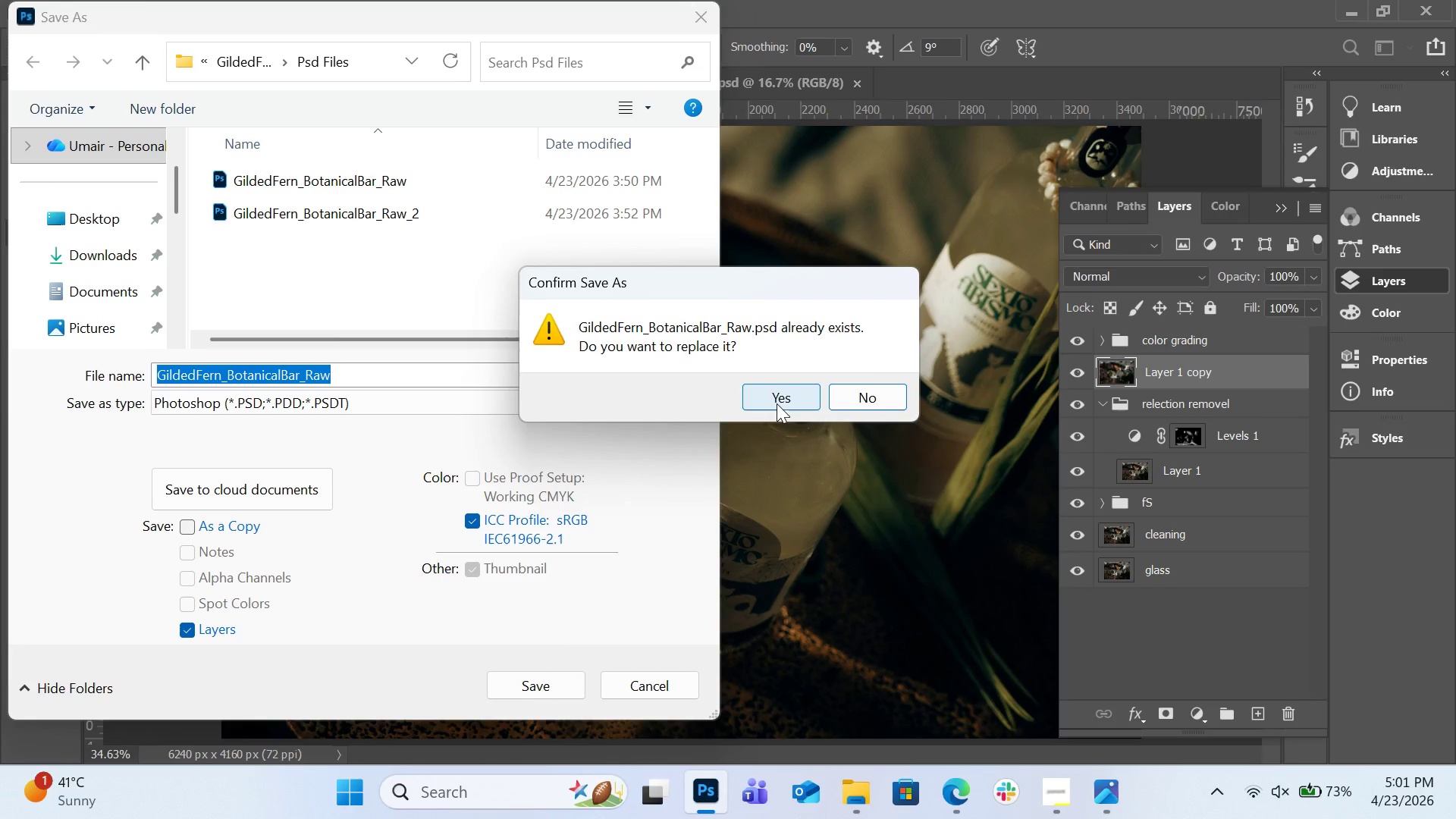 
left_click([777, 403])
 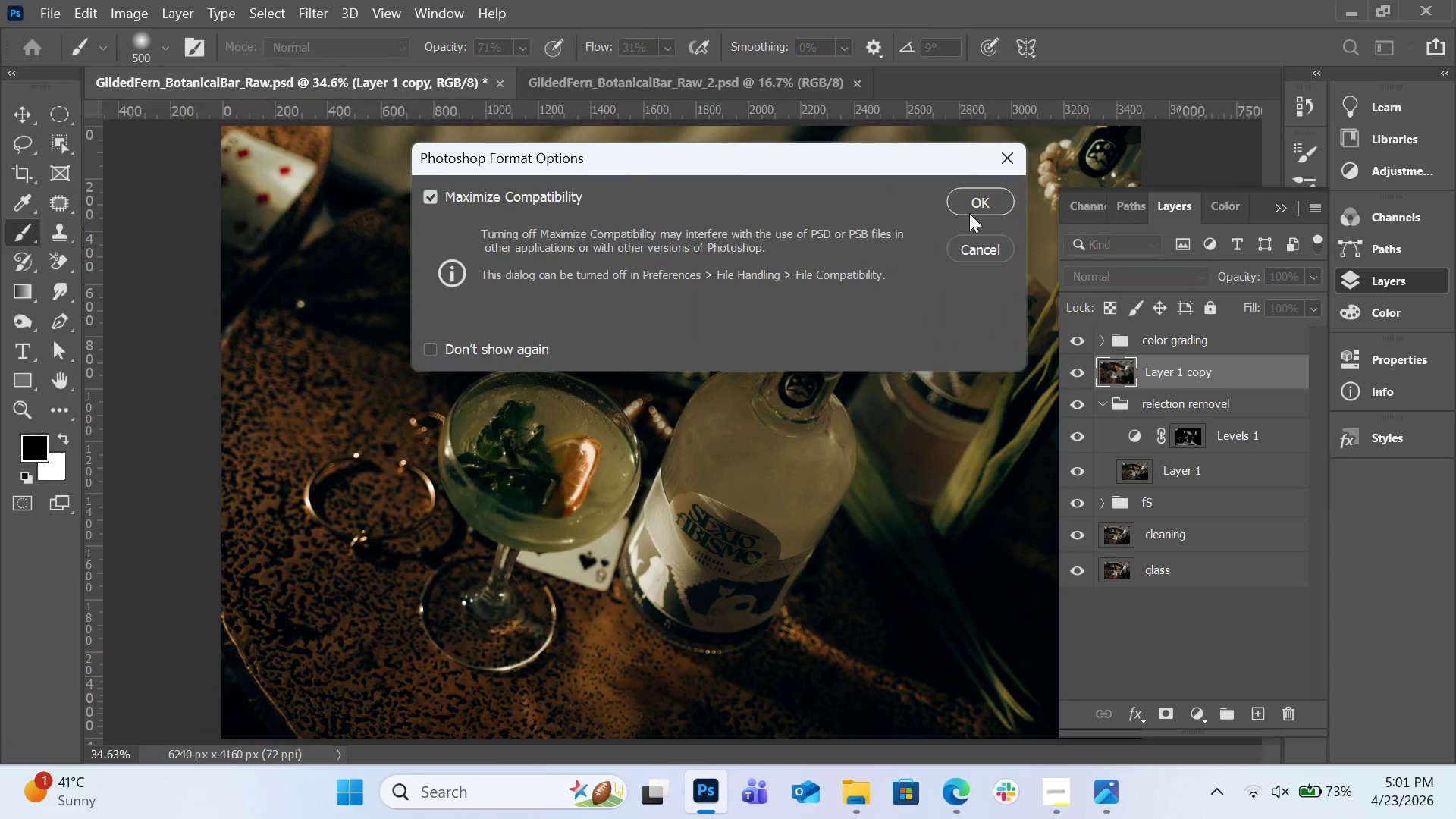 
left_click([973, 209])
 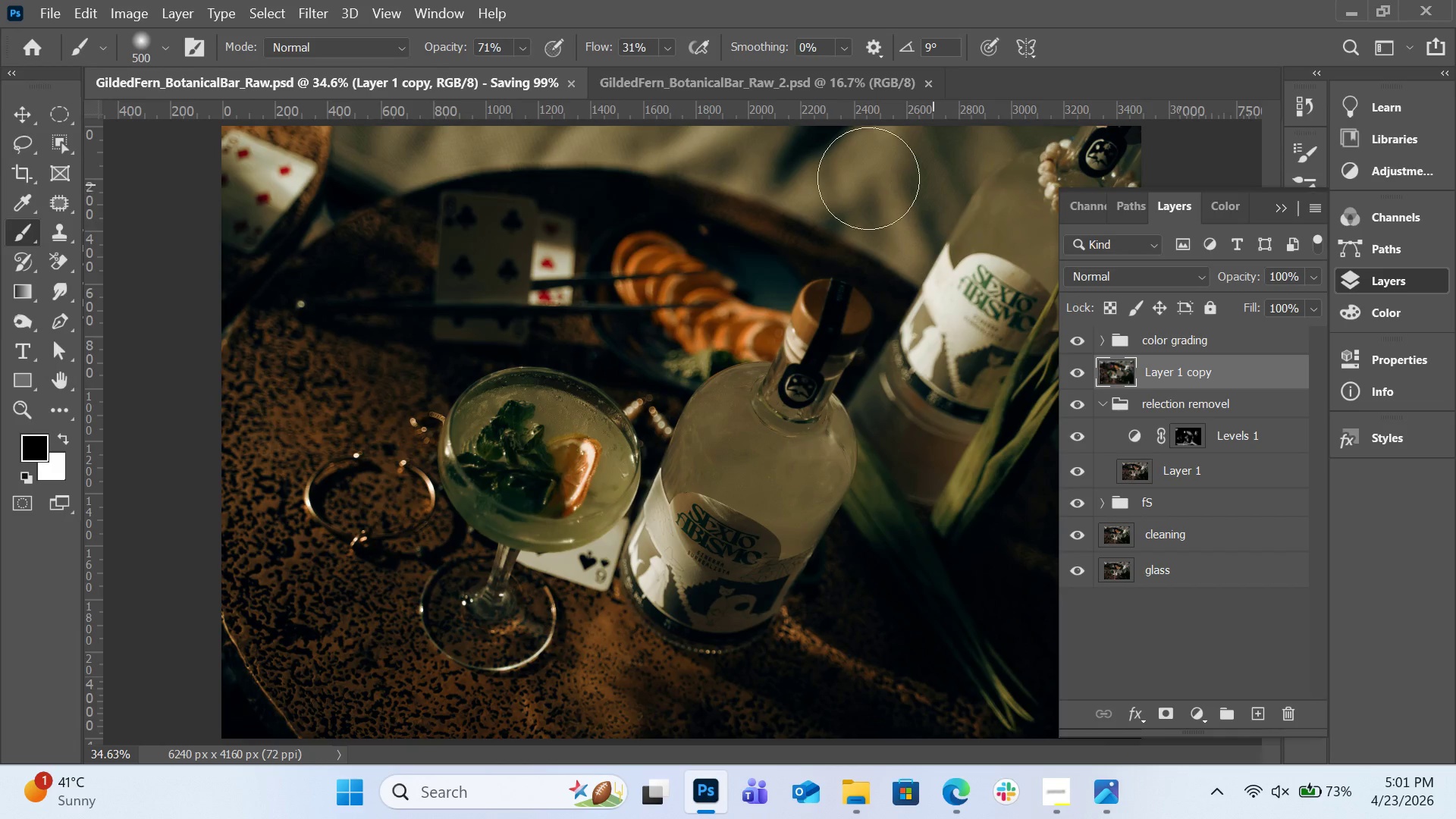 
left_click([787, 83])
 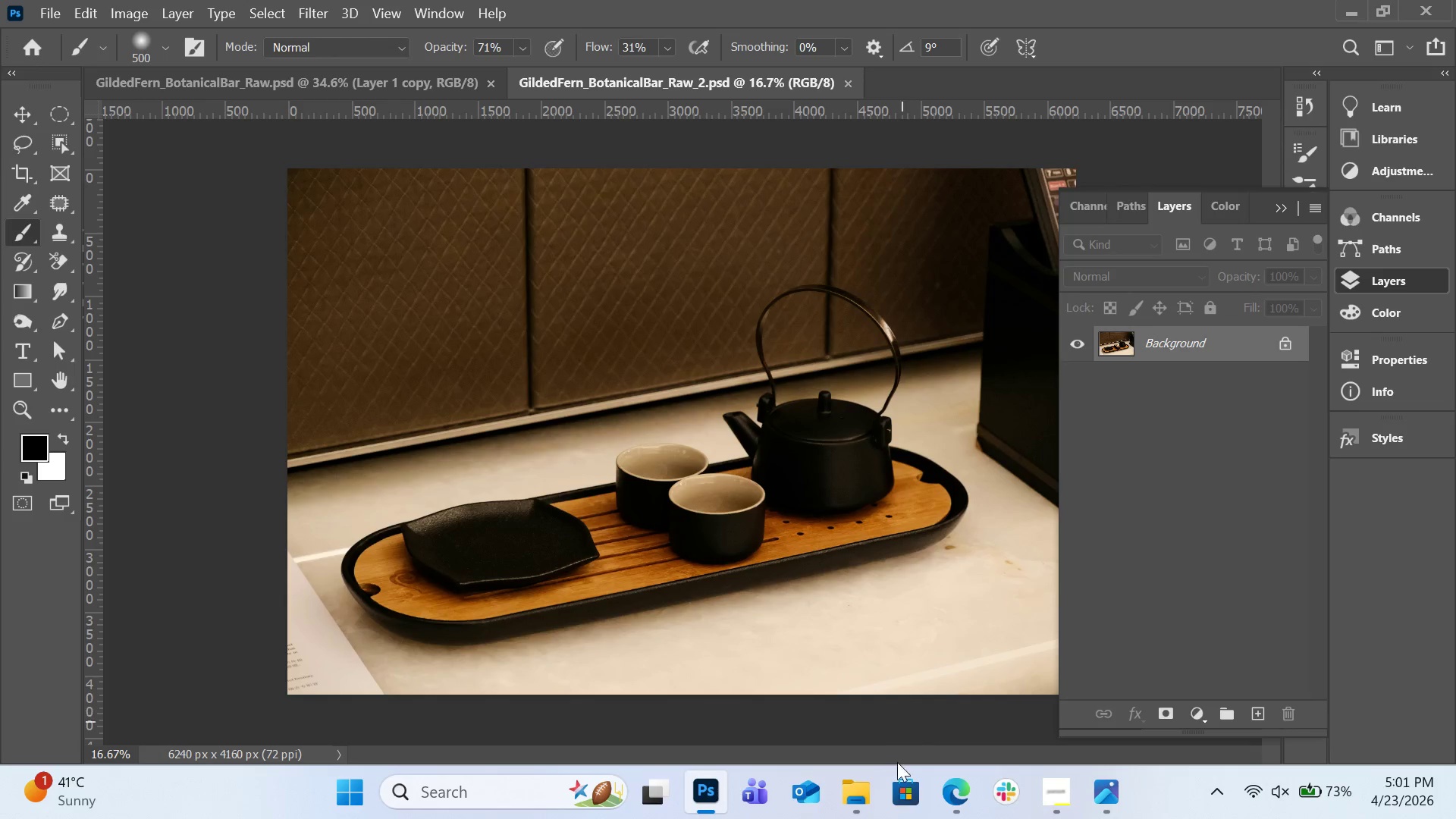 
left_click([864, 788])
 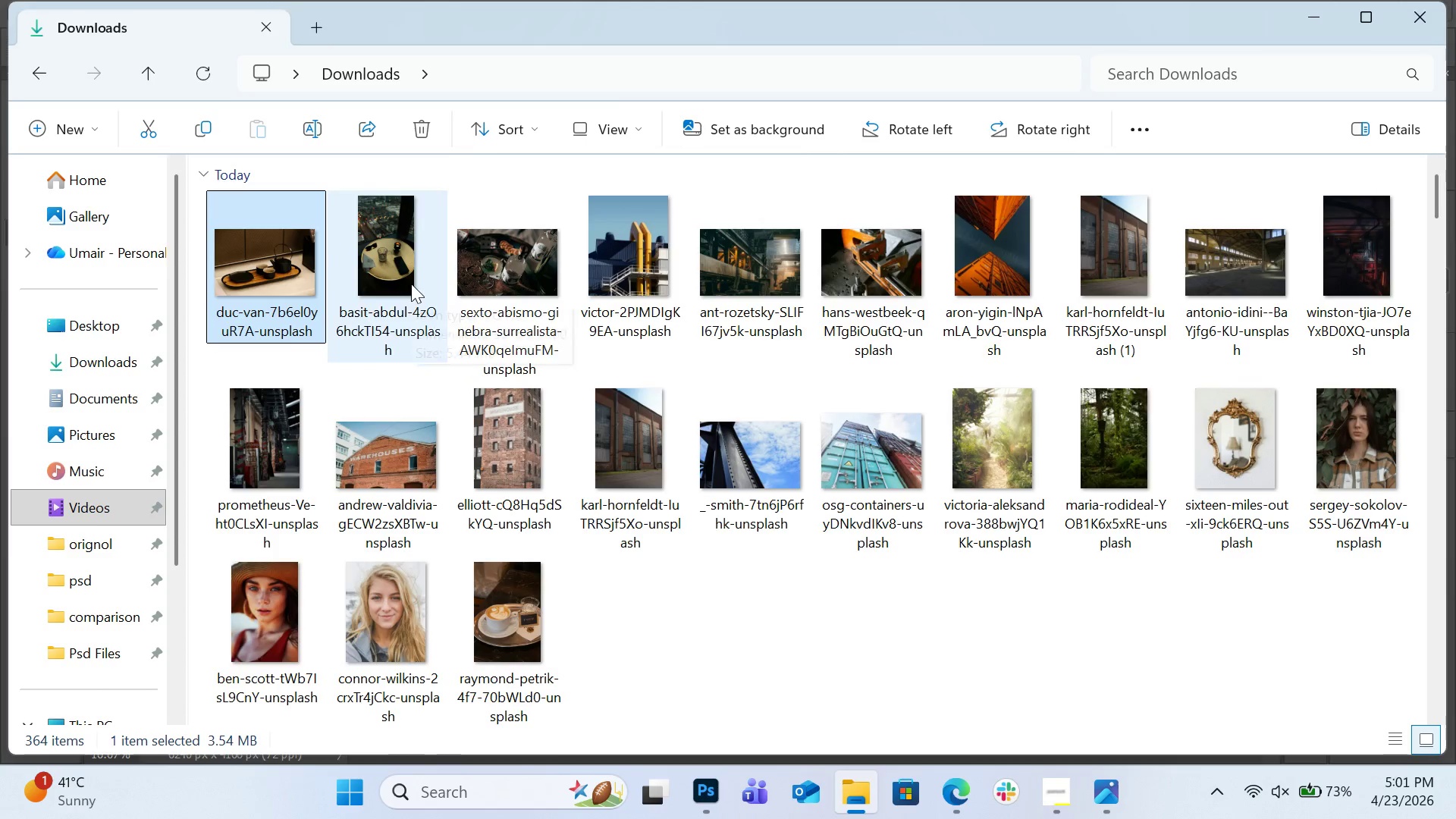 
double_click([411, 284])
 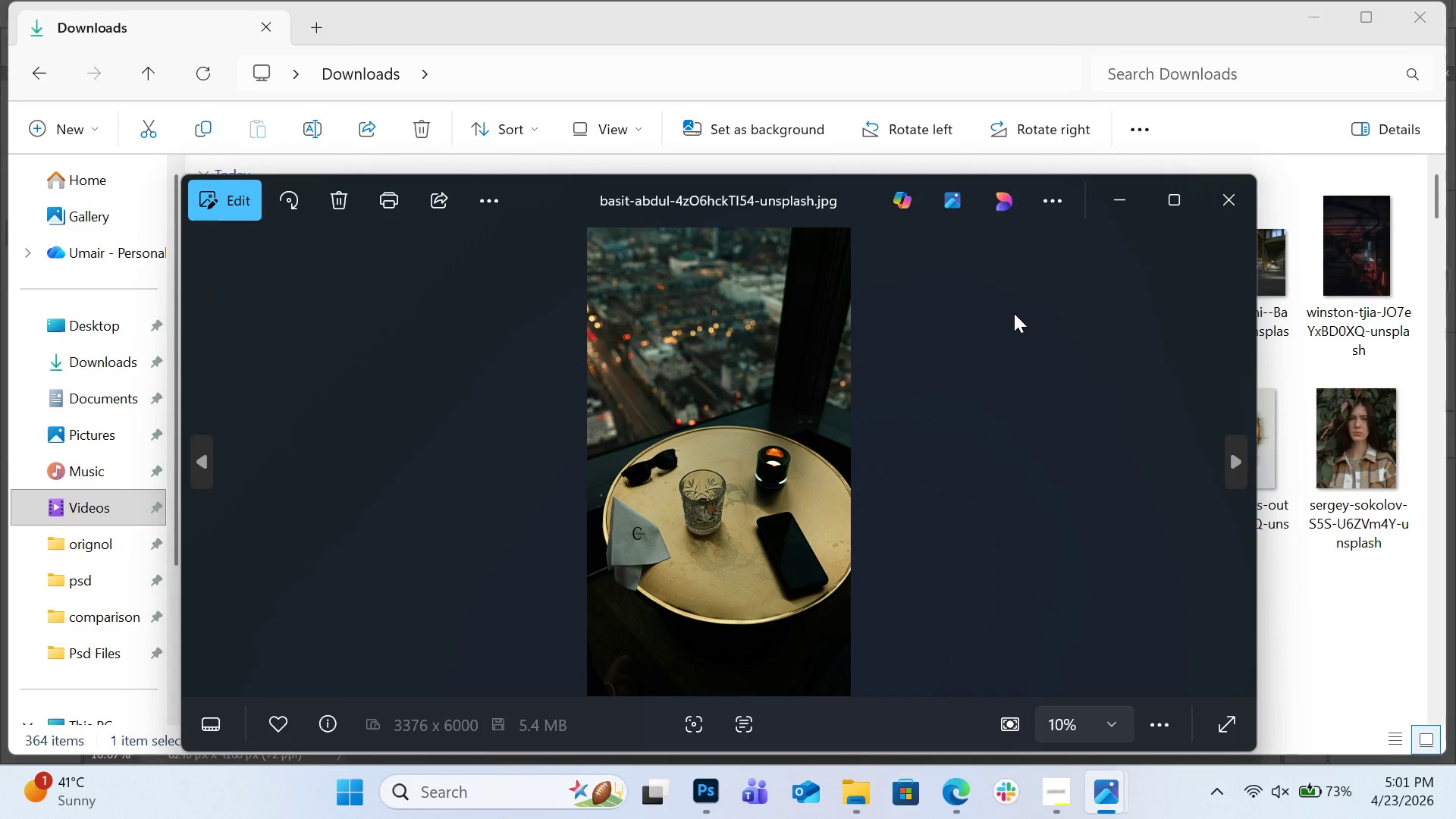 
wait(10.33)
 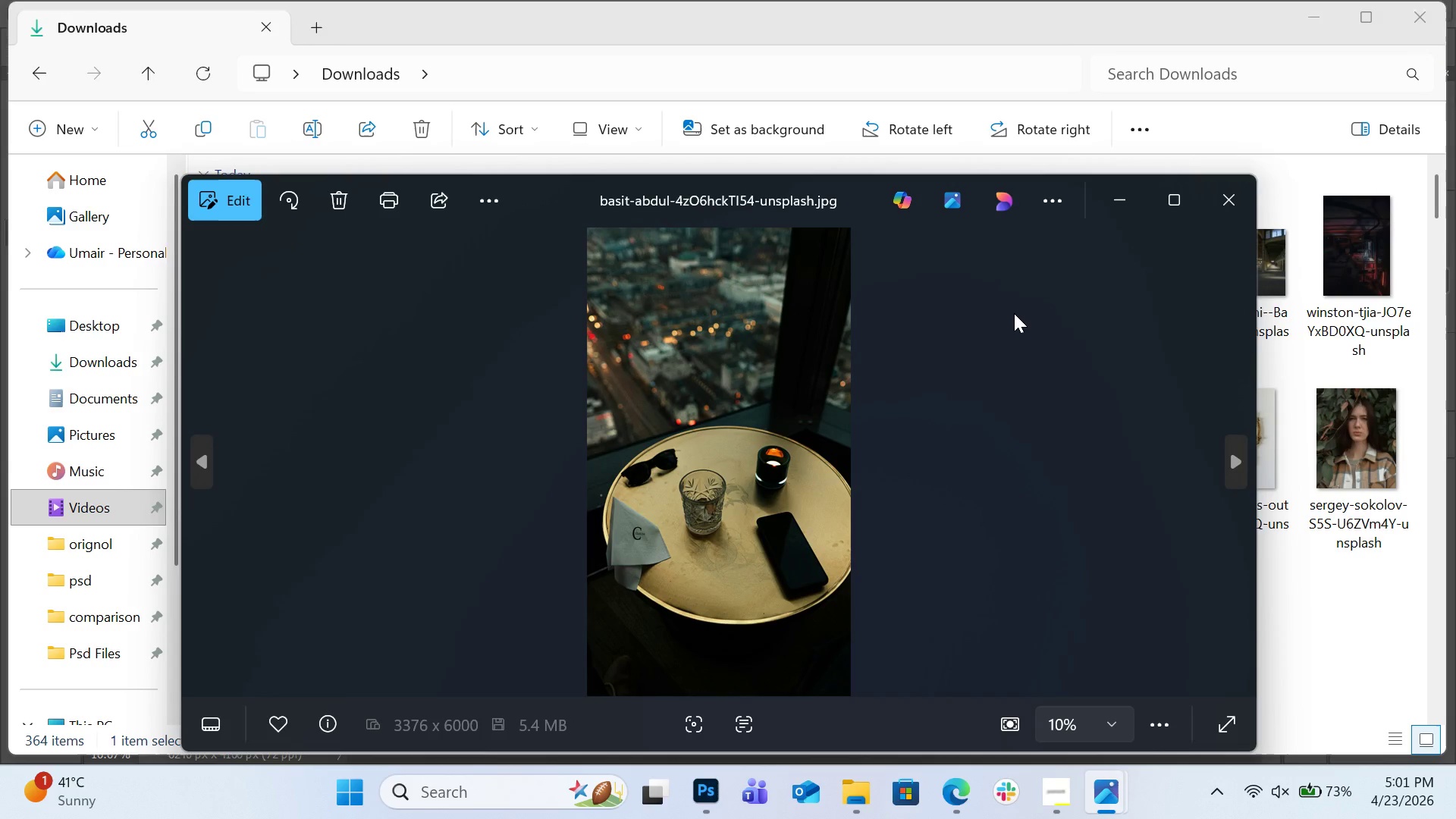 
key(Control+Equal)
 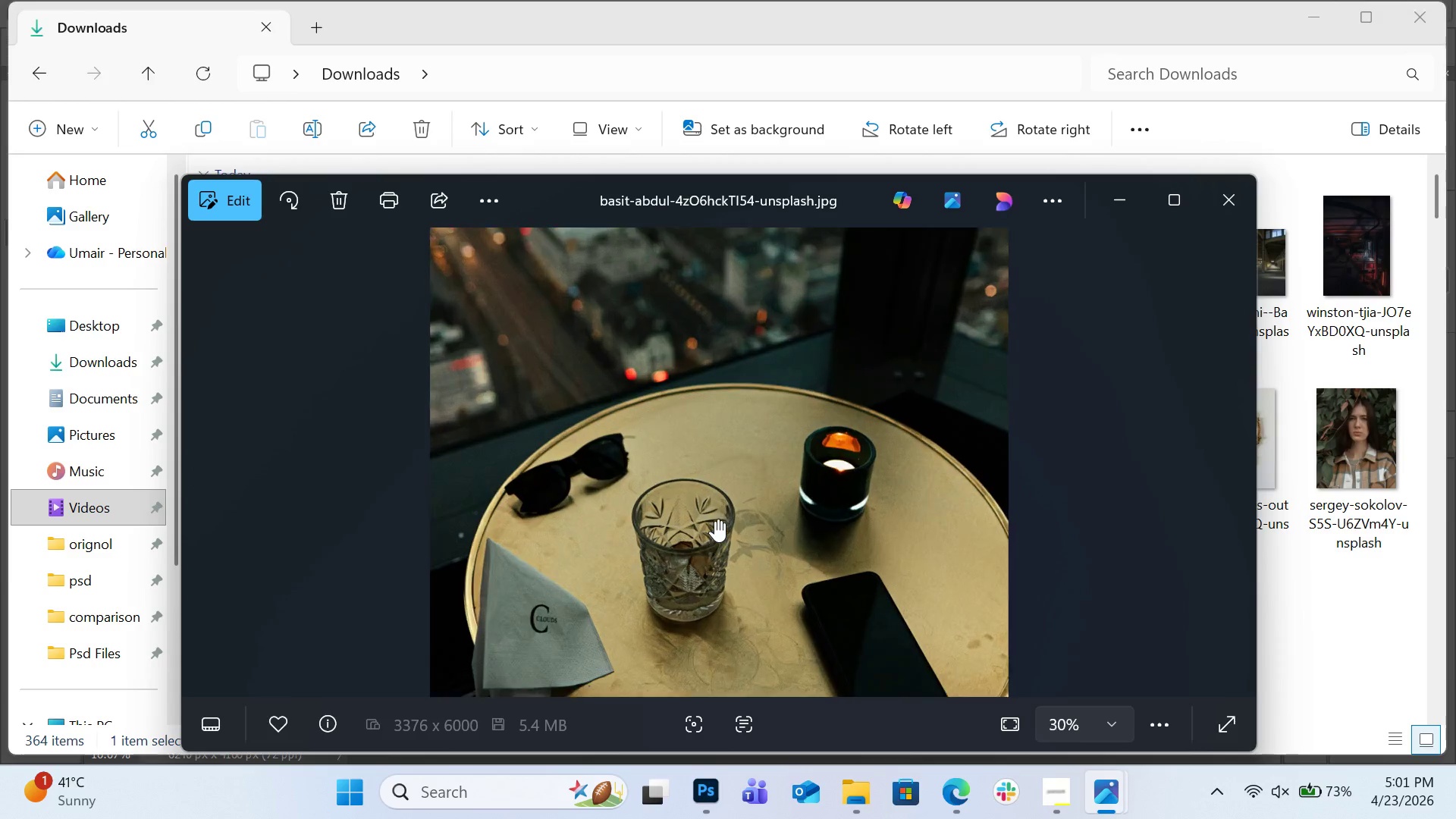 
key(Control+Equal)
 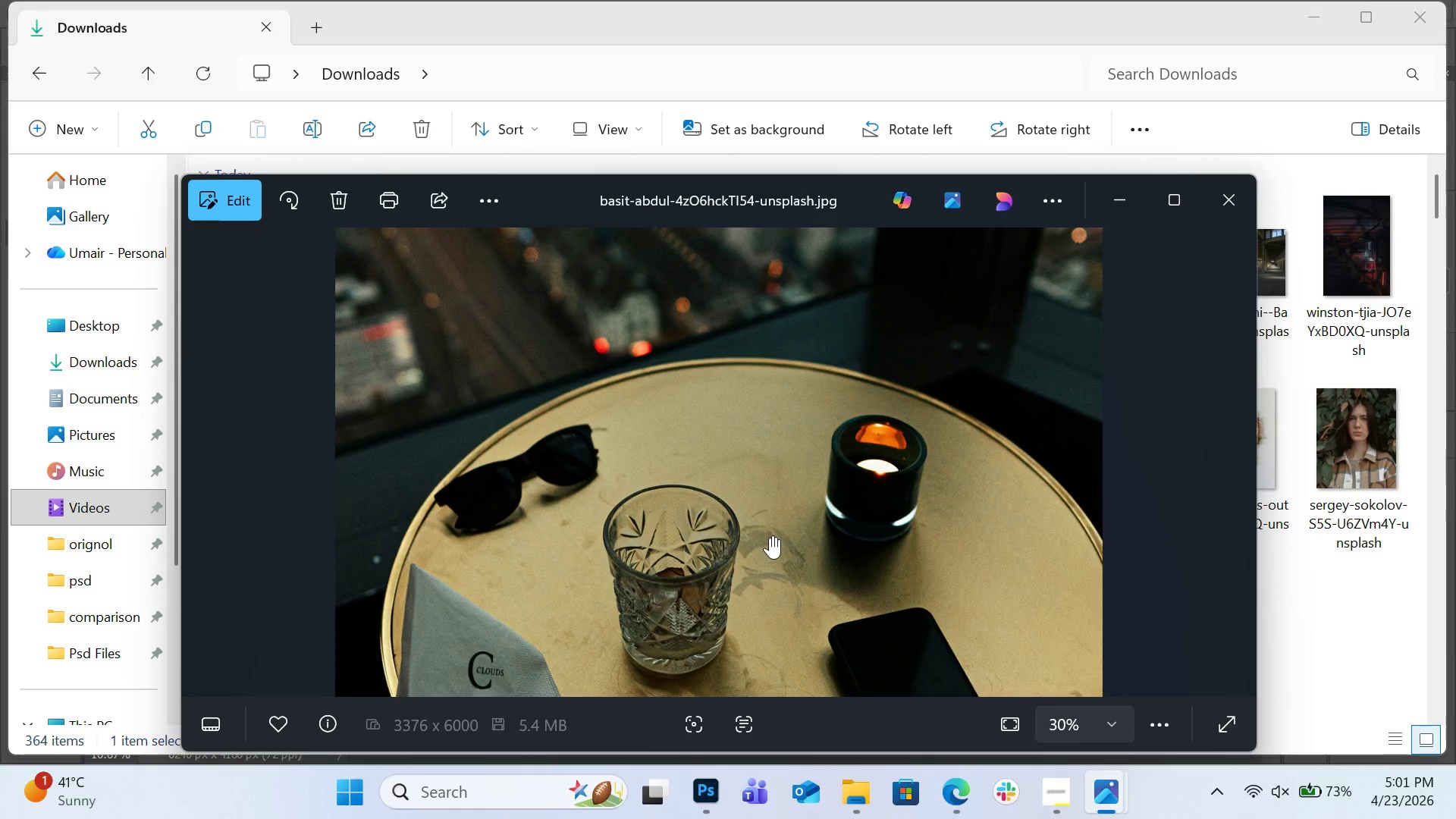 
left_click_drag(start_coordinate=[770, 537], to_coordinate=[748, 415])
 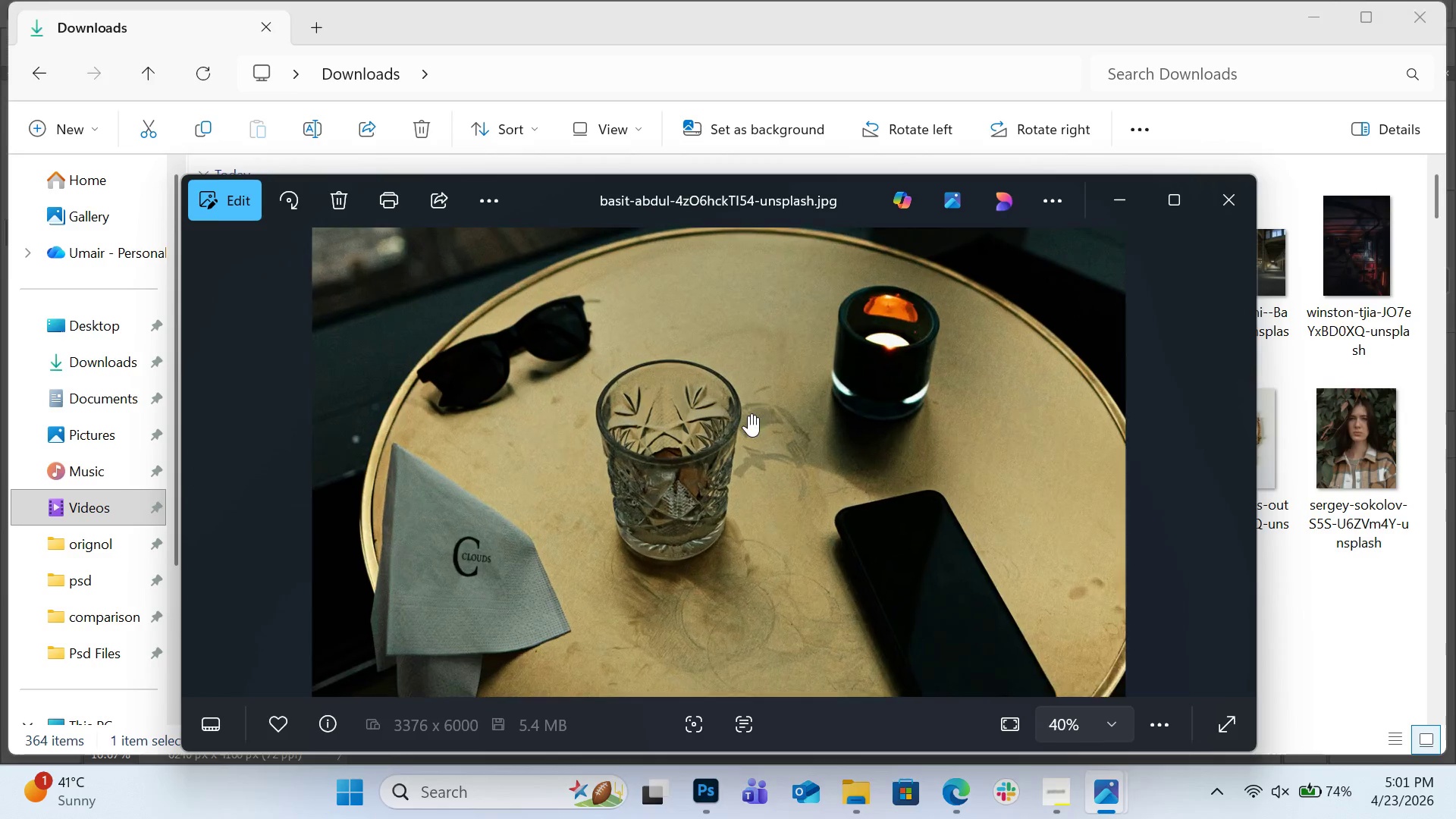 
key(Control+Equal)
 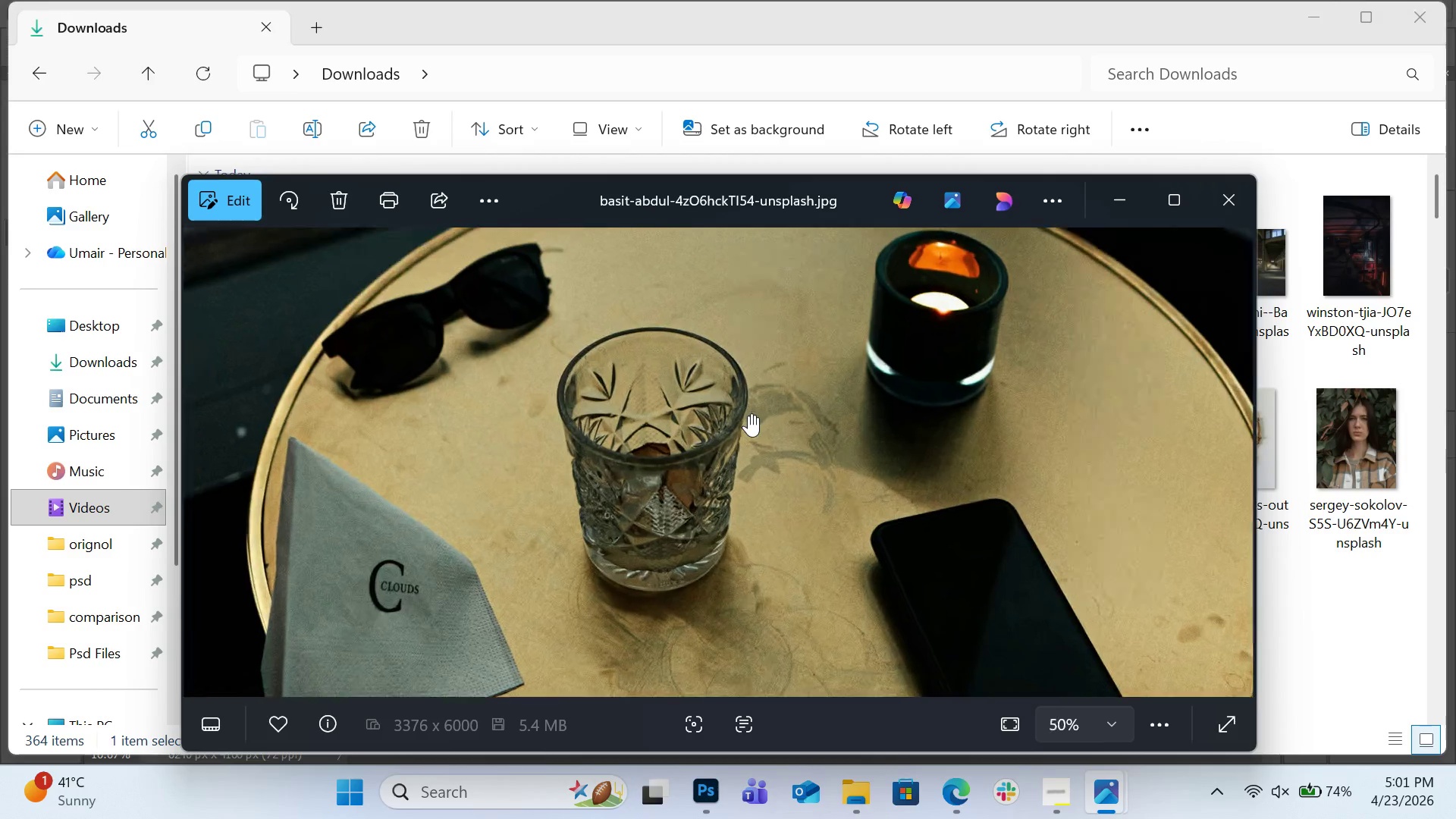 
key(Control+Equal)
 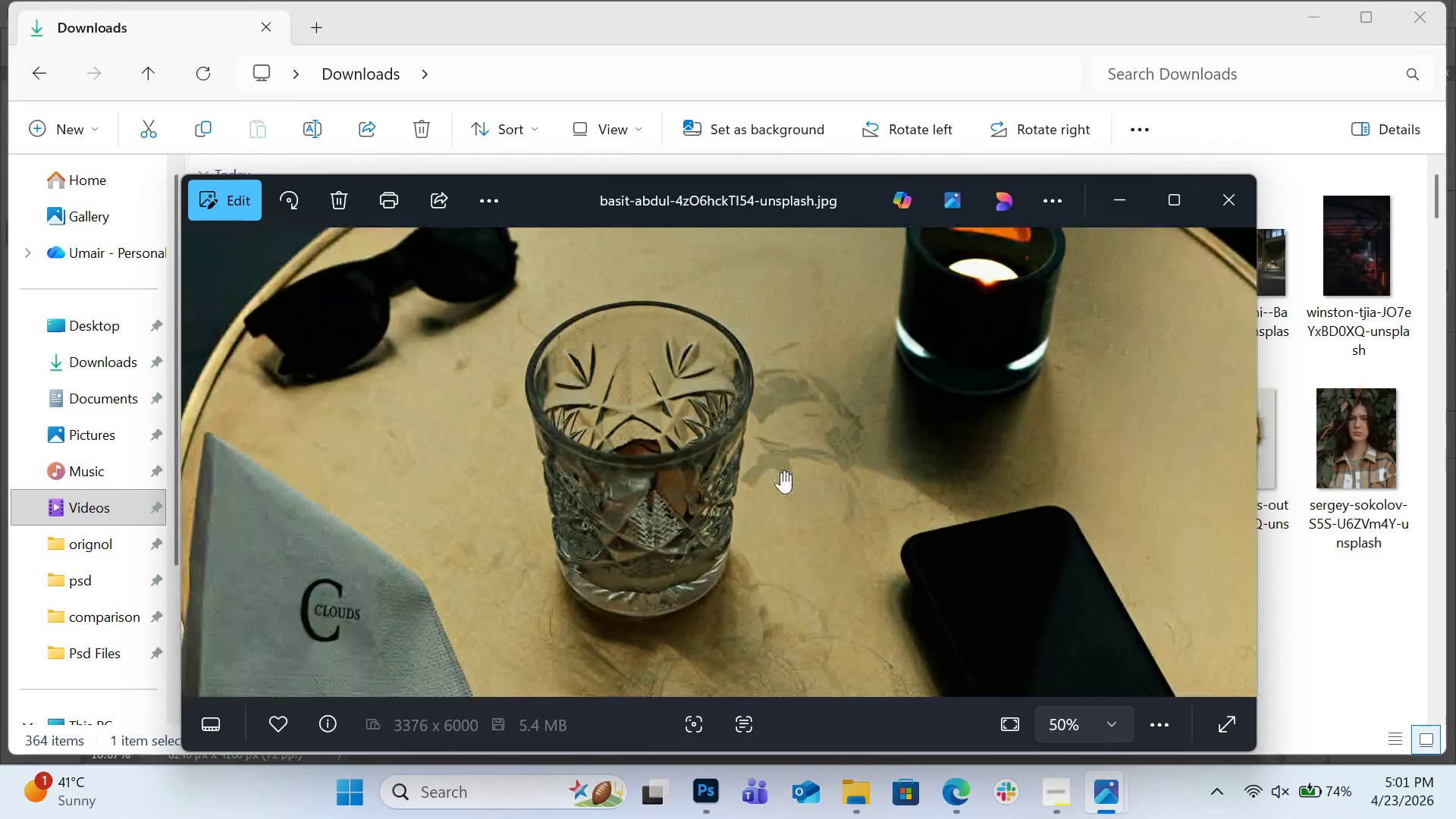 
key(Control+Equal)
 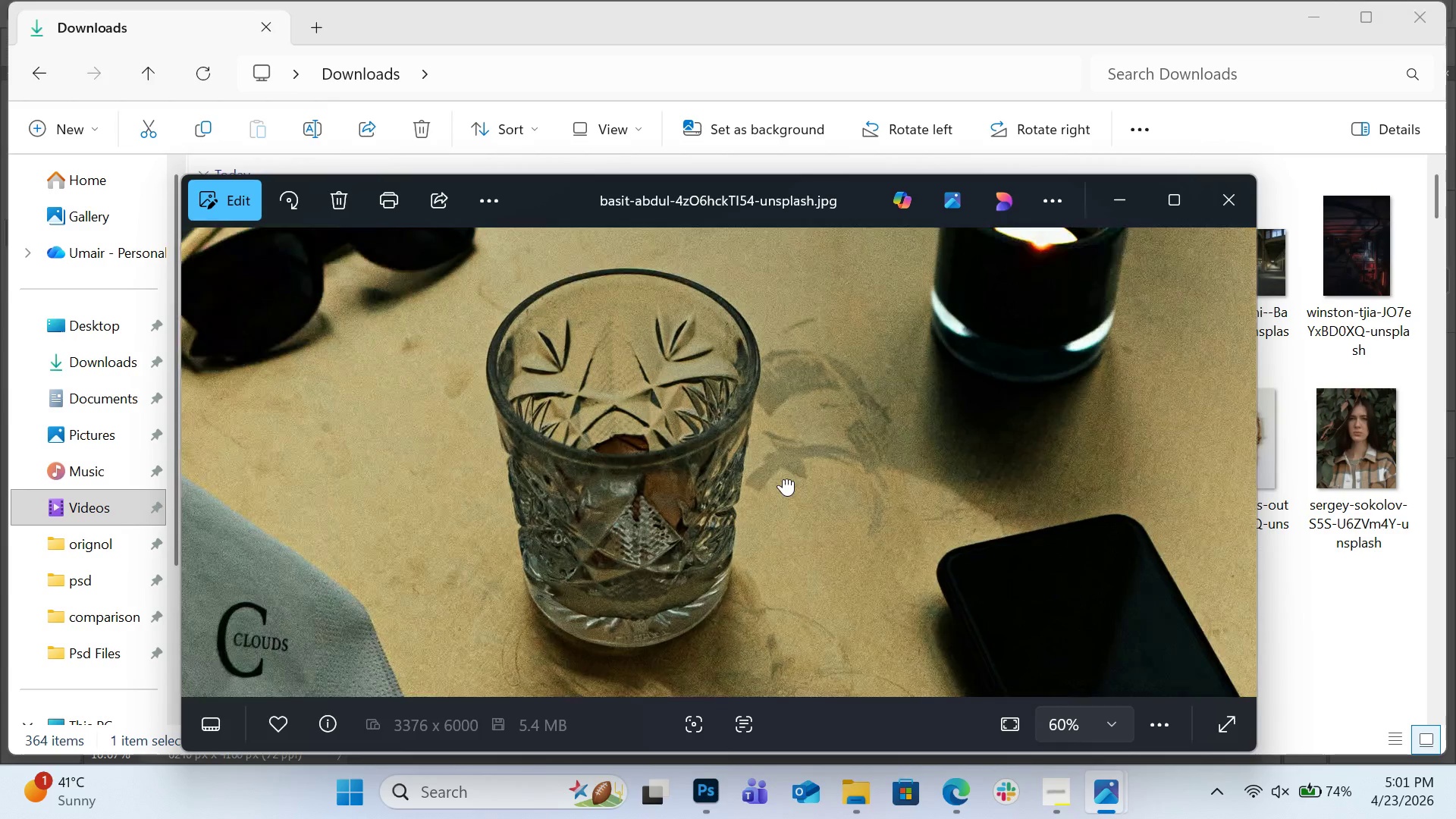 
left_click_drag(start_coordinate=[783, 479], to_coordinate=[563, 322])
 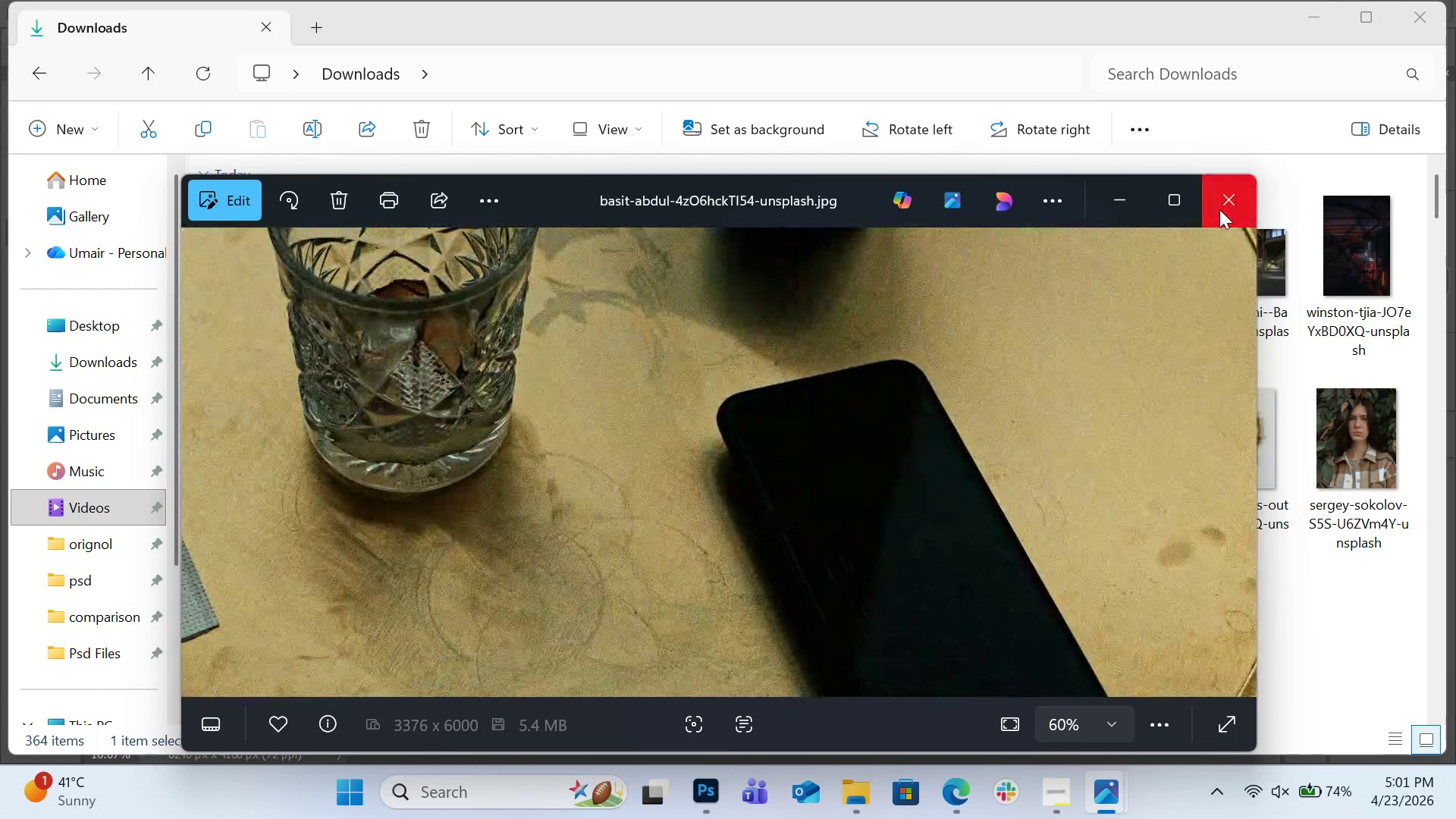 
left_click([1219, 209])
 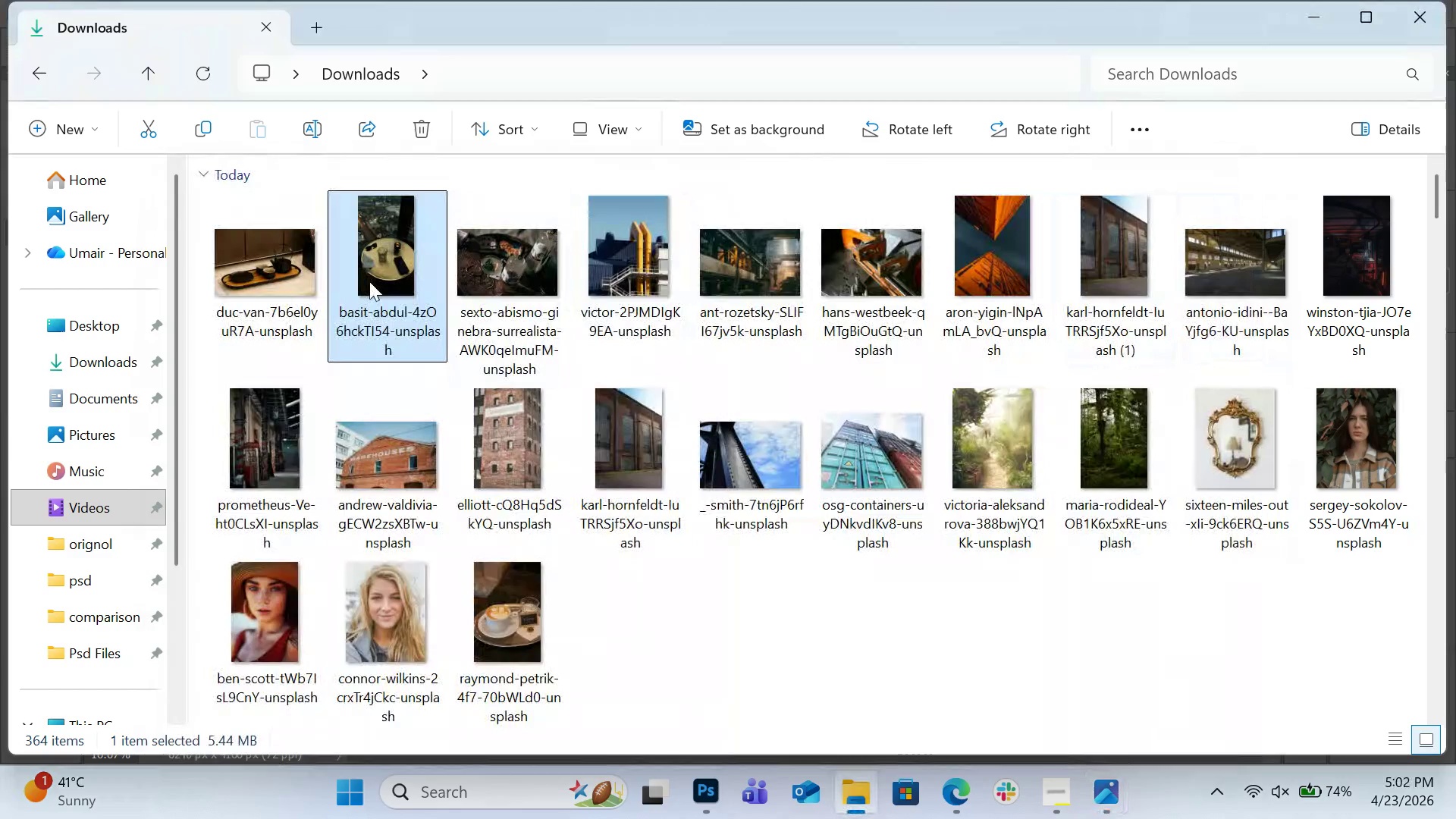 
left_click_drag(start_coordinate=[375, 281], to_coordinate=[912, 78])
 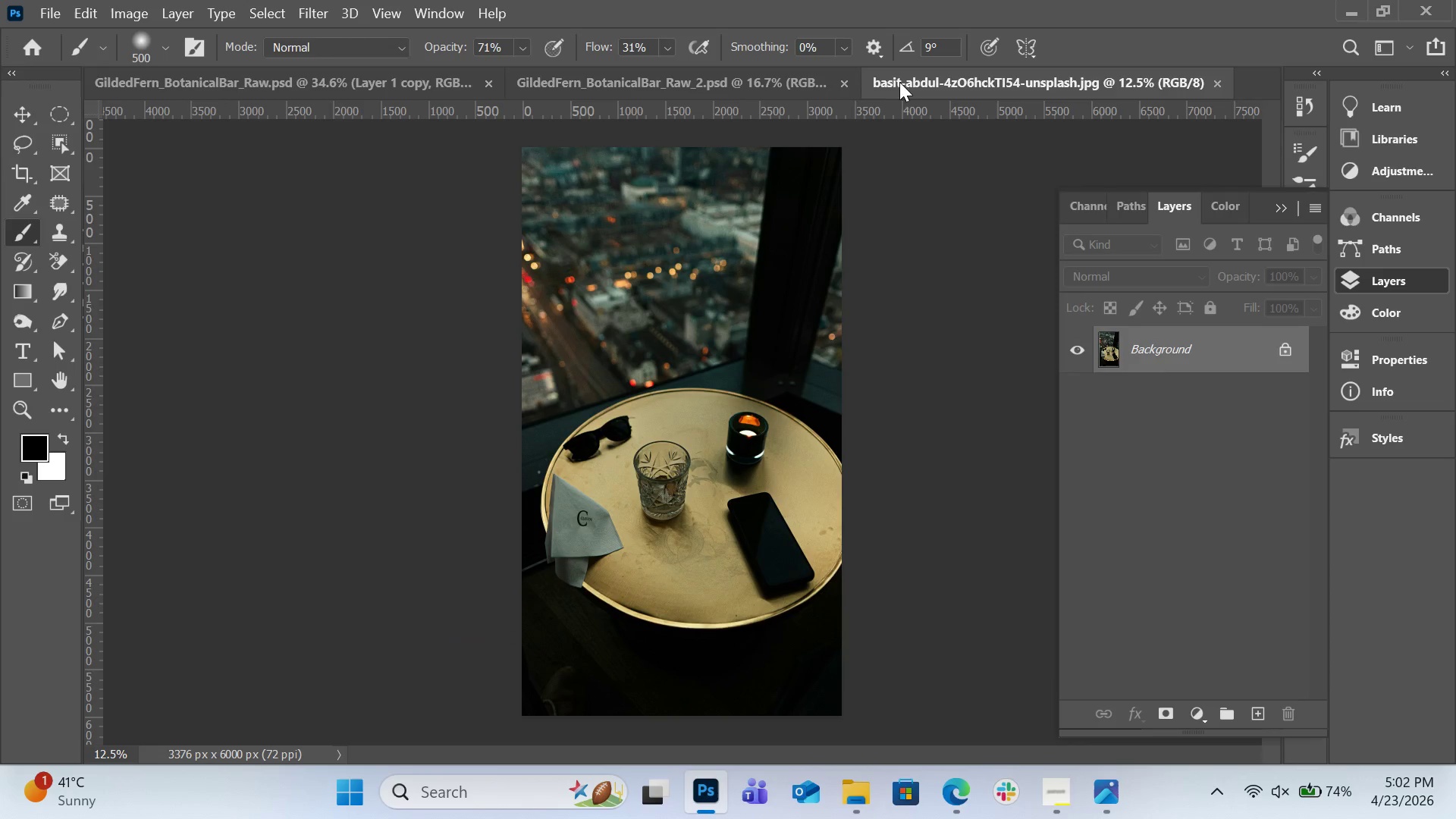 
left_click([846, 87])
 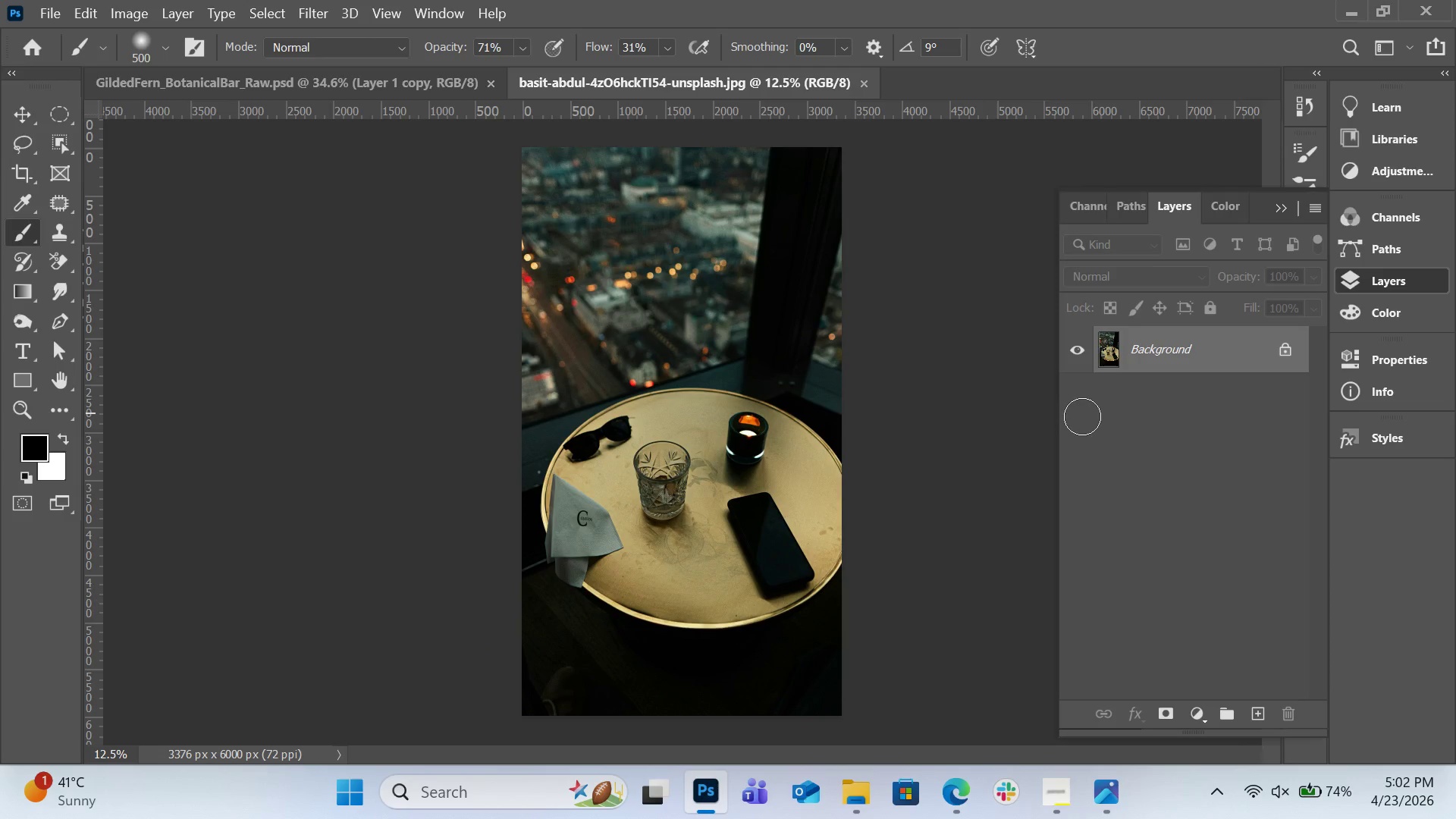 
double_click([1214, 349])
 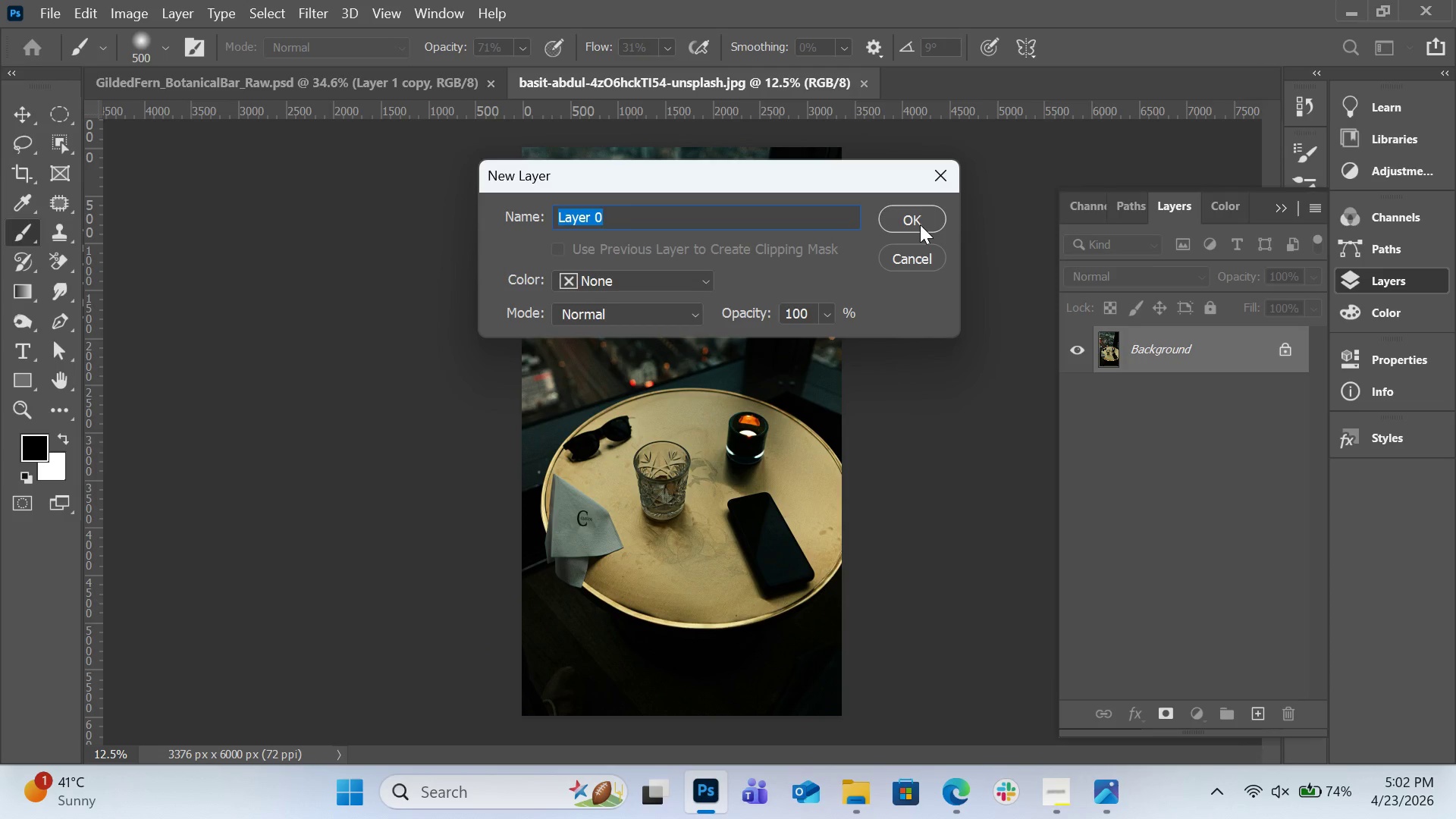 
left_click([918, 221])
 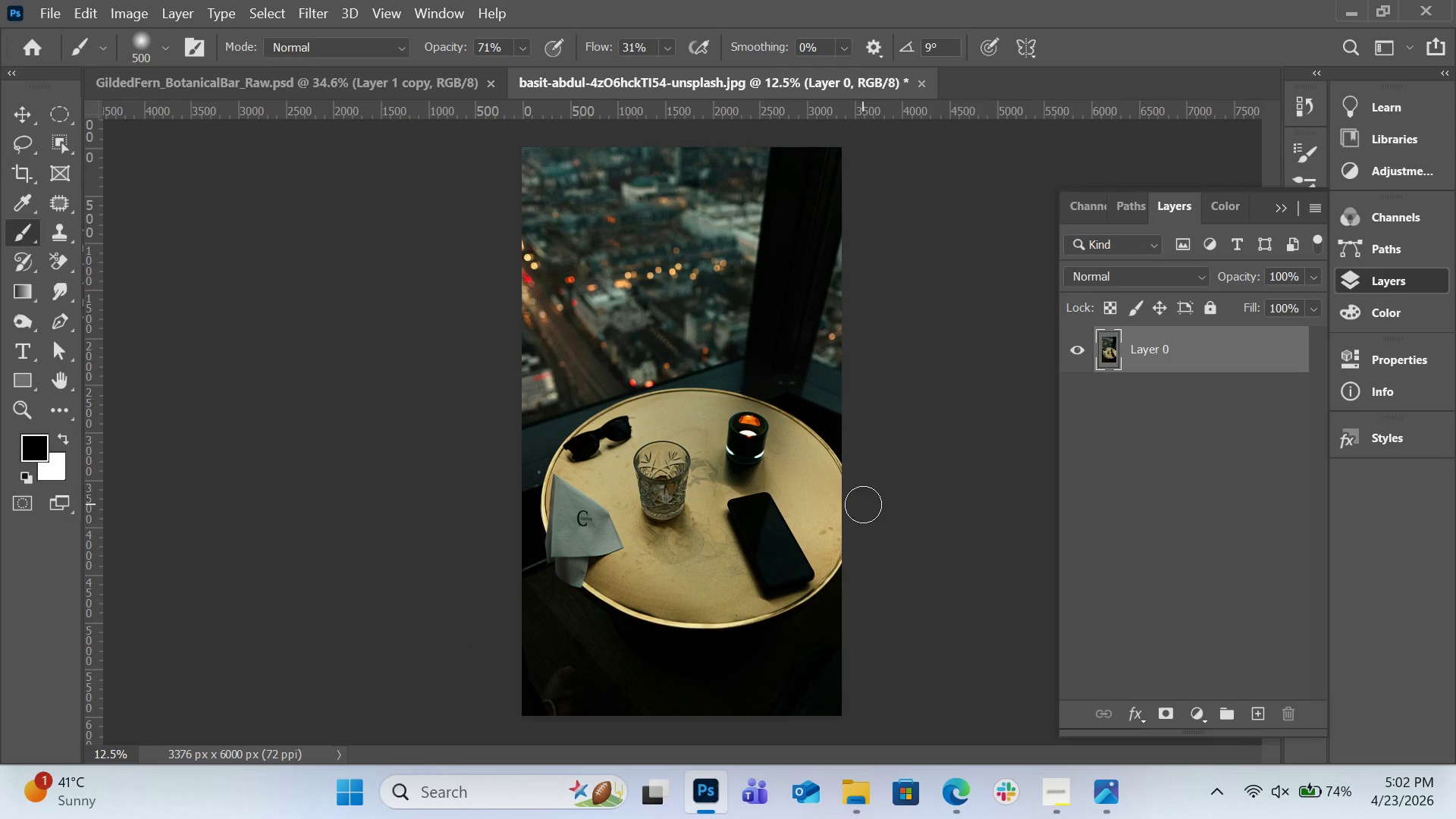 
key(Control+Equal)
 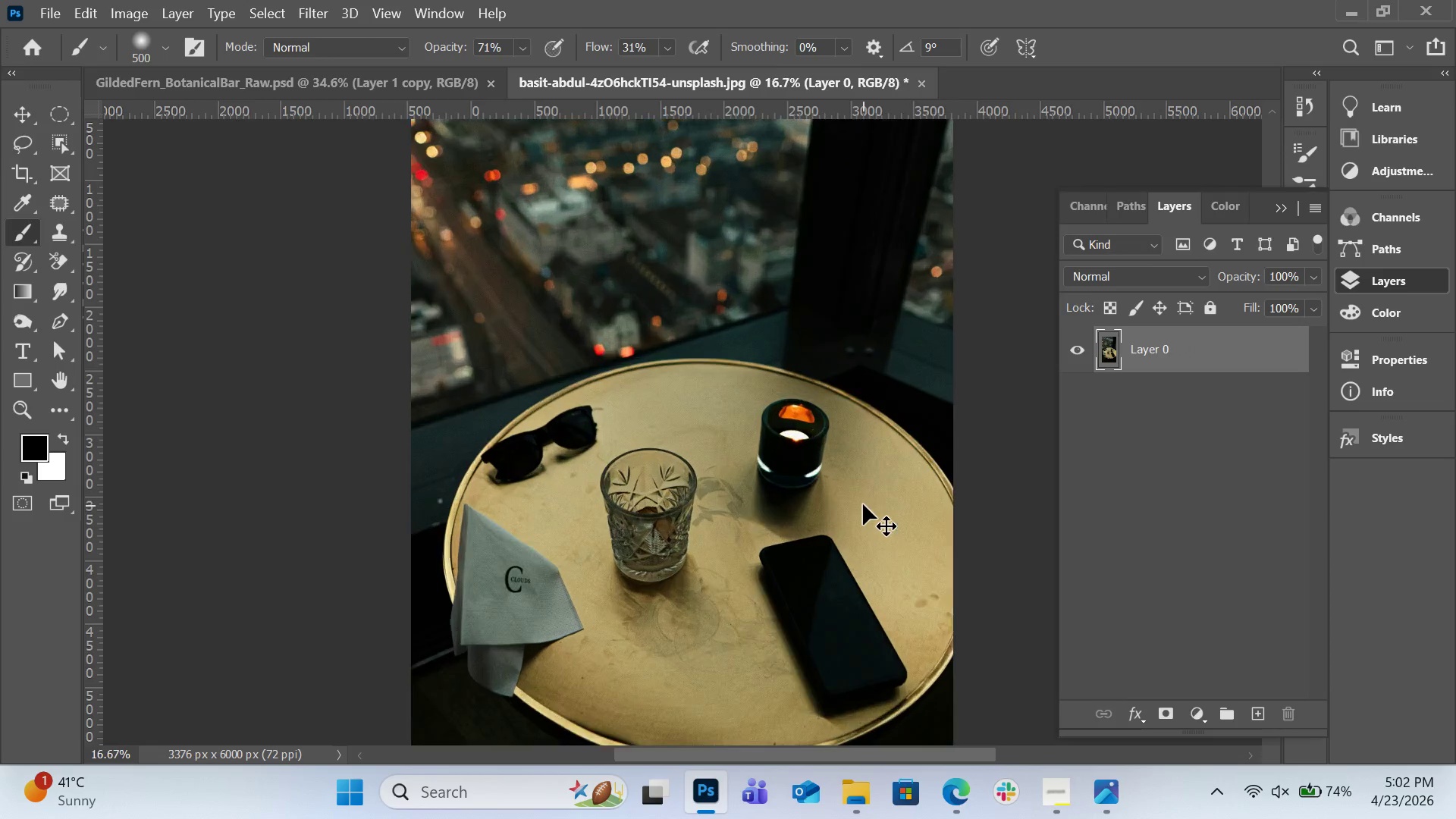 
key(Control+Equal)
 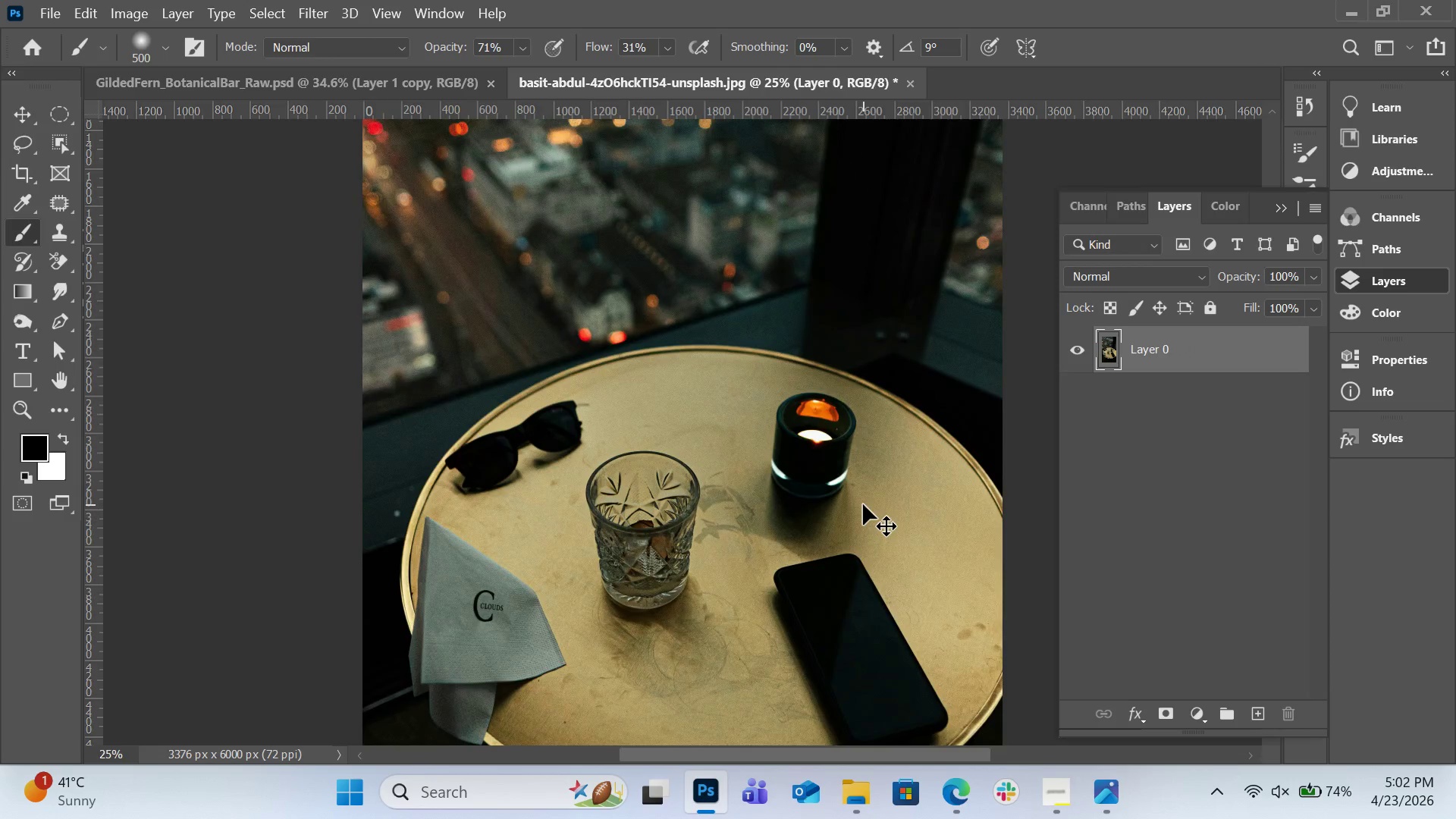 
key(Control+Equal)
 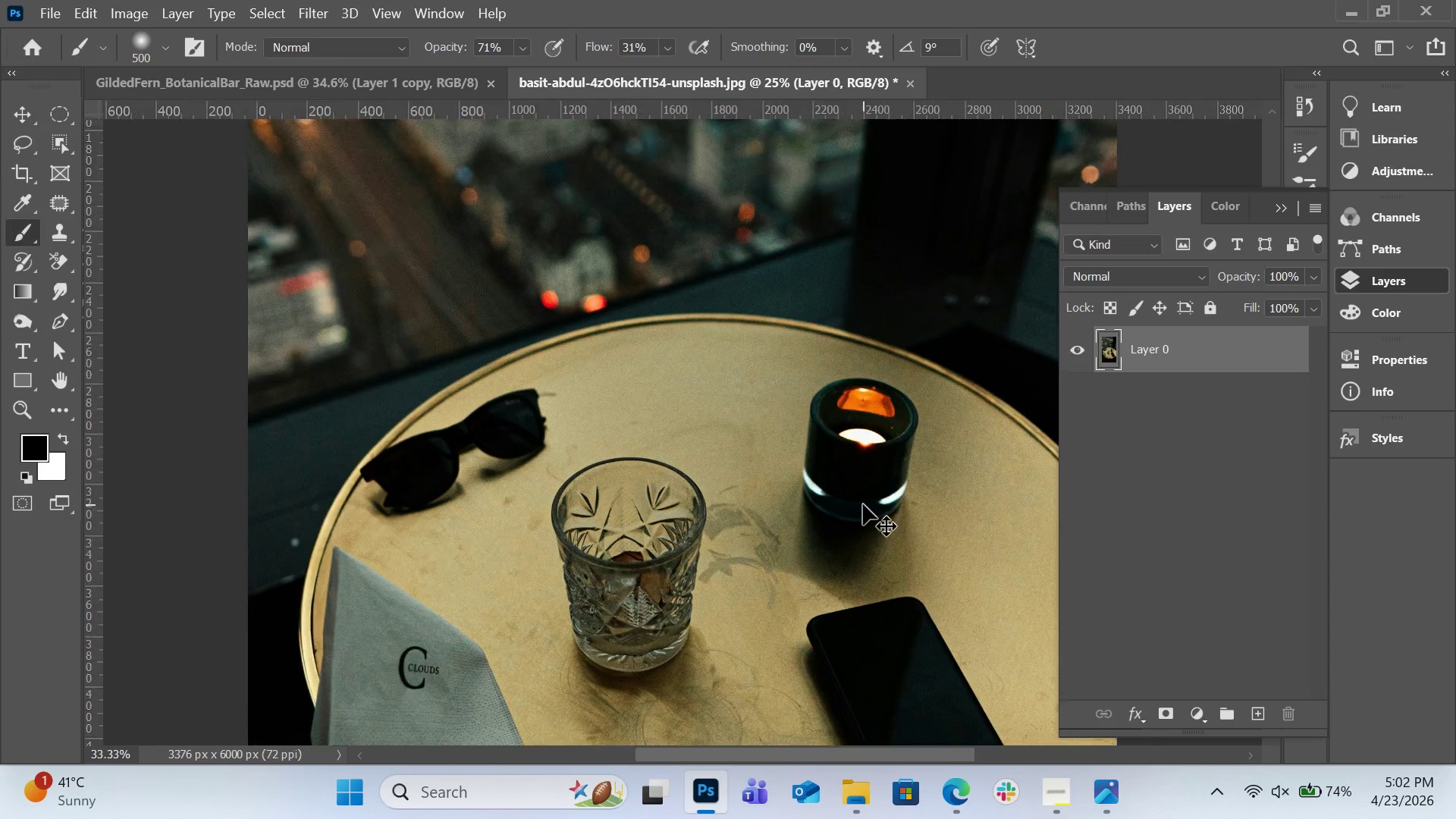 
key(Control+Equal)
 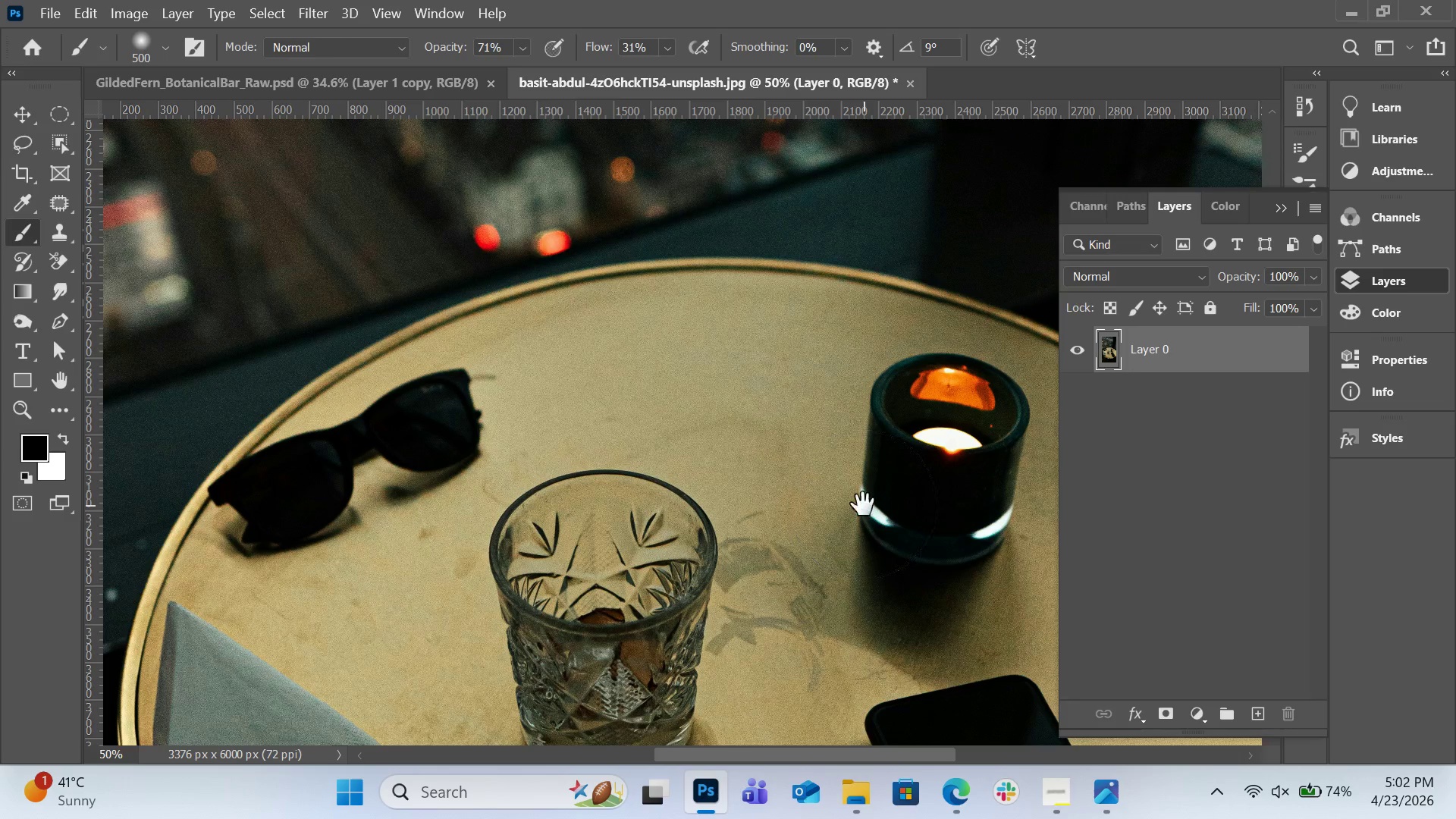 
key(H)
 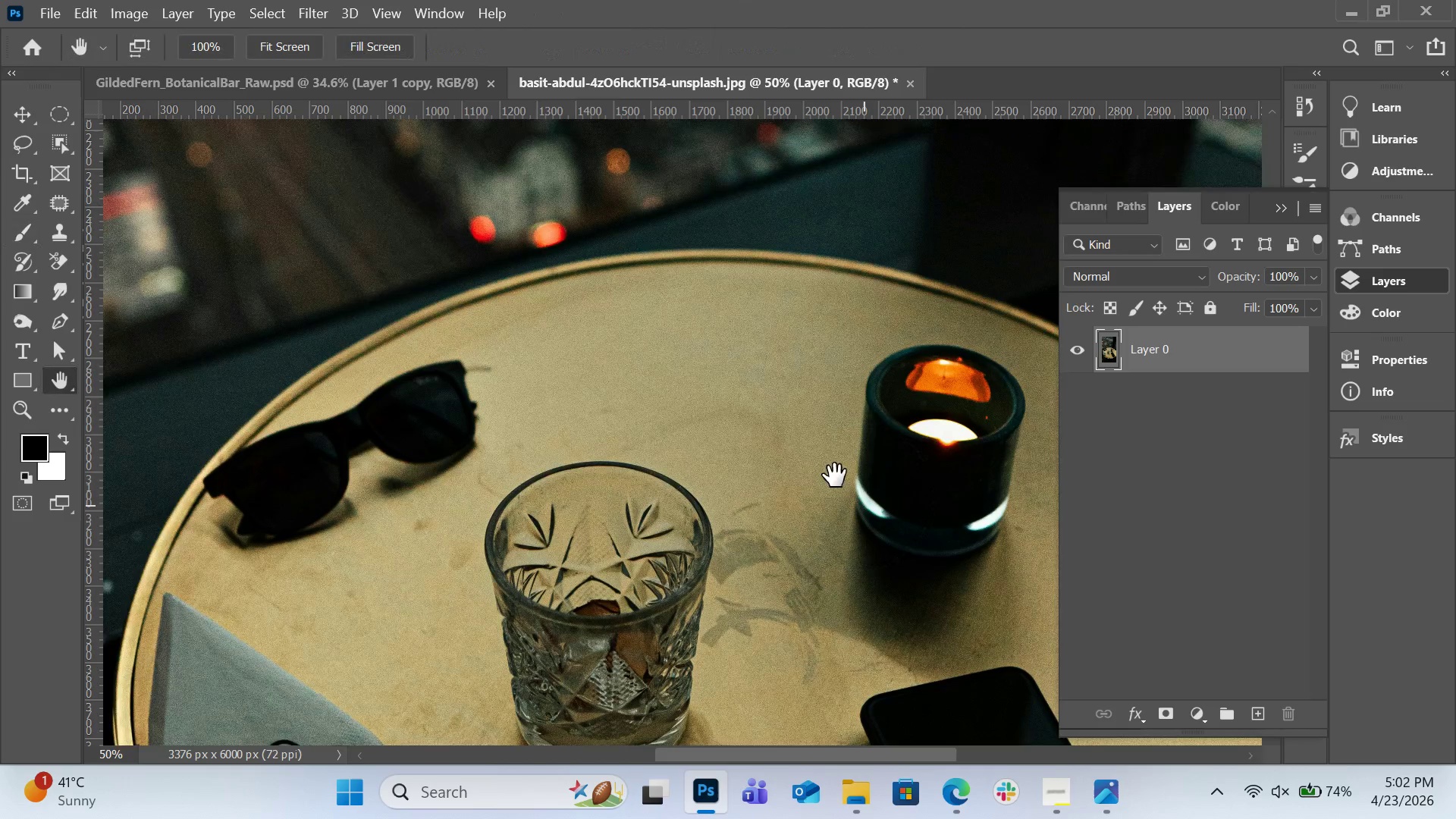 
left_click_drag(start_coordinate=[863, 504], to_coordinate=[653, 347])
 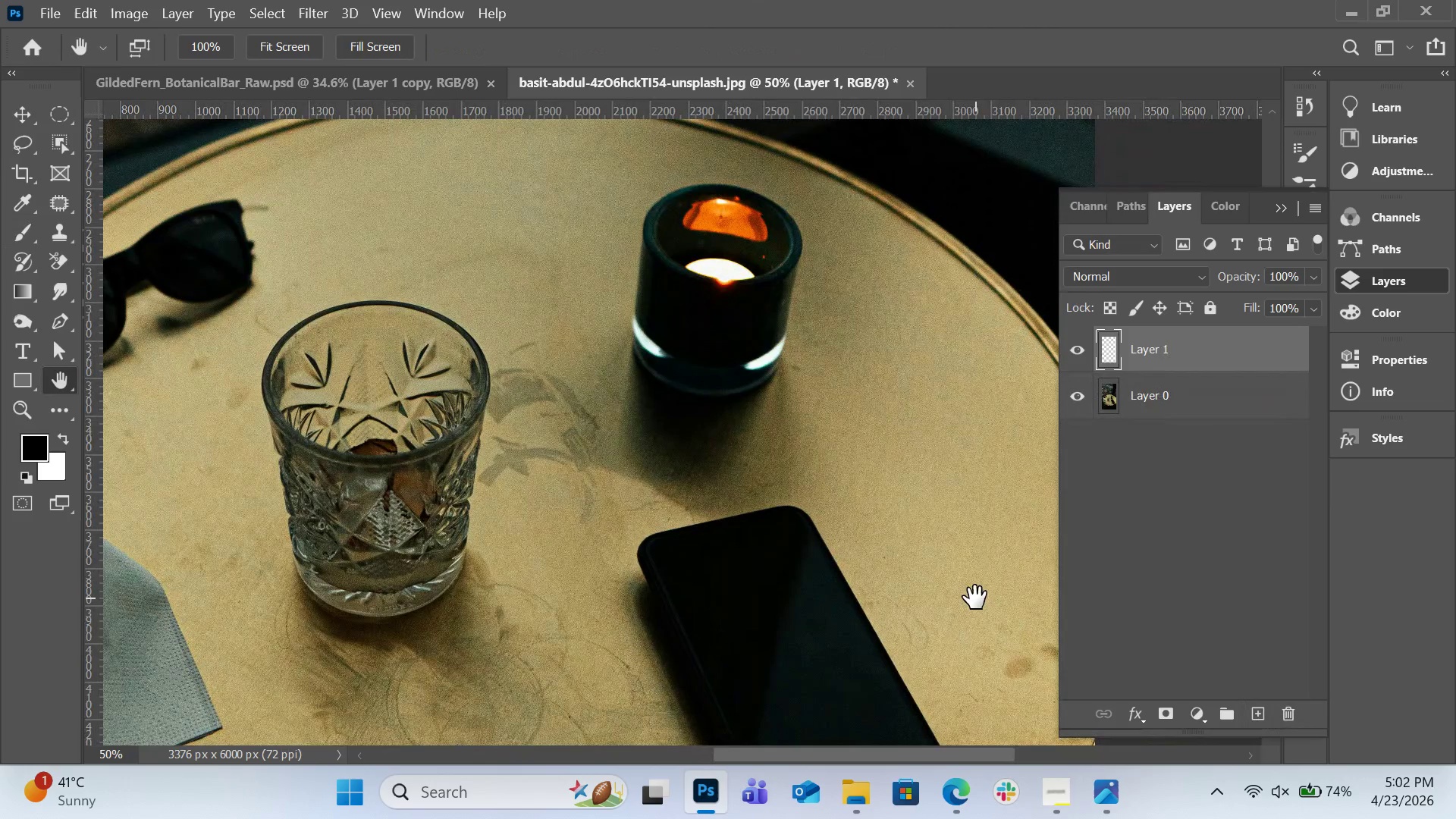 
left_click_drag(start_coordinate=[962, 594], to_coordinate=[767, 510])
 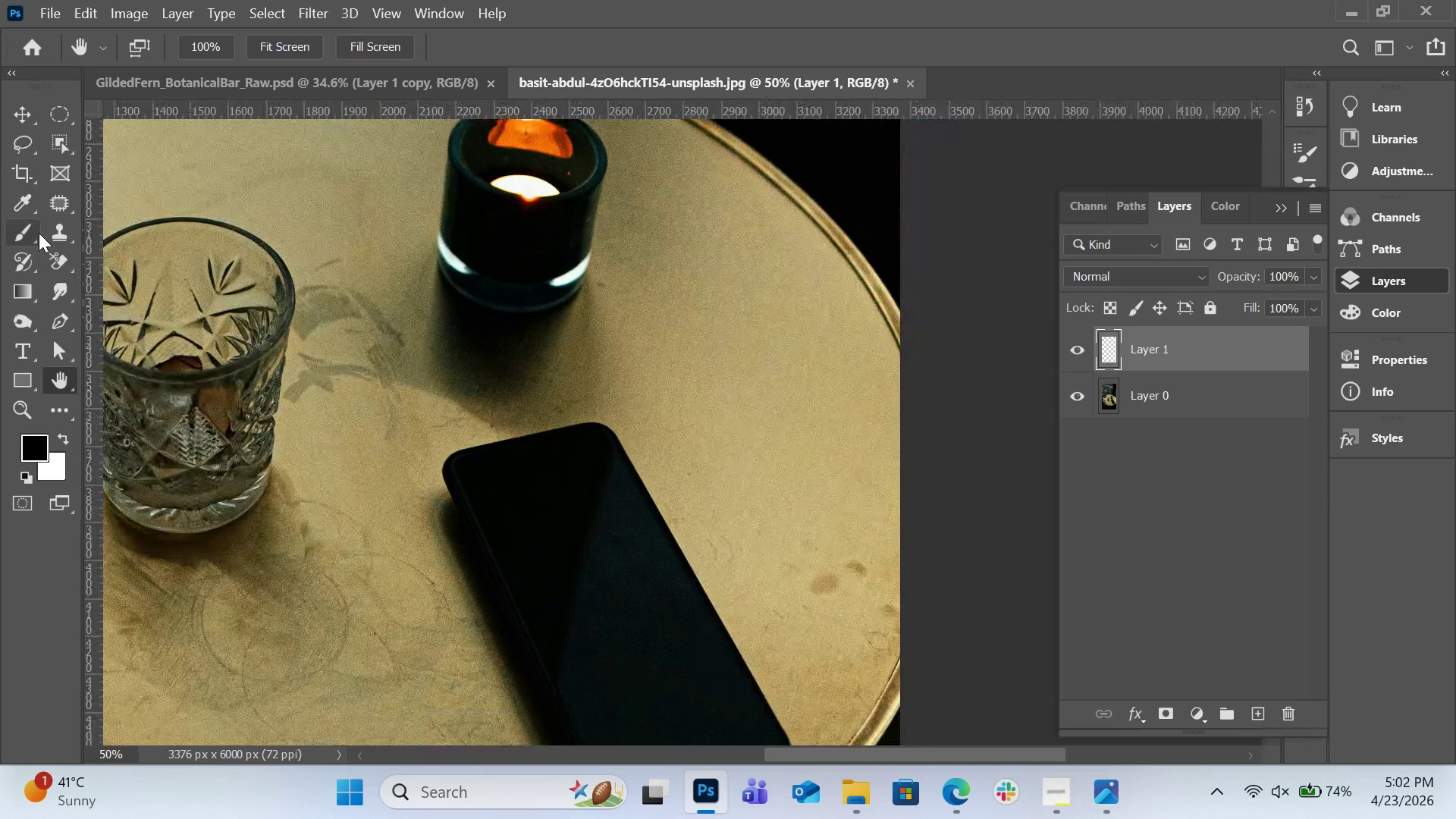 
left_click([27, 234])
 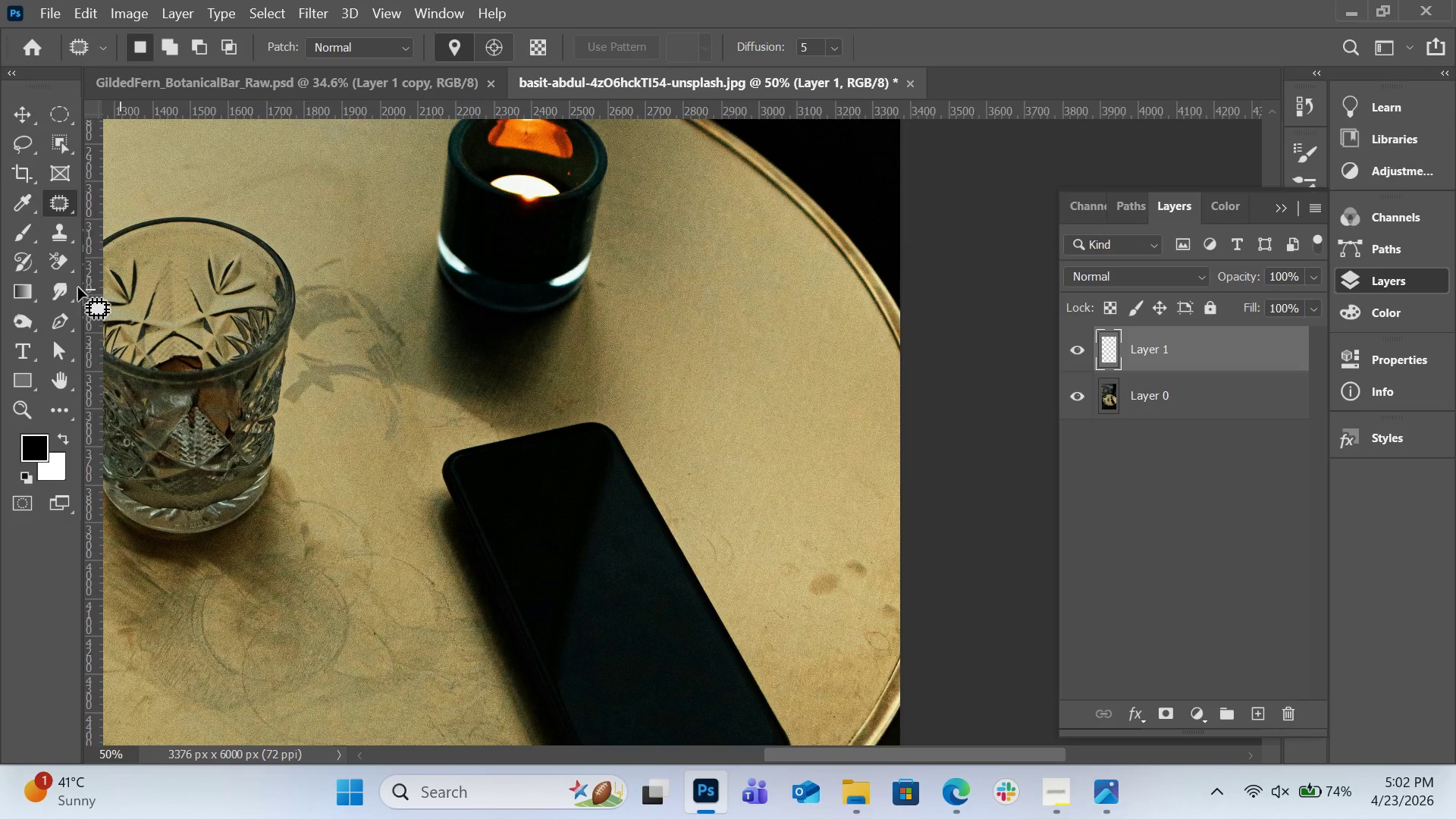 
wait(5.86)
 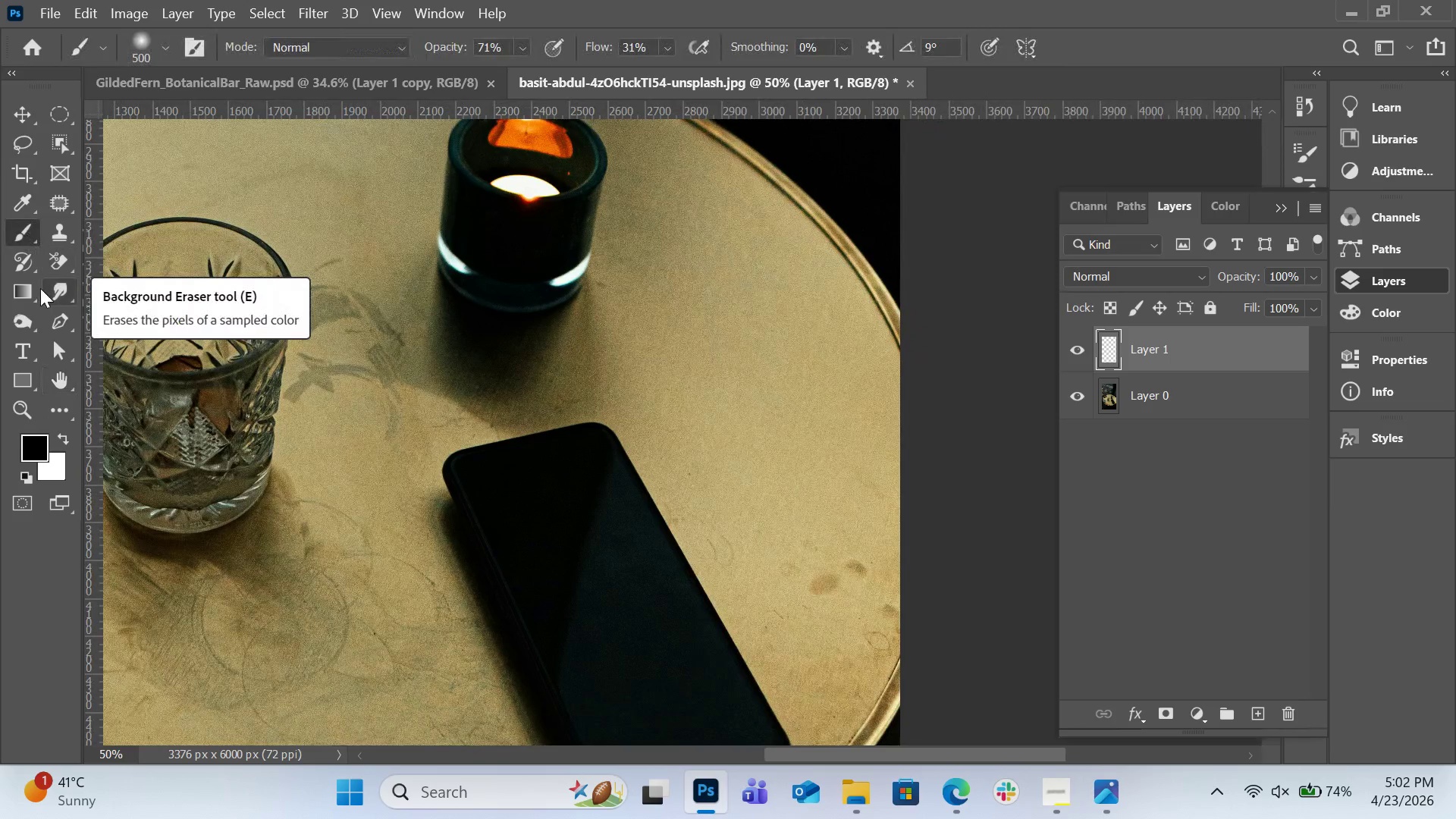 
left_click([59, 210])
 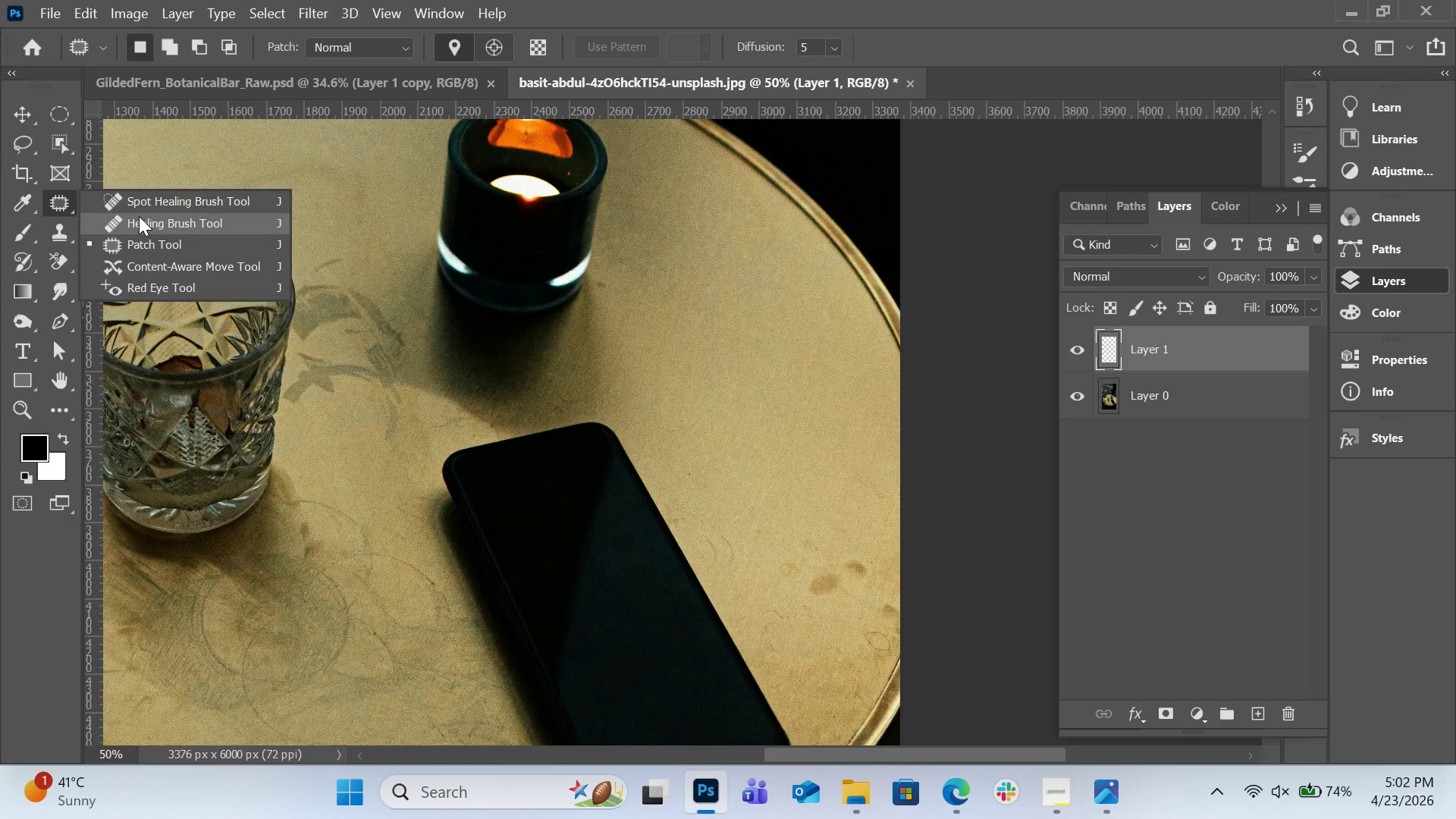 
left_click([139, 216])
 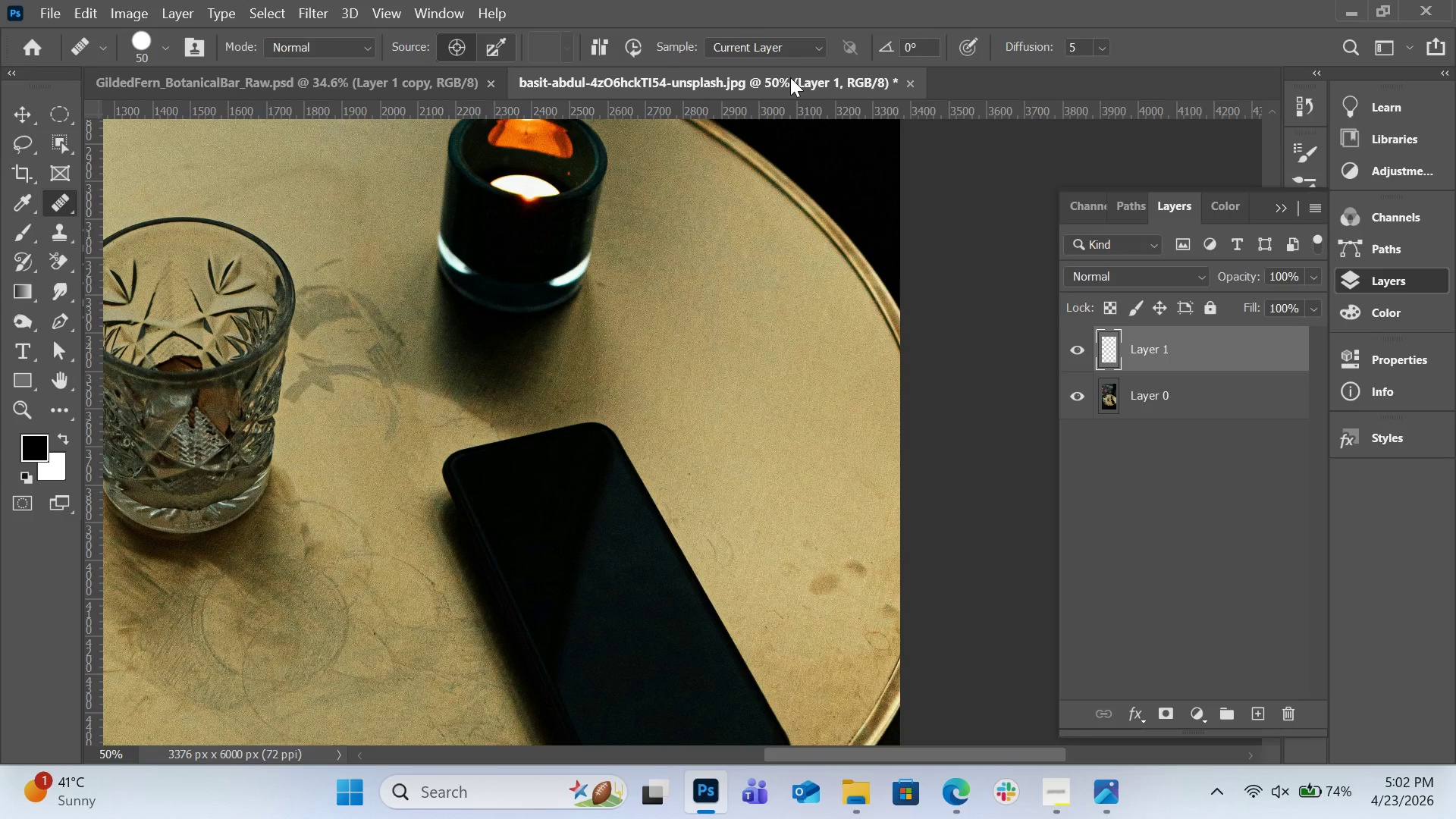 
left_click([789, 49])
 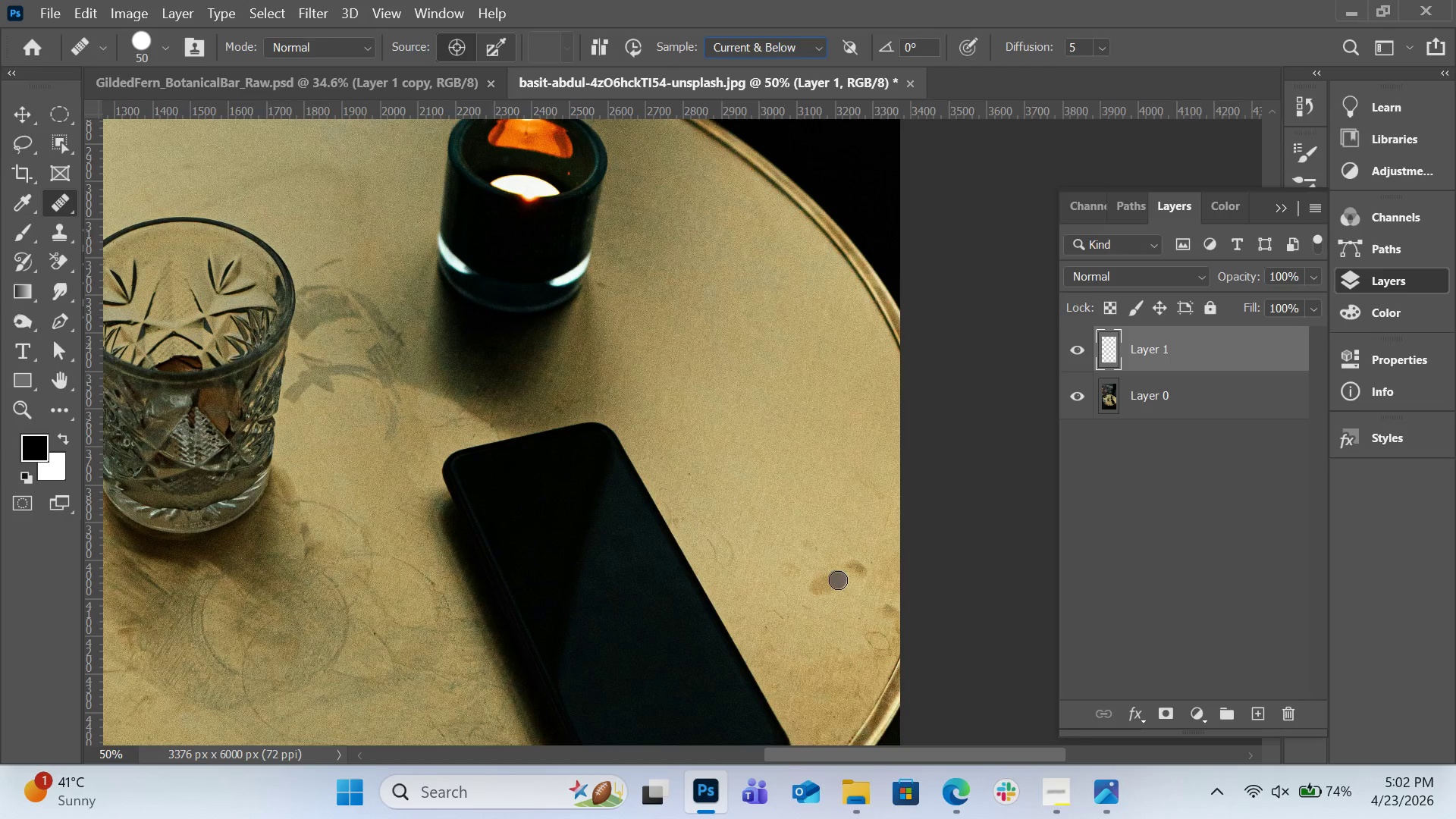 
key(BracketRight)
 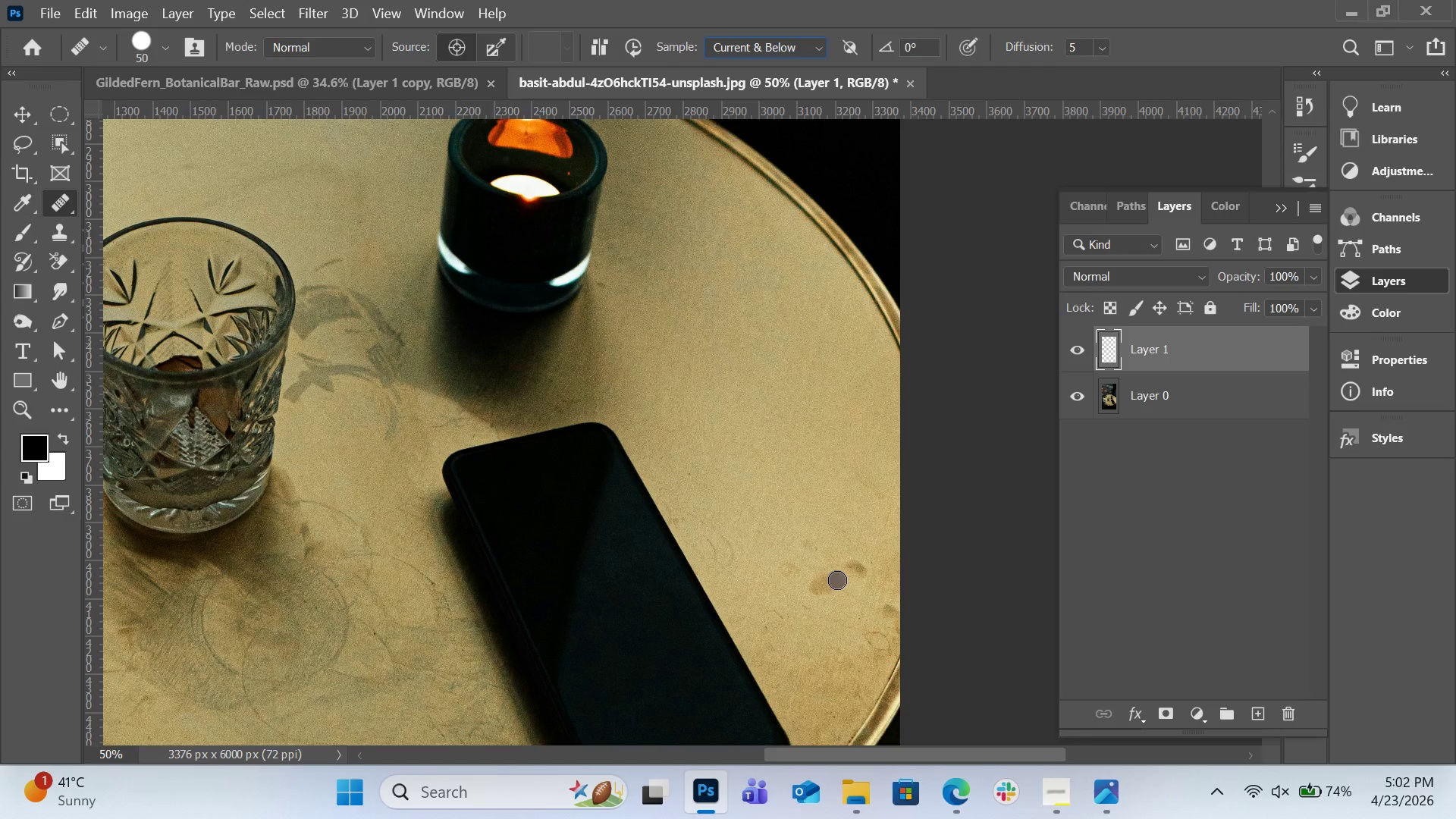 
key(BracketRight)
 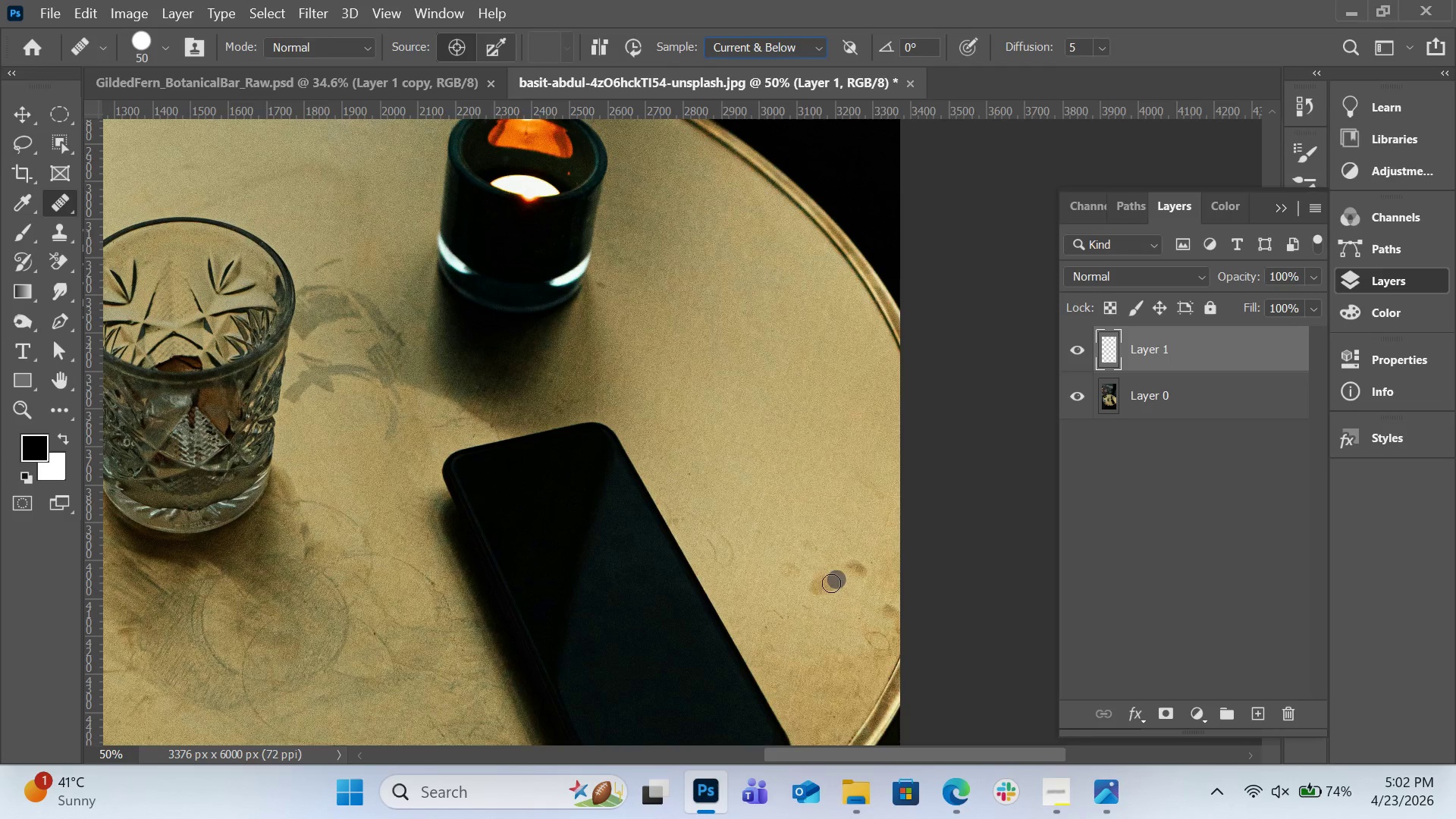 
key(BracketRight)
 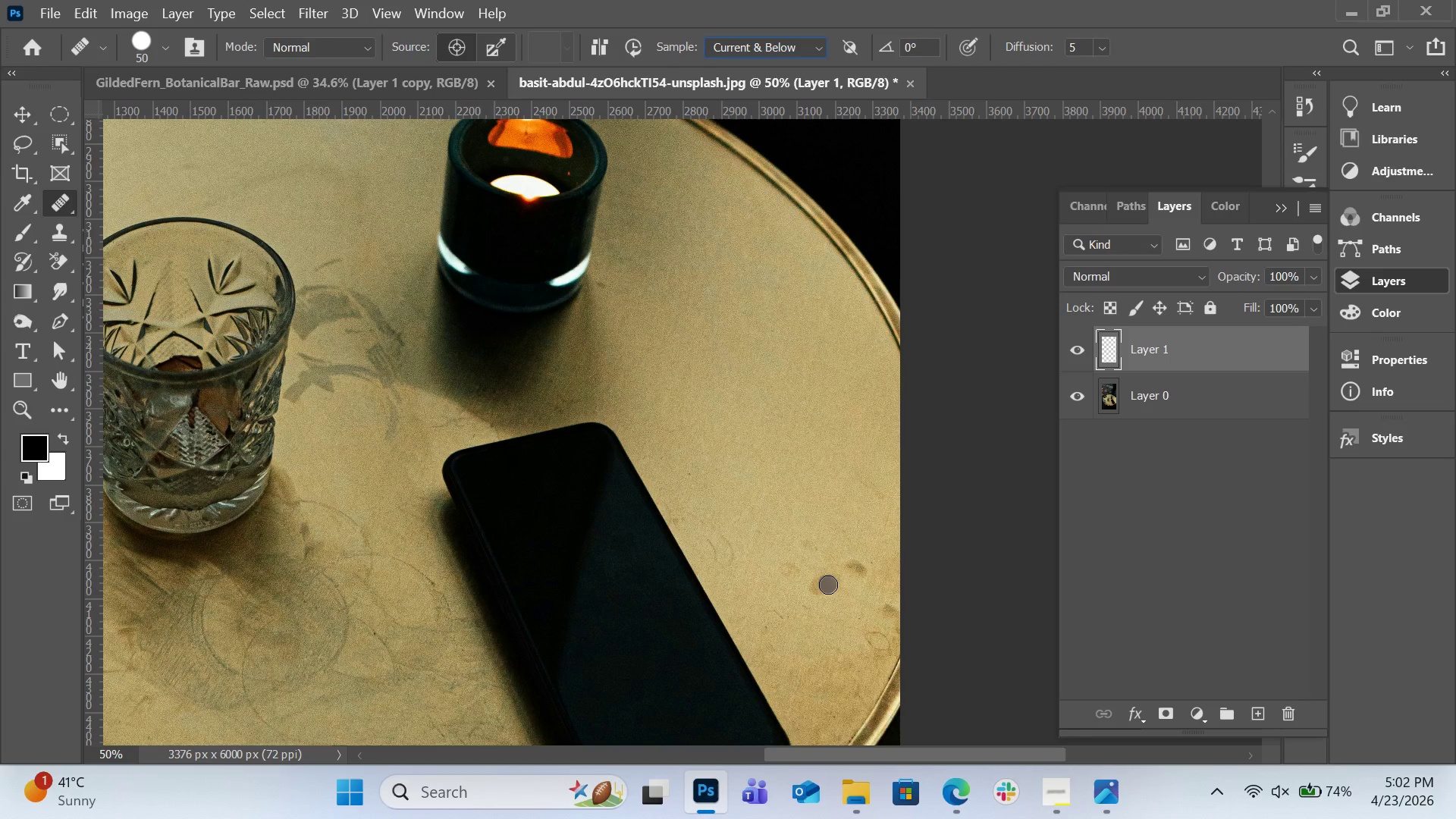 
key(BracketRight)
 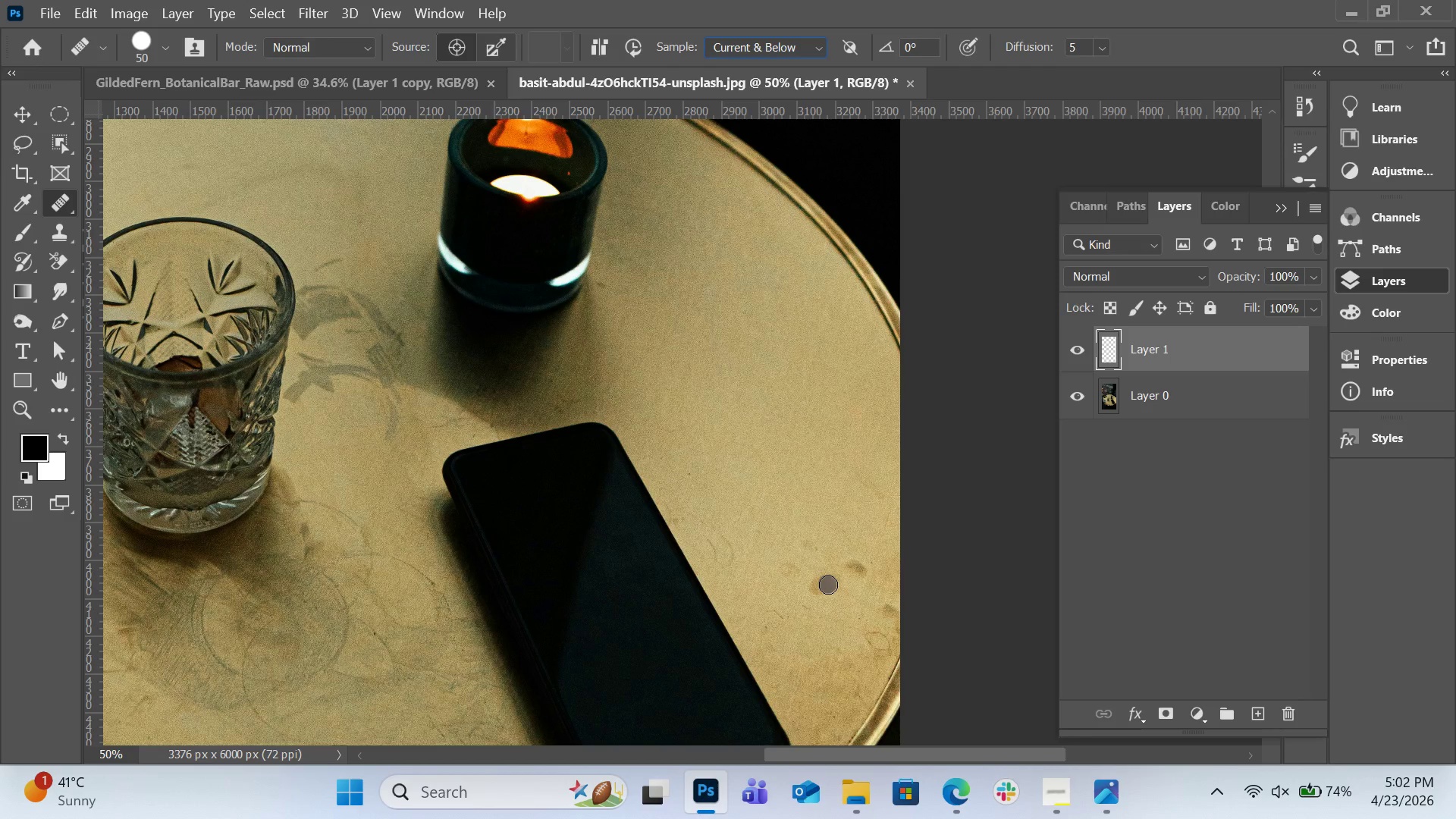 
key(BracketRight)
 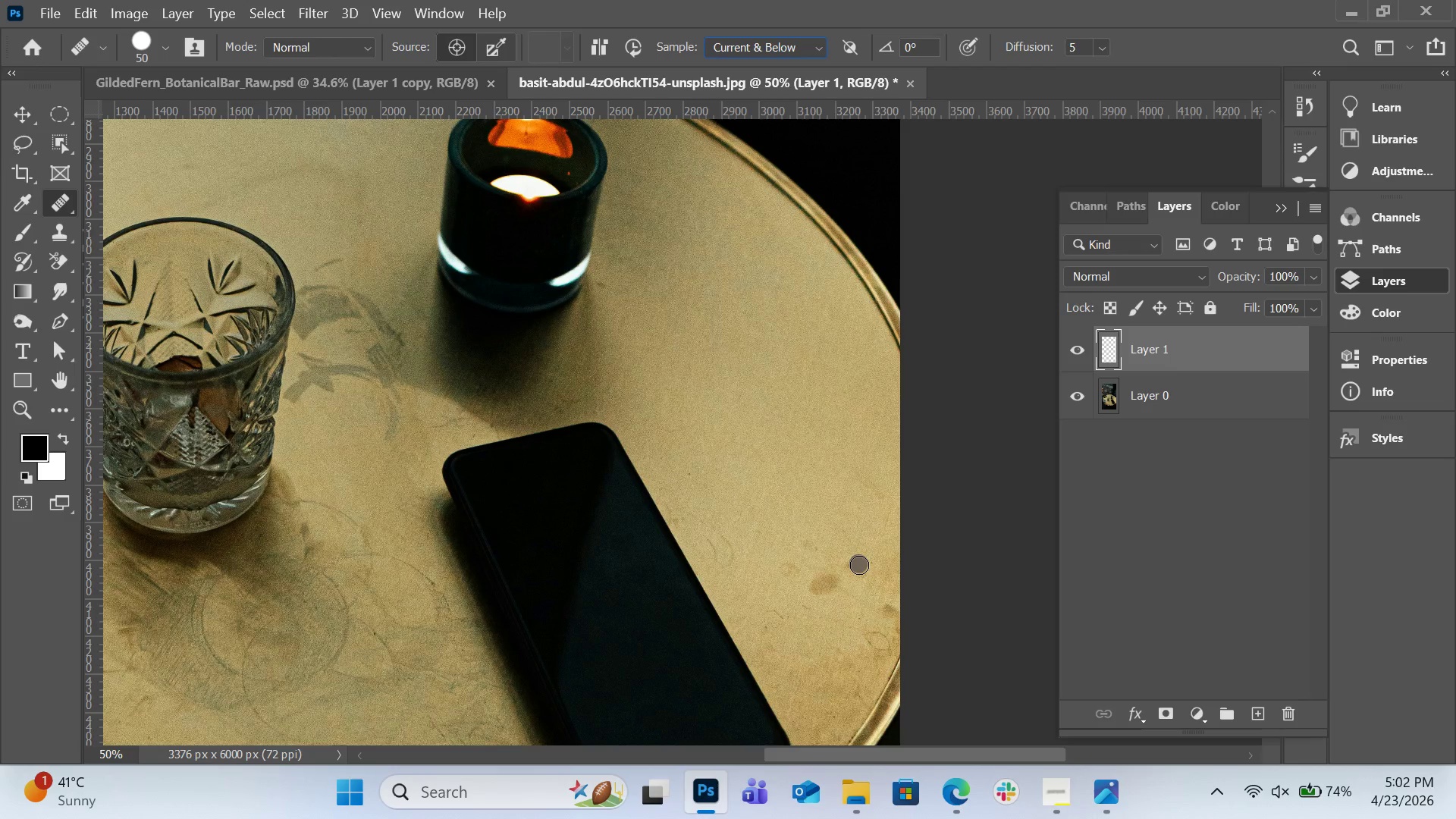 
left_click_drag(start_coordinate=[859, 565], to_coordinate=[864, 566])
 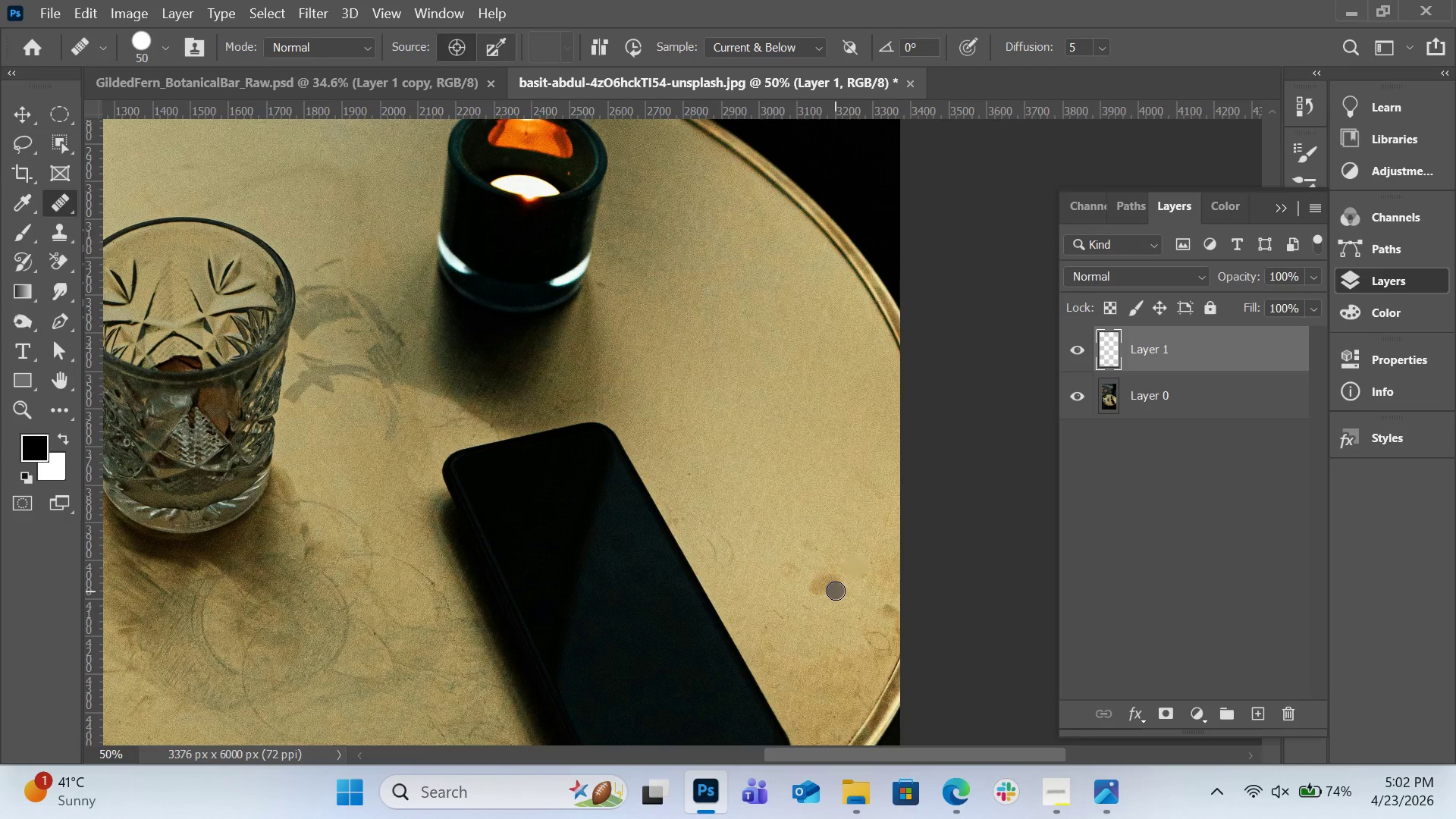 
key(Control+Z)
 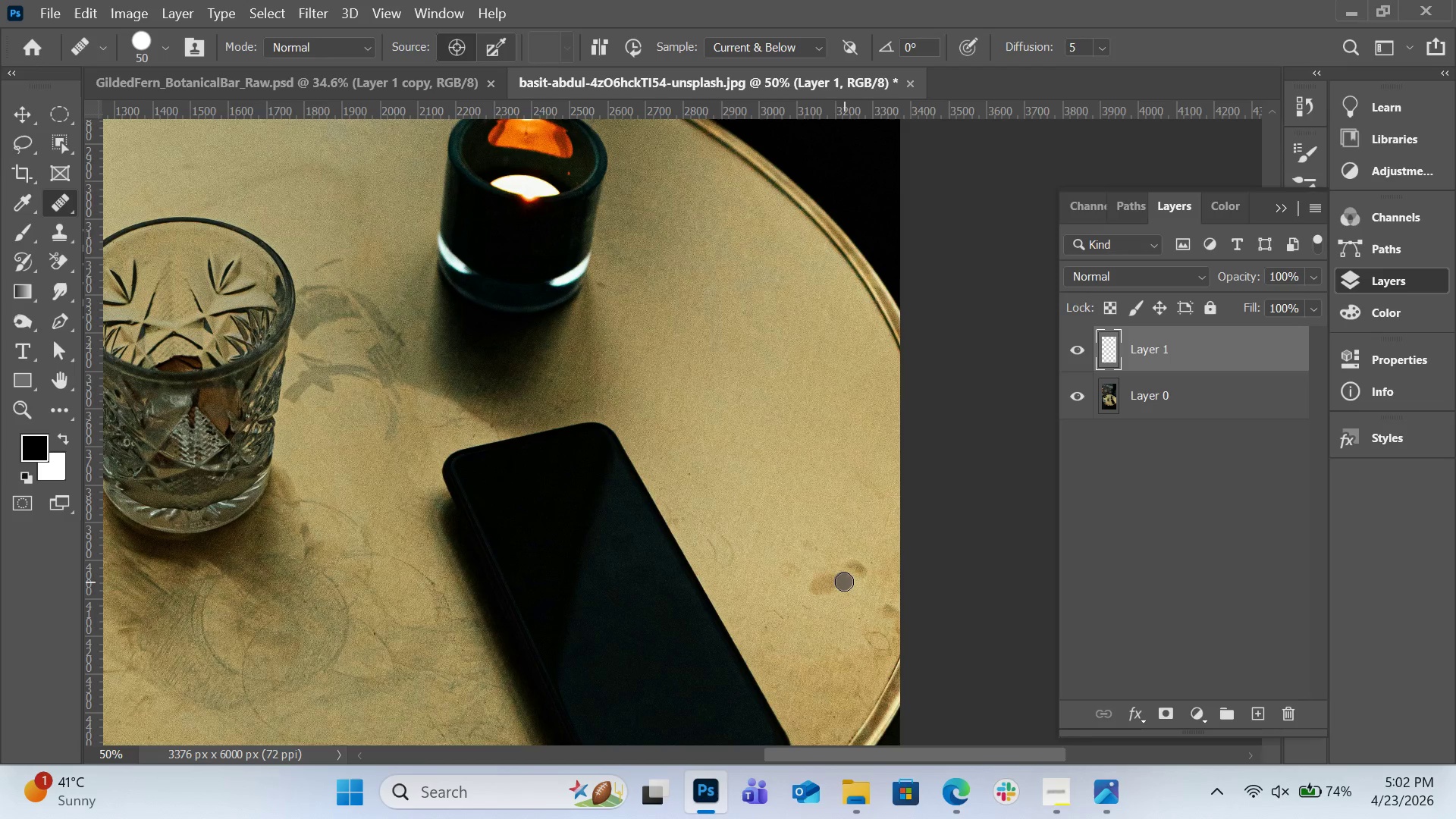 
key(BracketRight)
 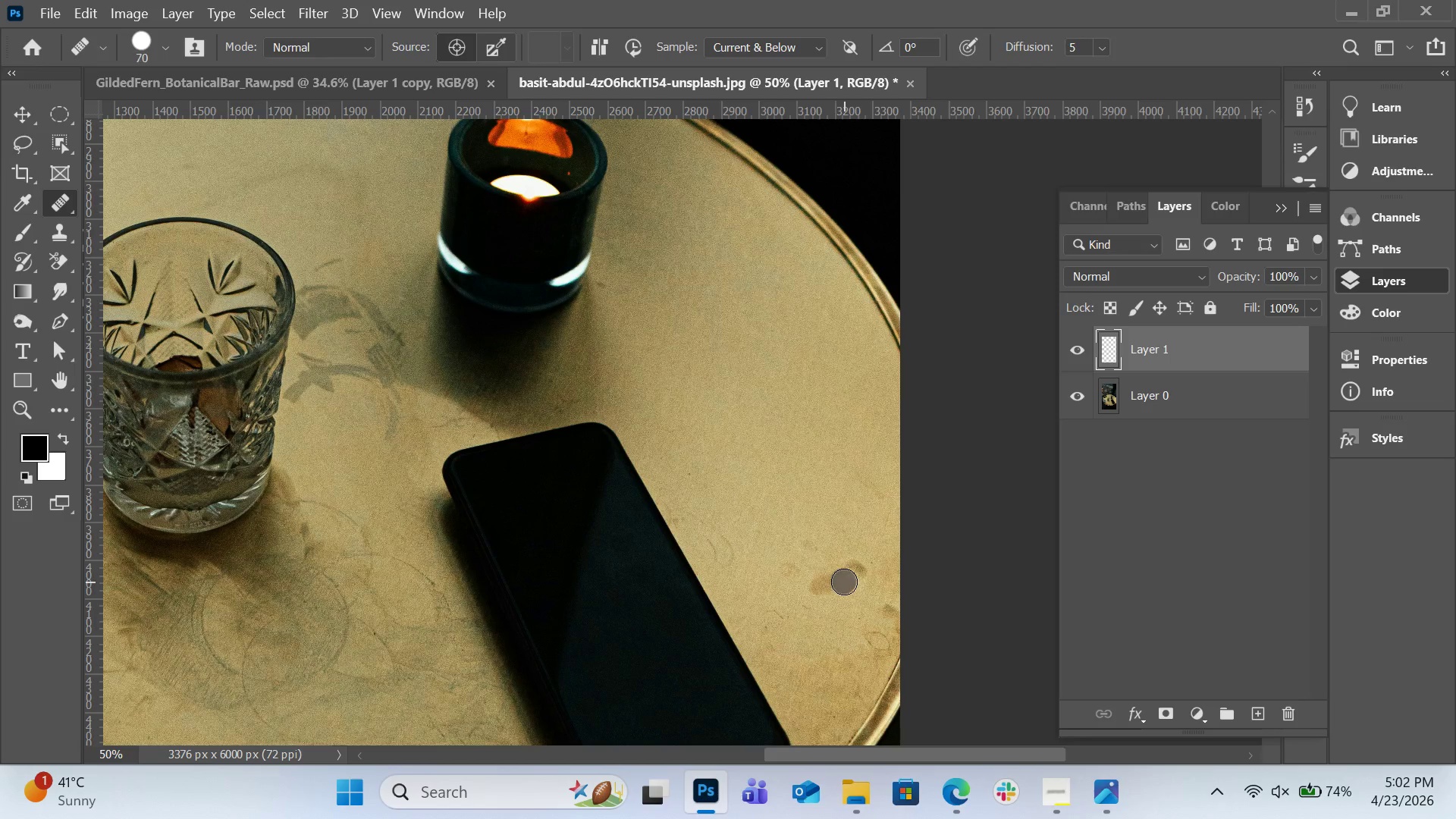 
key(BracketRight)
 